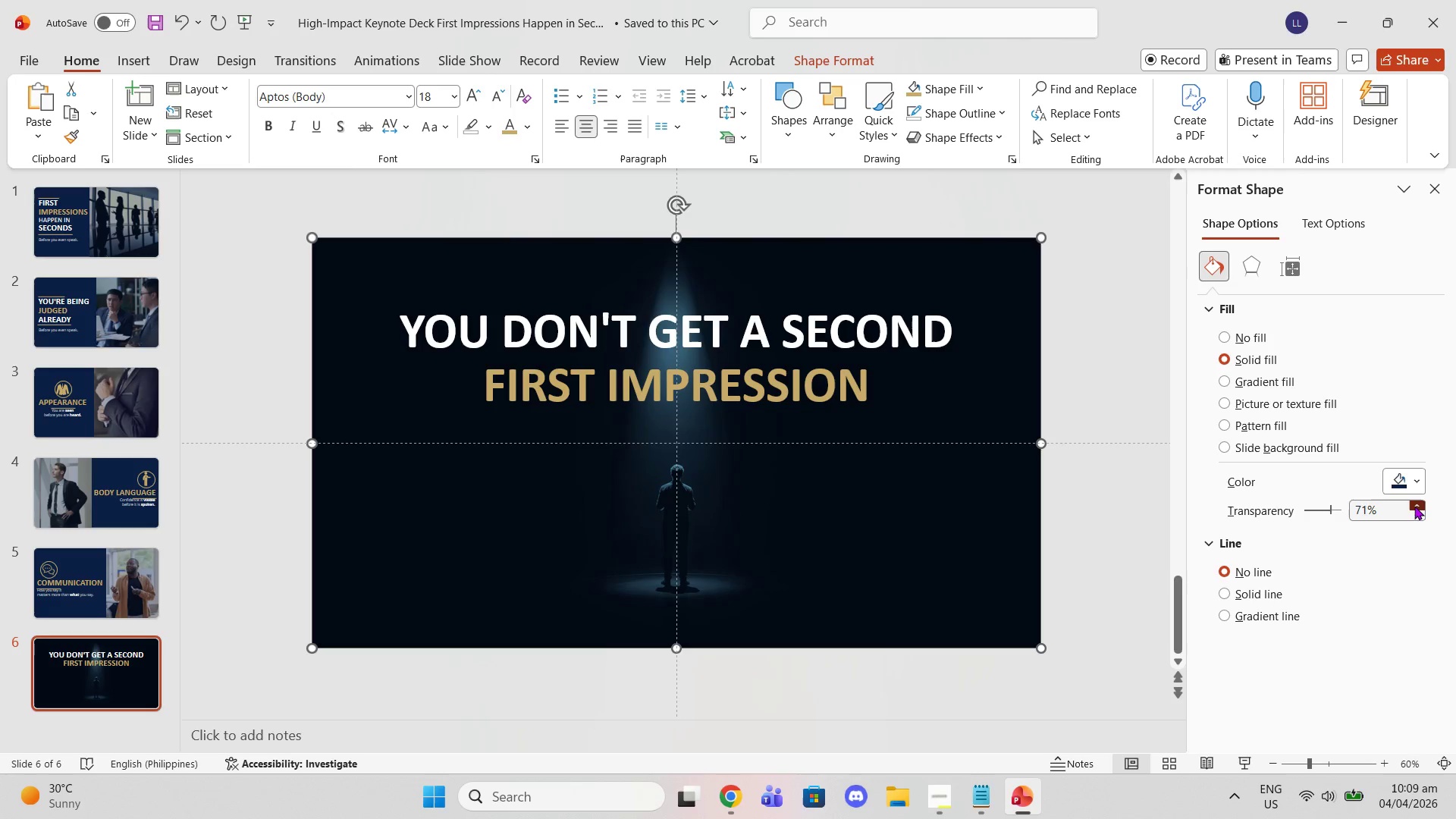 
triple_click([1414, 506])
 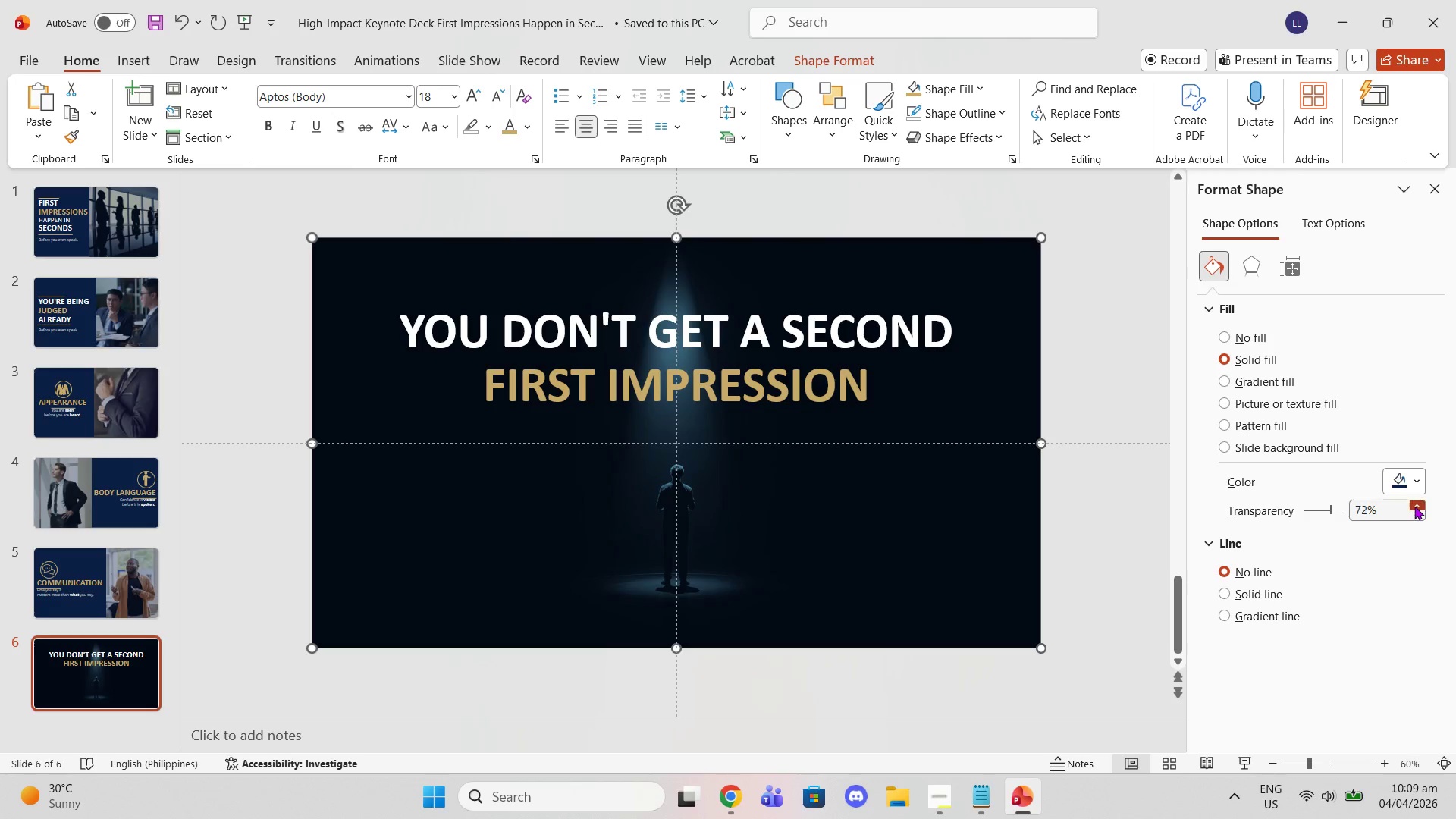 
triple_click([1414, 506])
 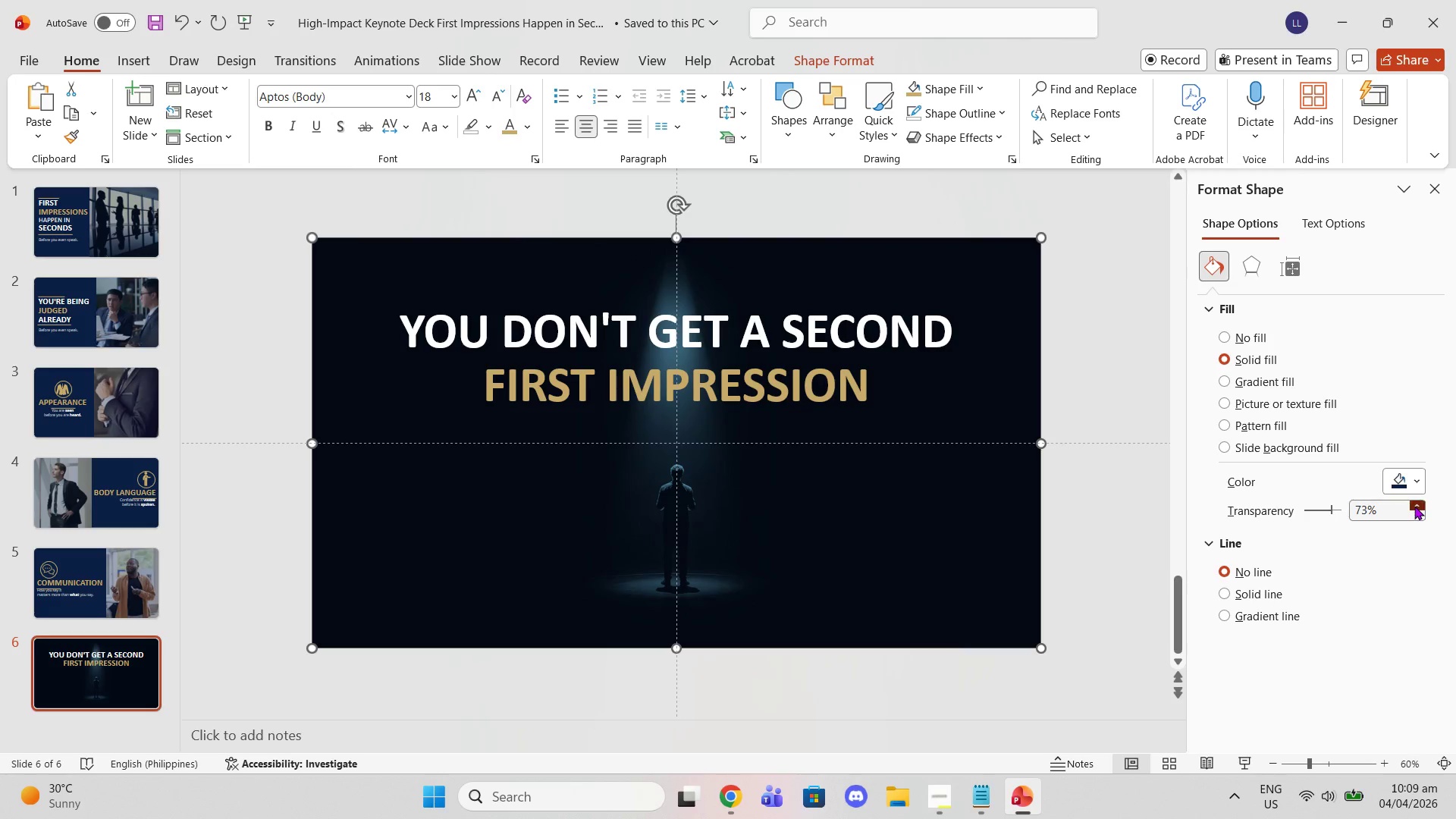 
triple_click([1414, 506])
 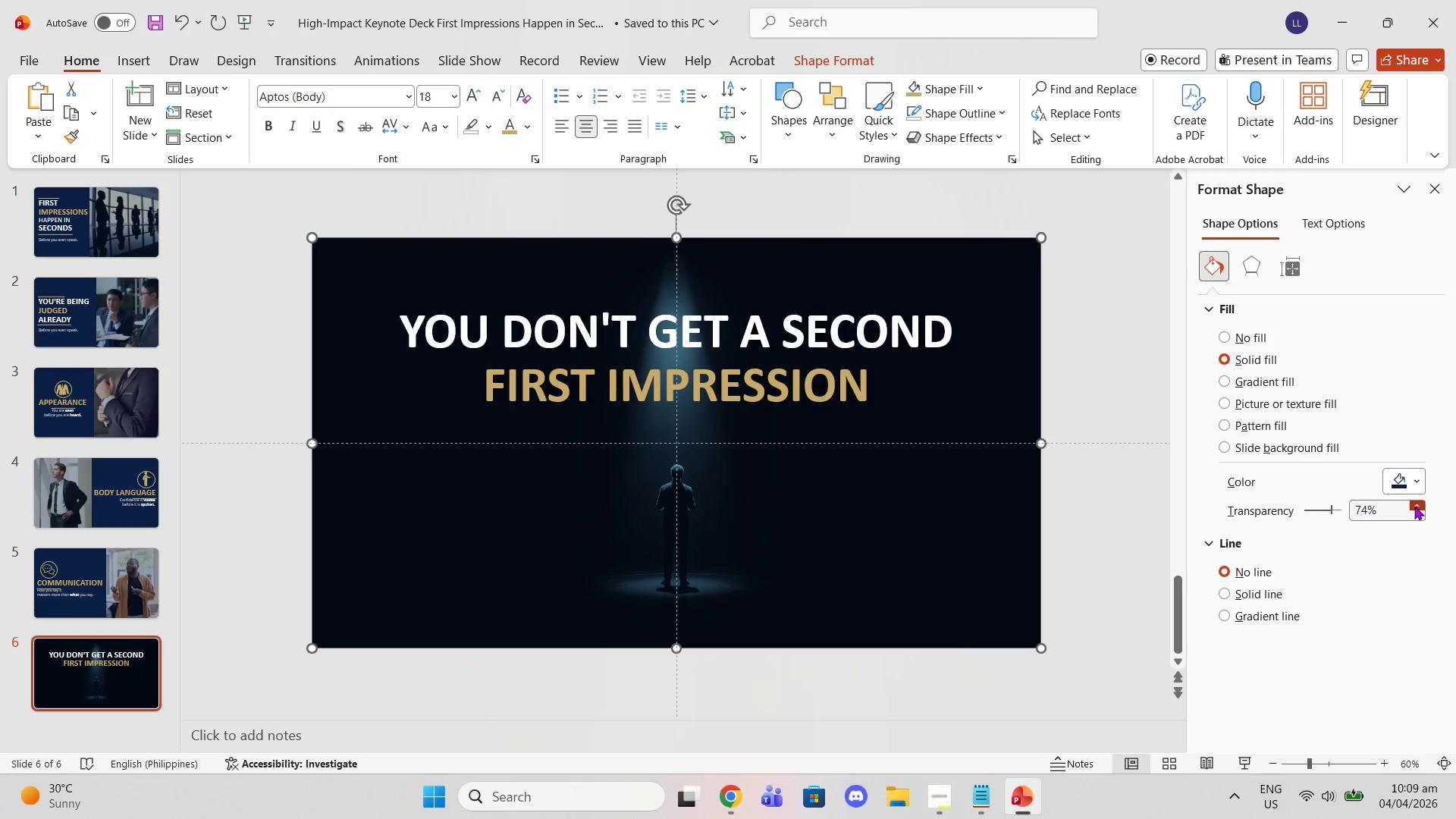 
triple_click([1414, 506])
 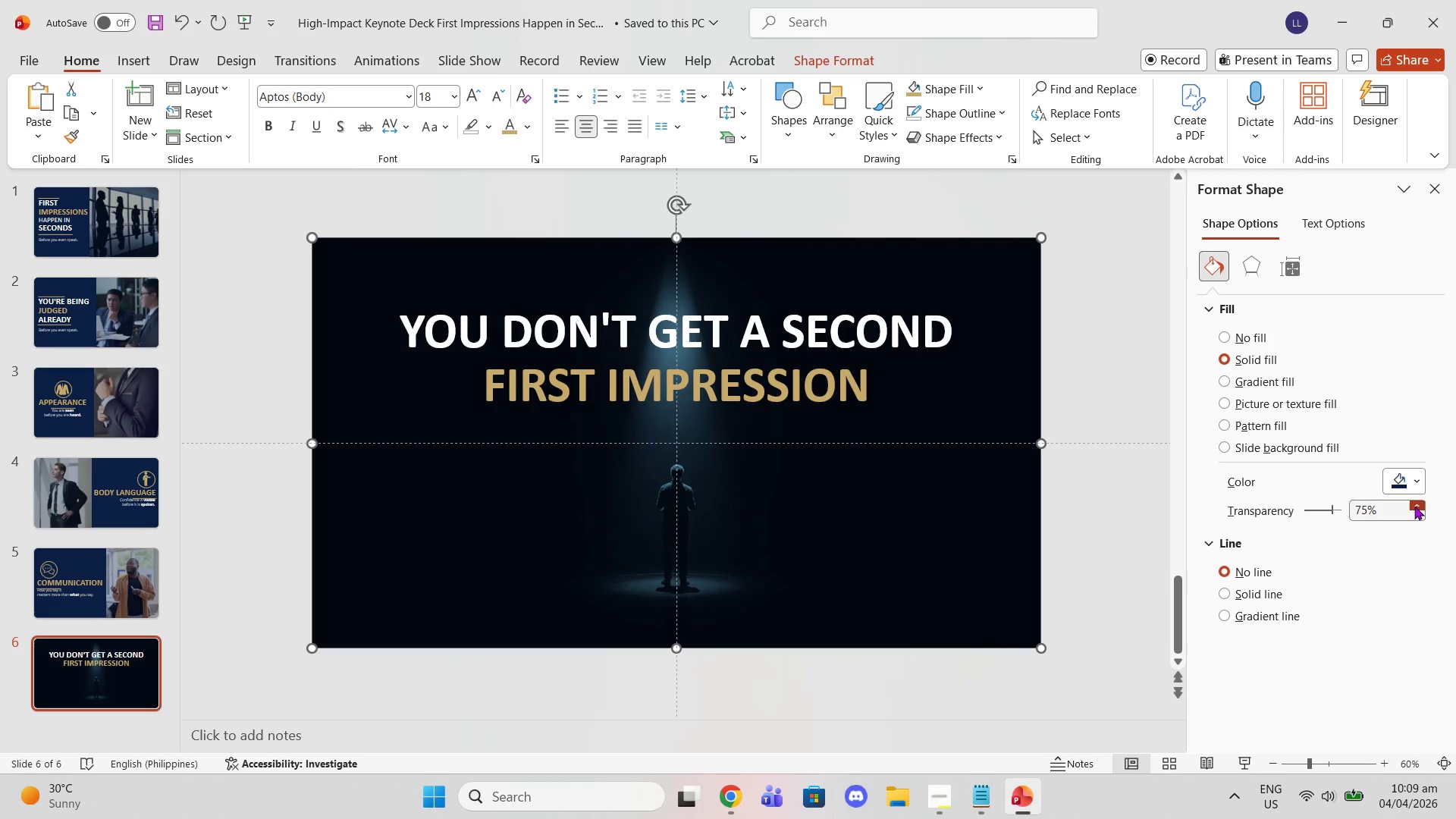 
triple_click([1414, 506])
 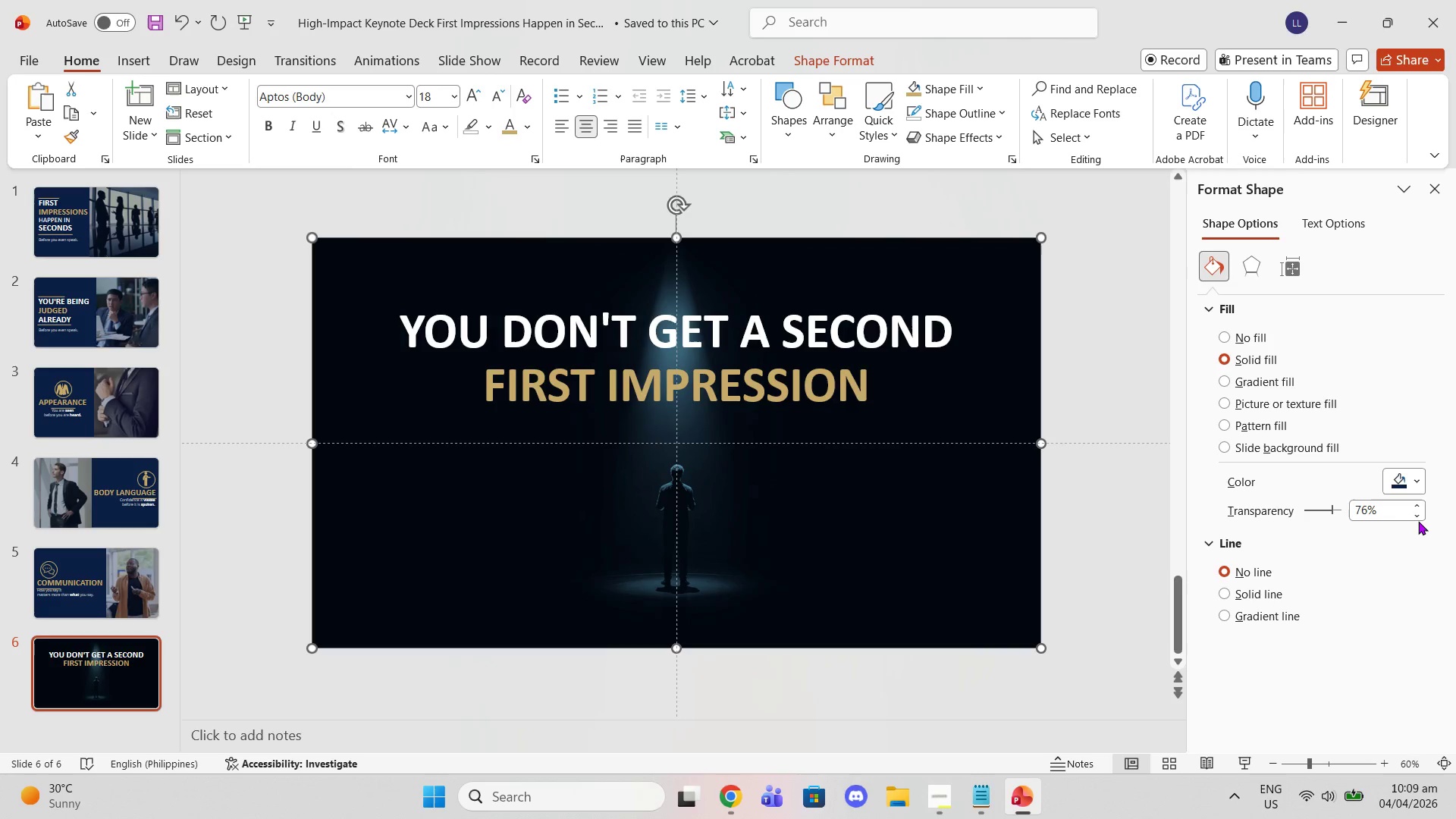 
double_click([1416, 513])
 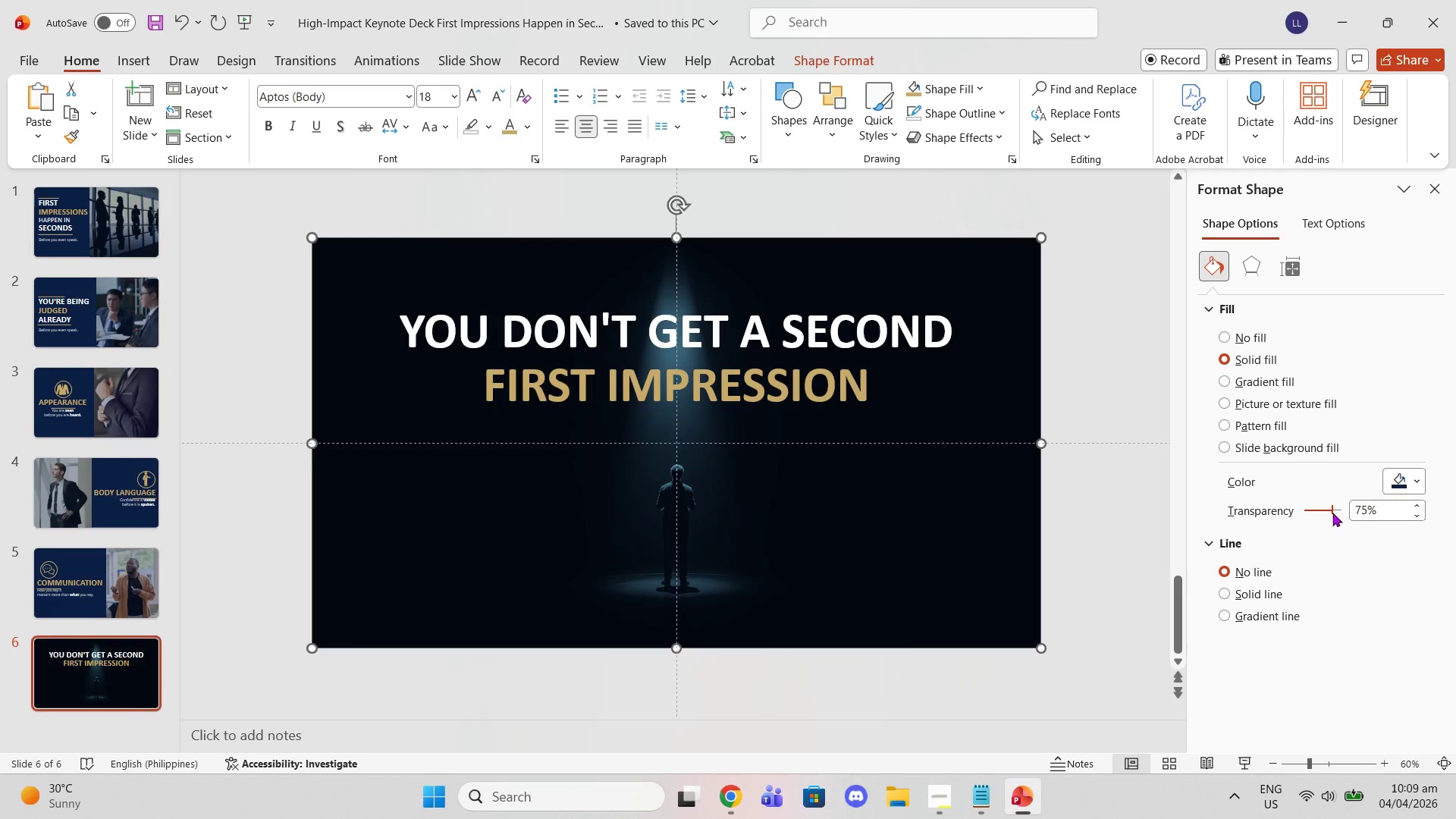 
left_click_drag(start_coordinate=[1332, 513], to_coordinate=[1320, 509])
 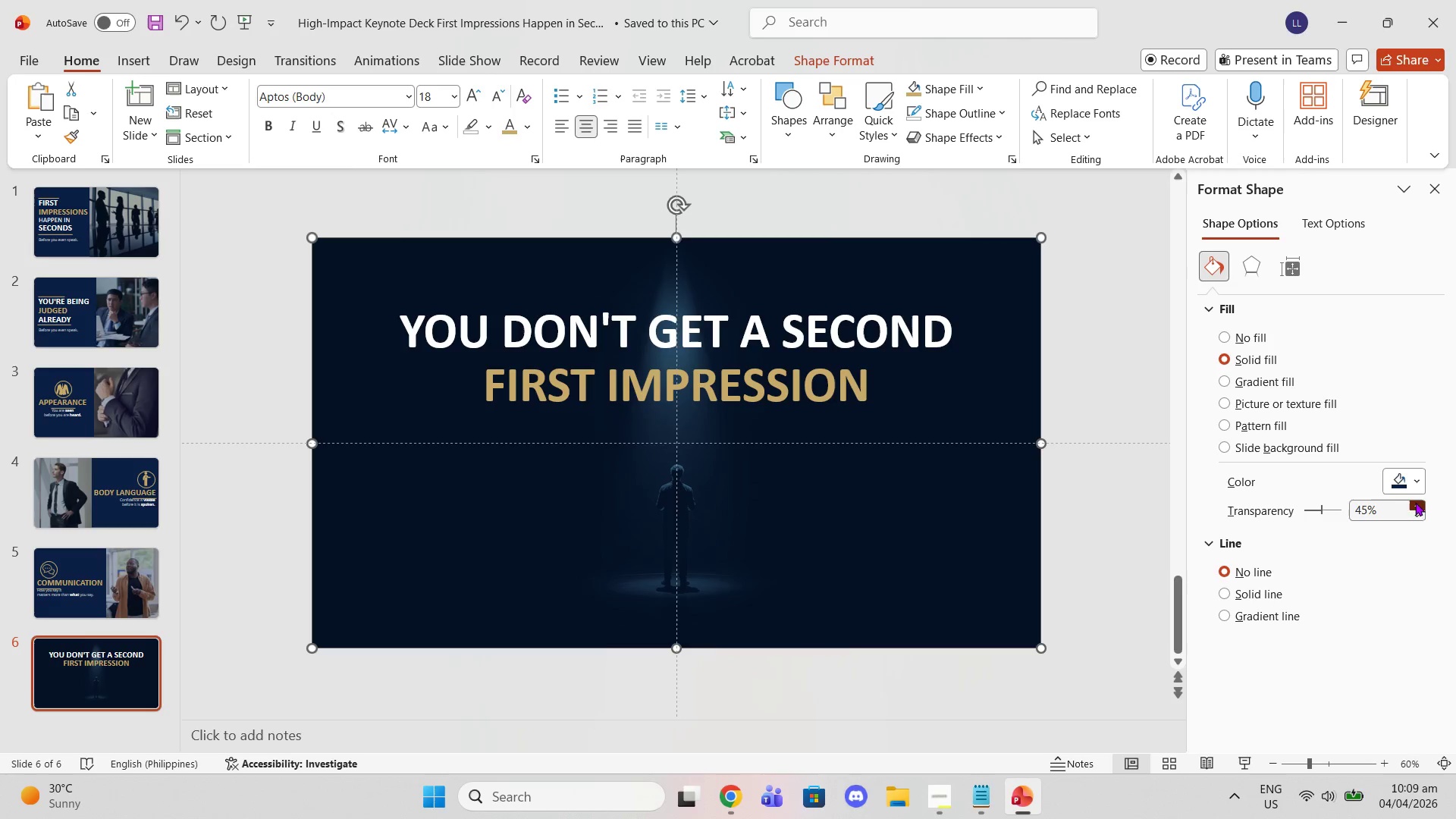 
double_click([1414, 504])
 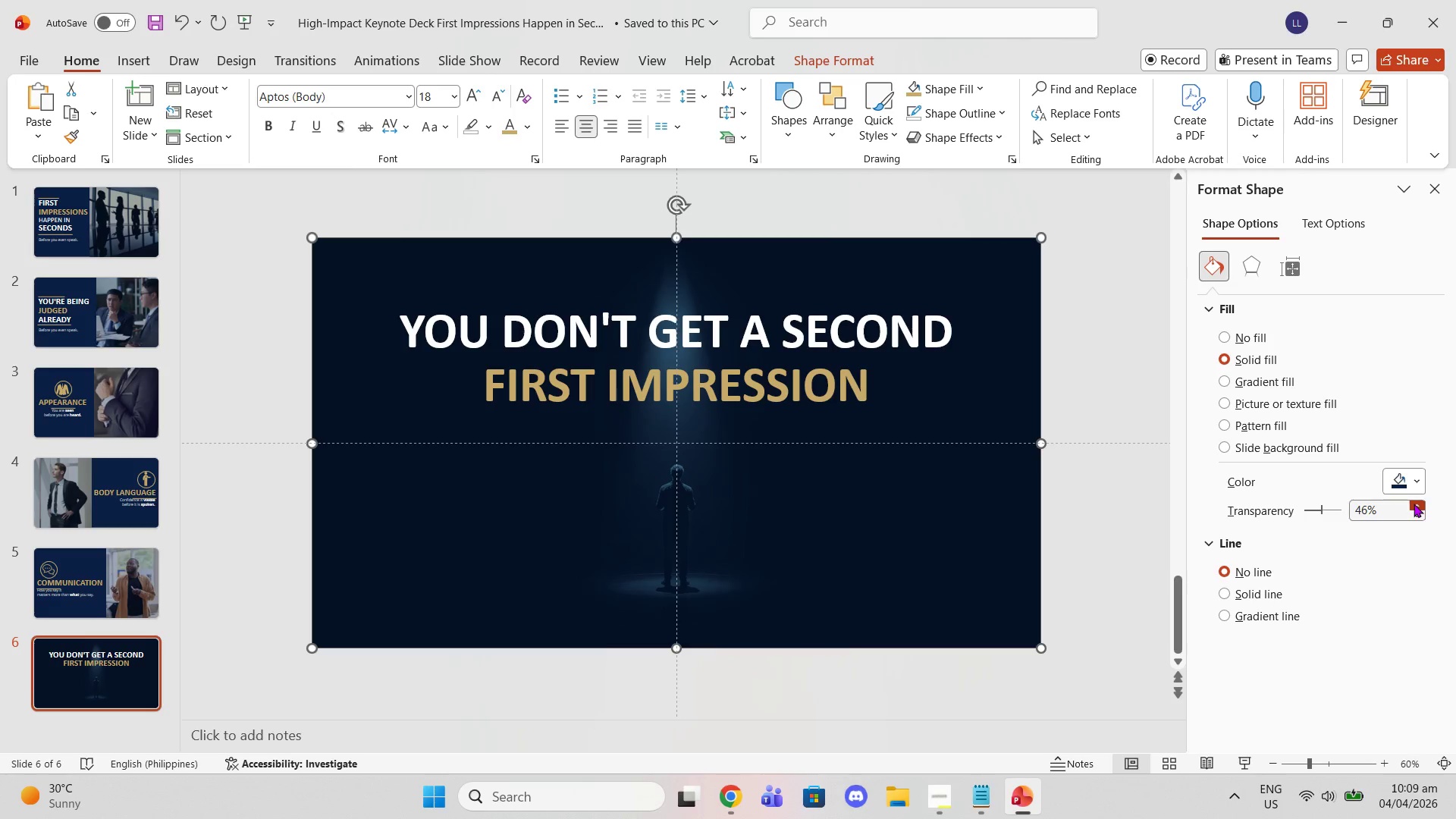 
triple_click([1414, 504])
 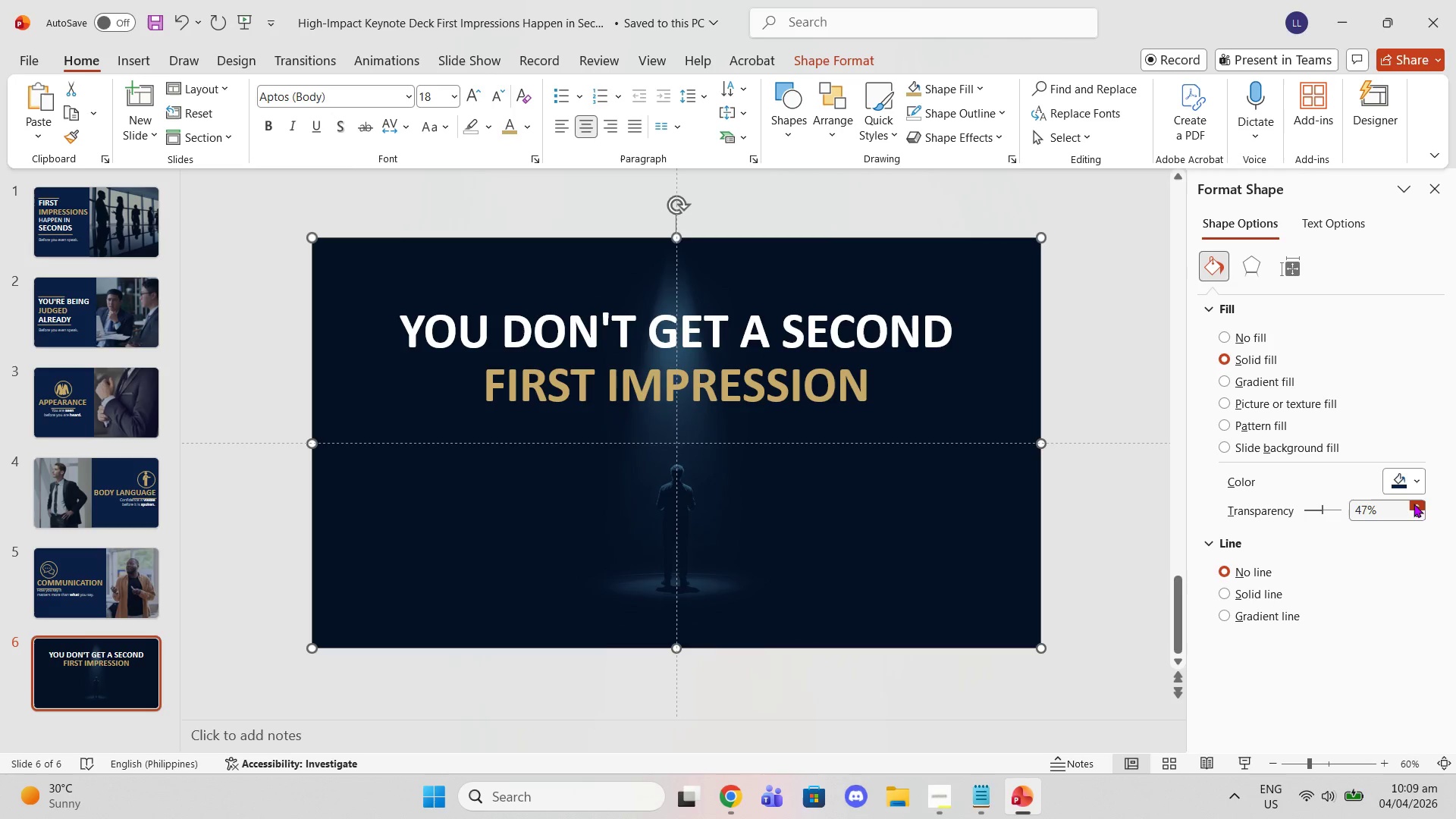 
triple_click([1414, 504])
 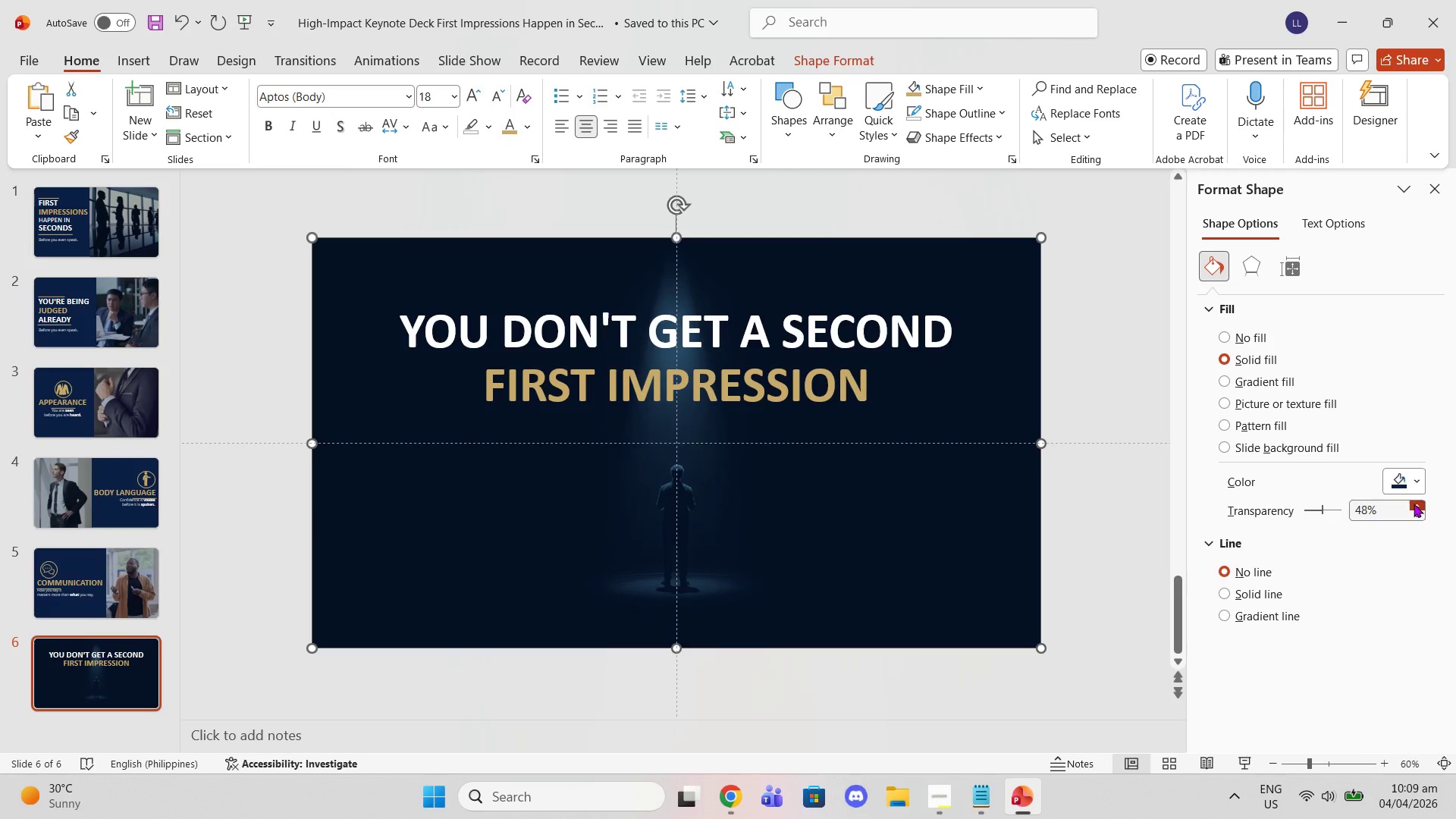 
triple_click([1414, 504])
 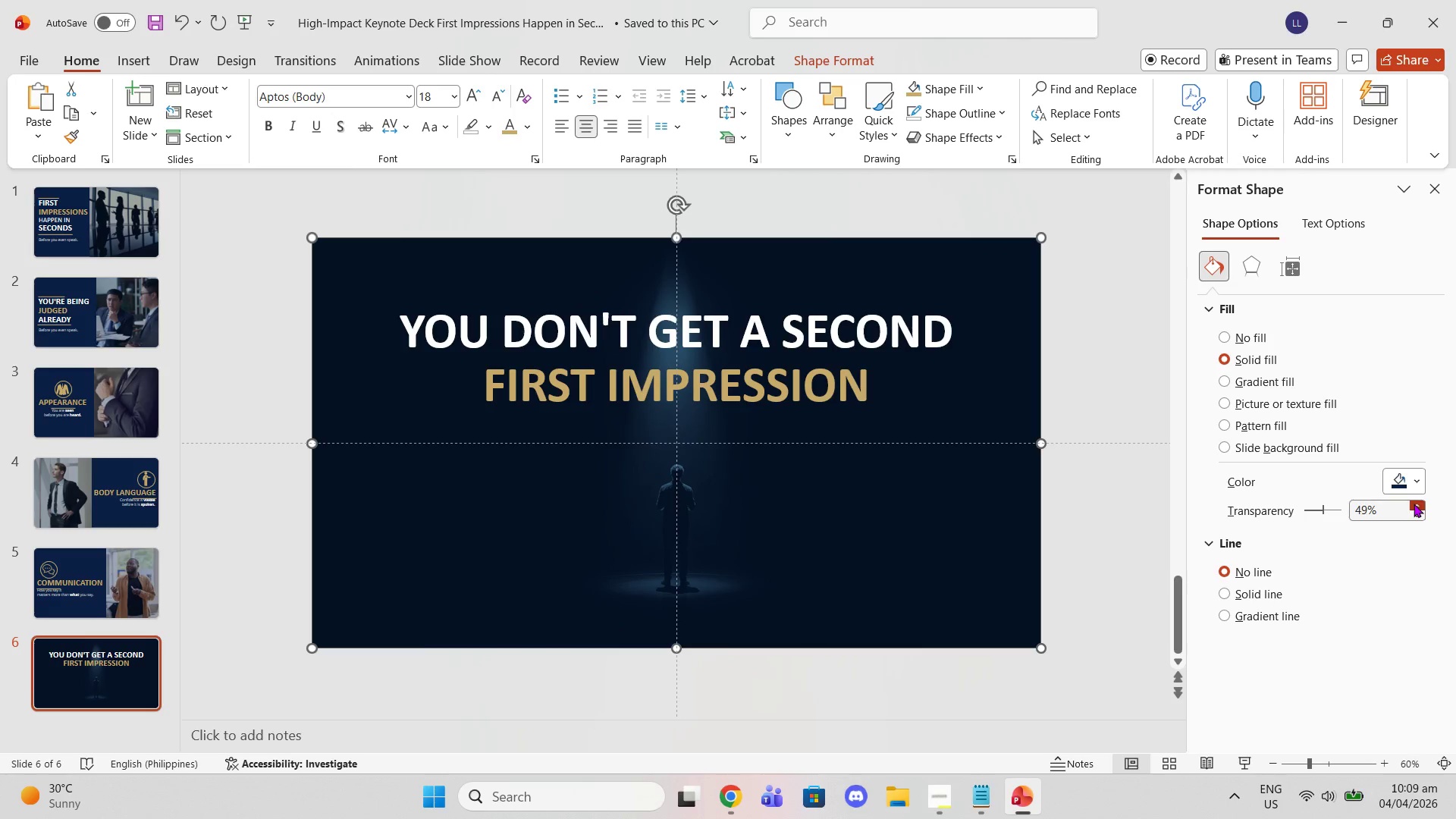 
triple_click([1414, 503])
 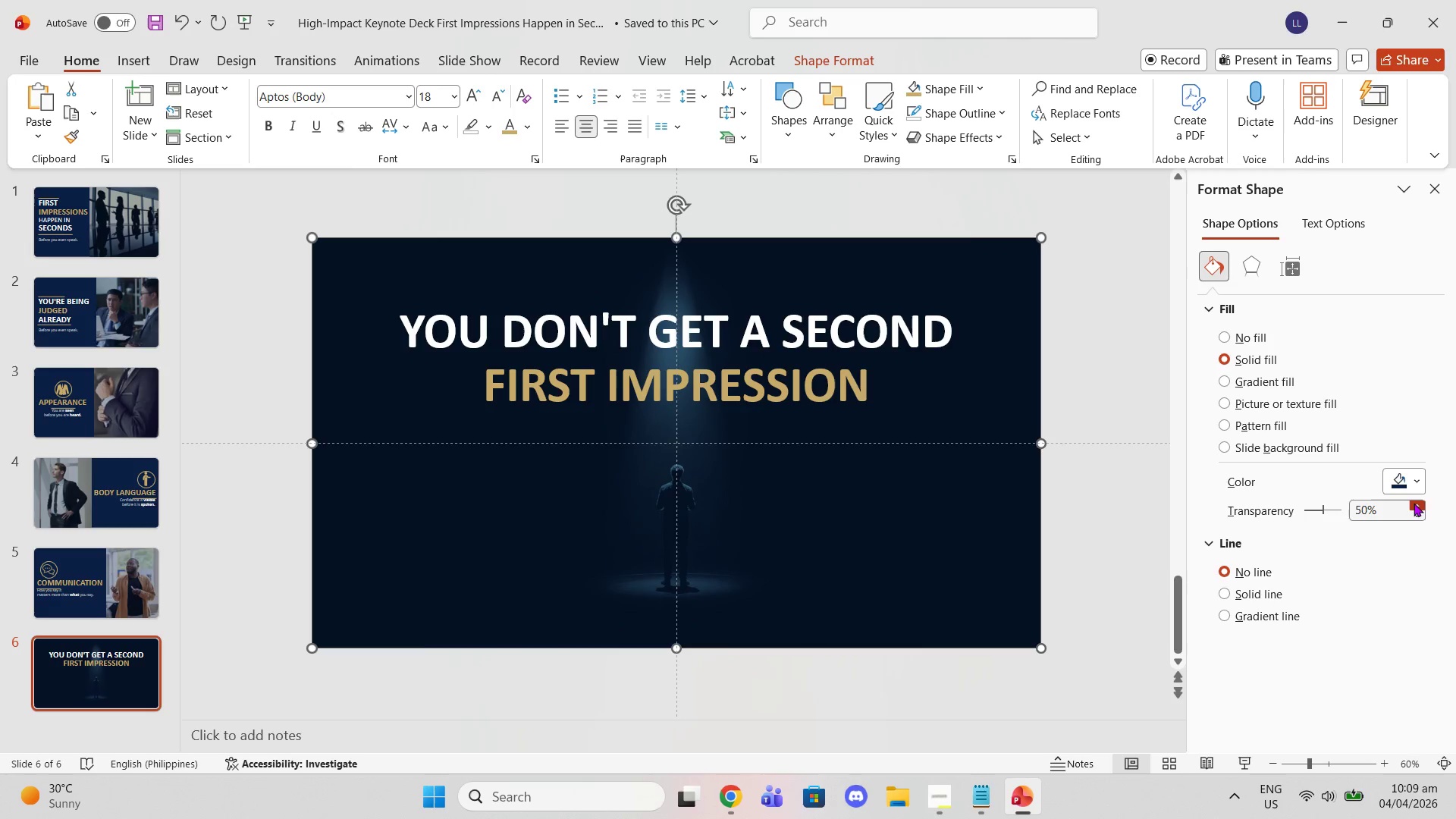 
triple_click([1414, 503])
 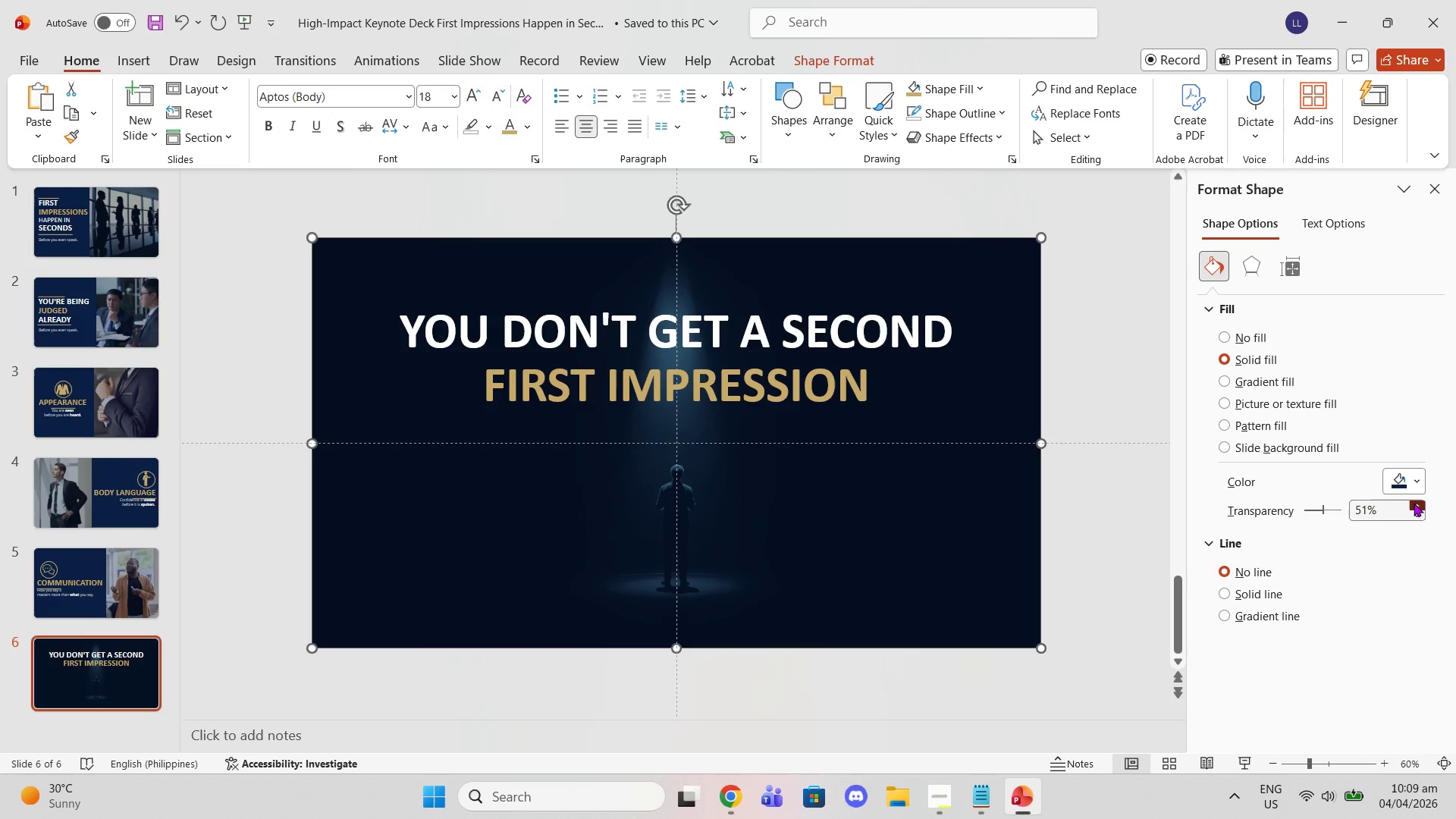 
triple_click([1414, 503])
 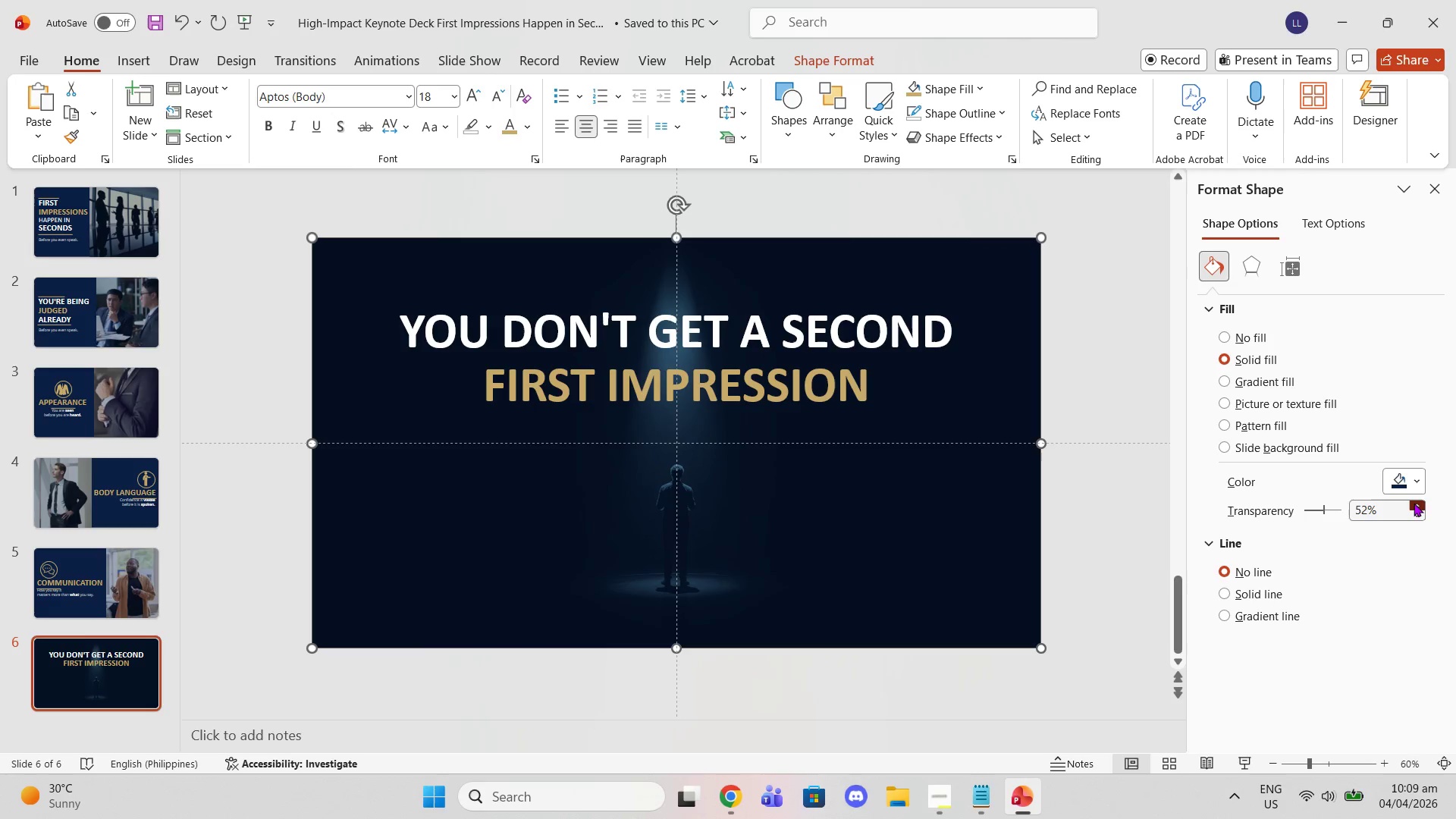 
triple_click([1414, 503])
 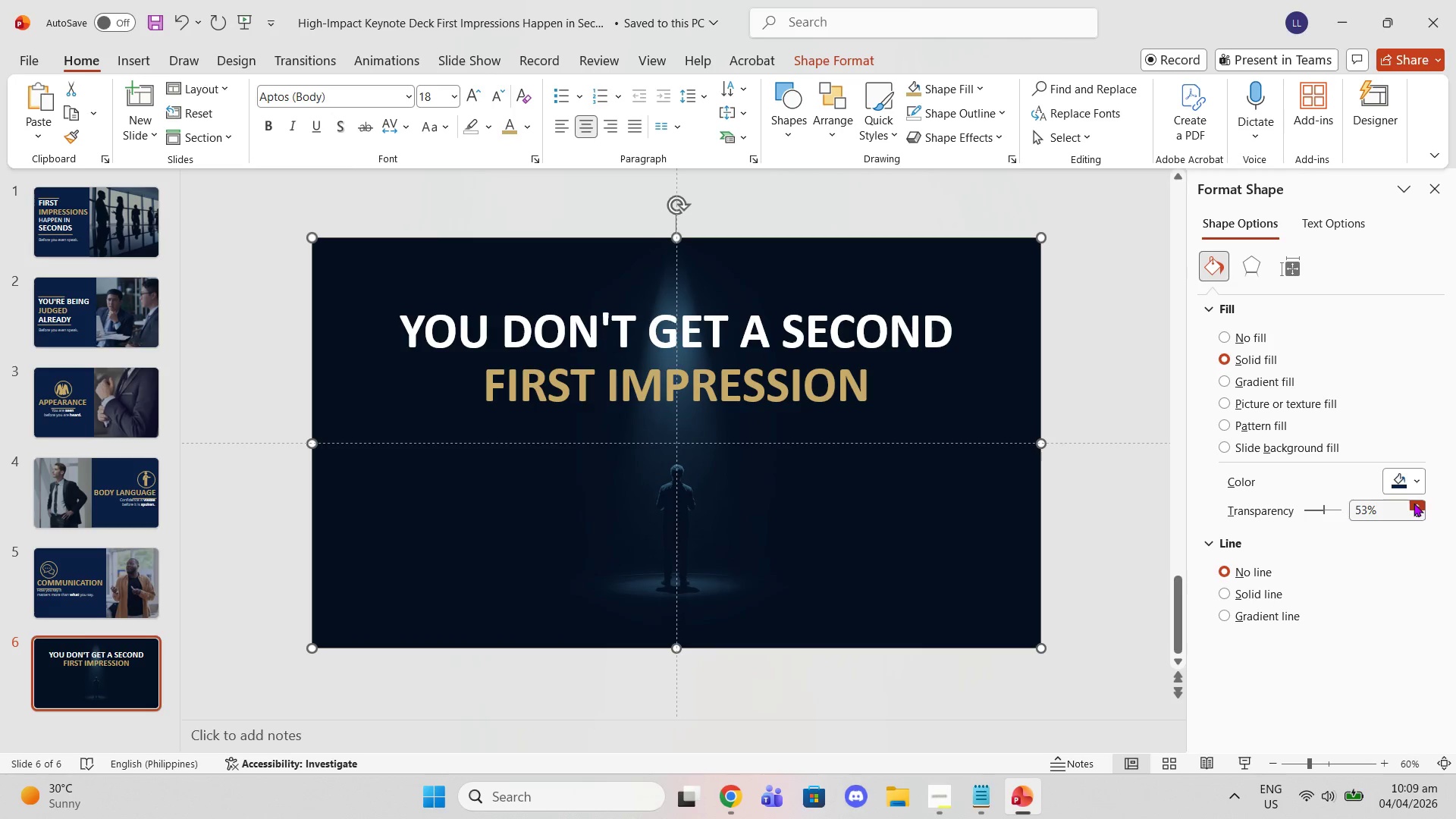 
triple_click([1414, 503])
 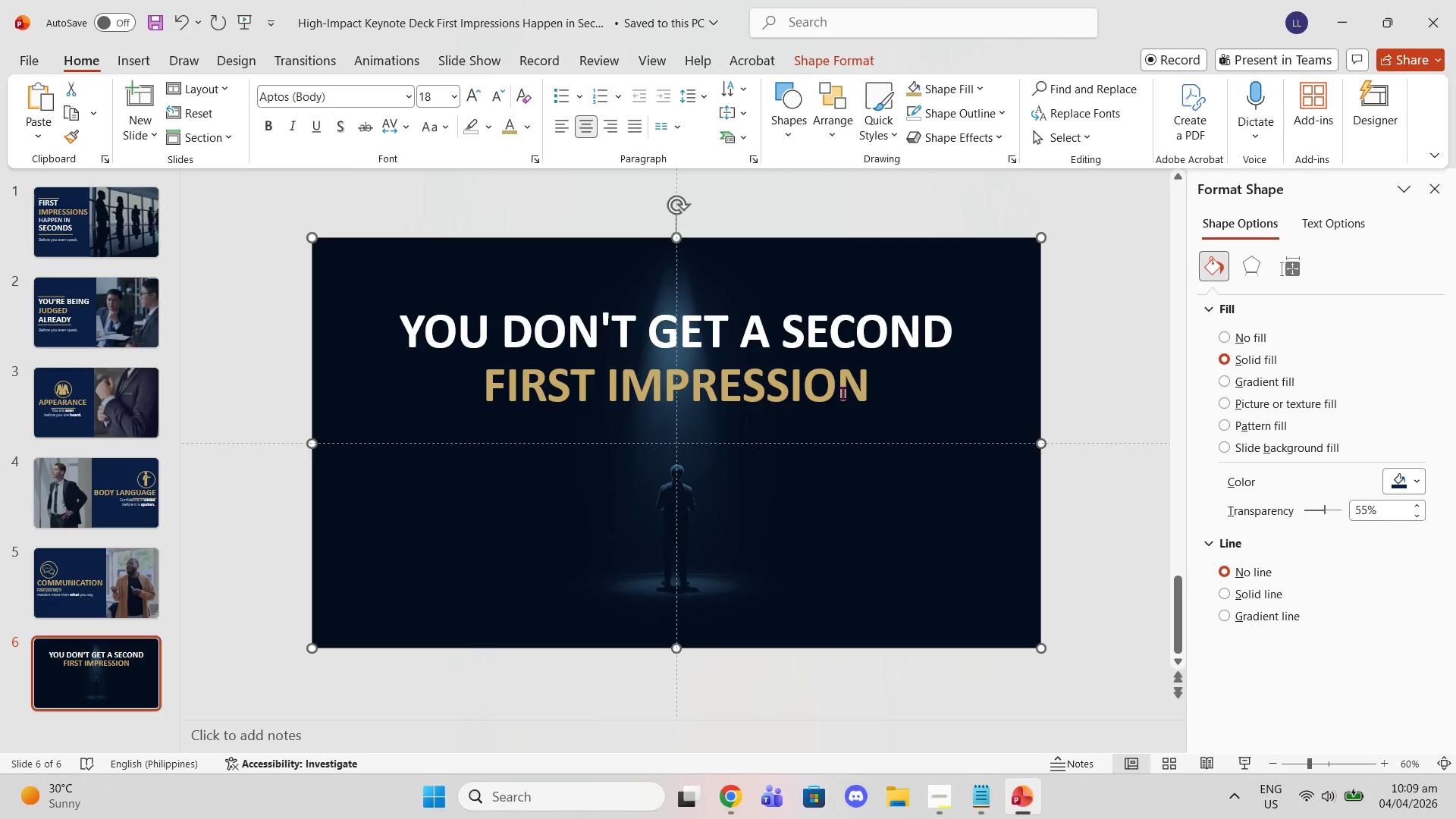 
left_click([808, 352])
 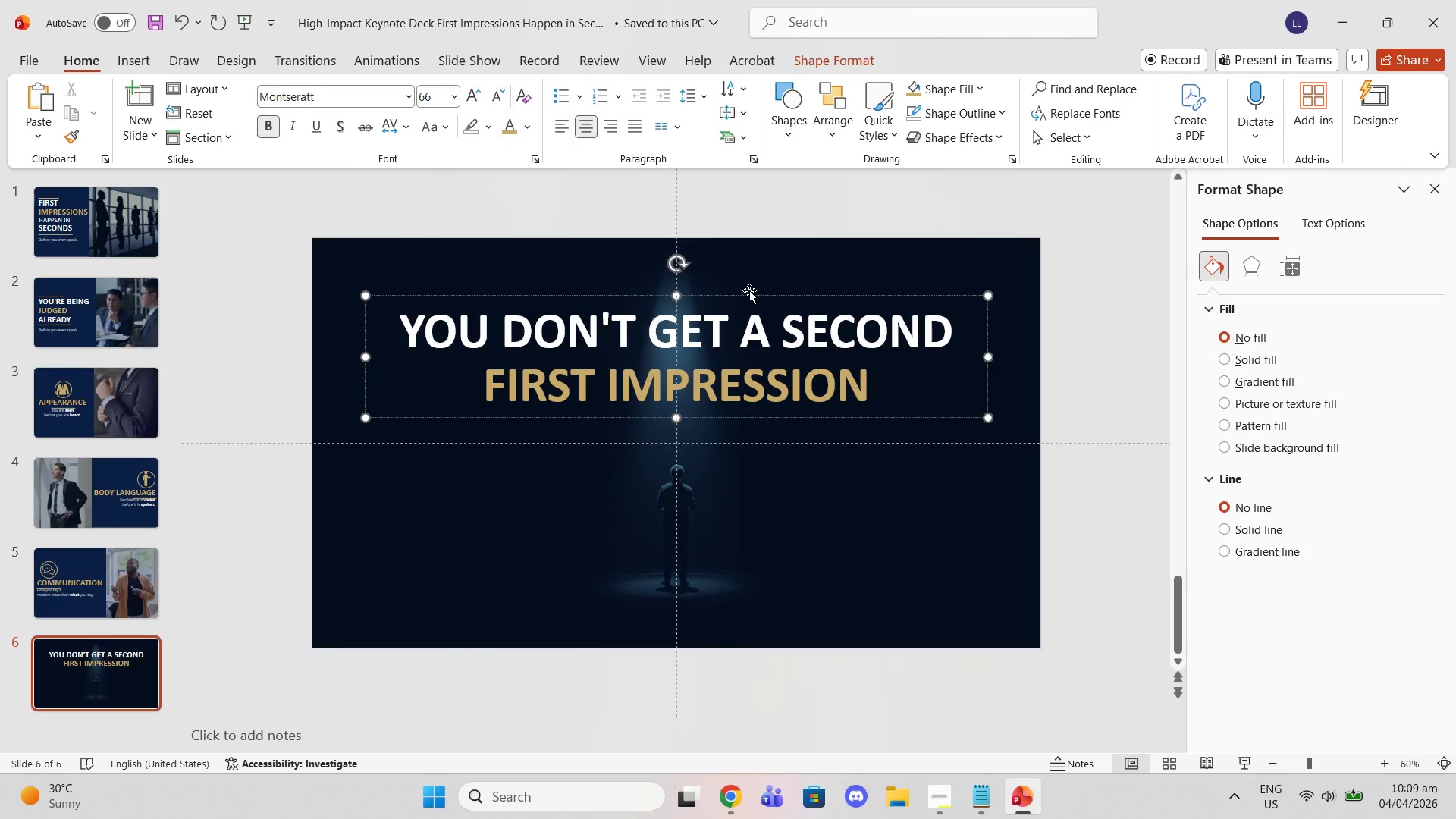 
left_click_drag(start_coordinate=[749, 290], to_coordinate=[749, 315])
 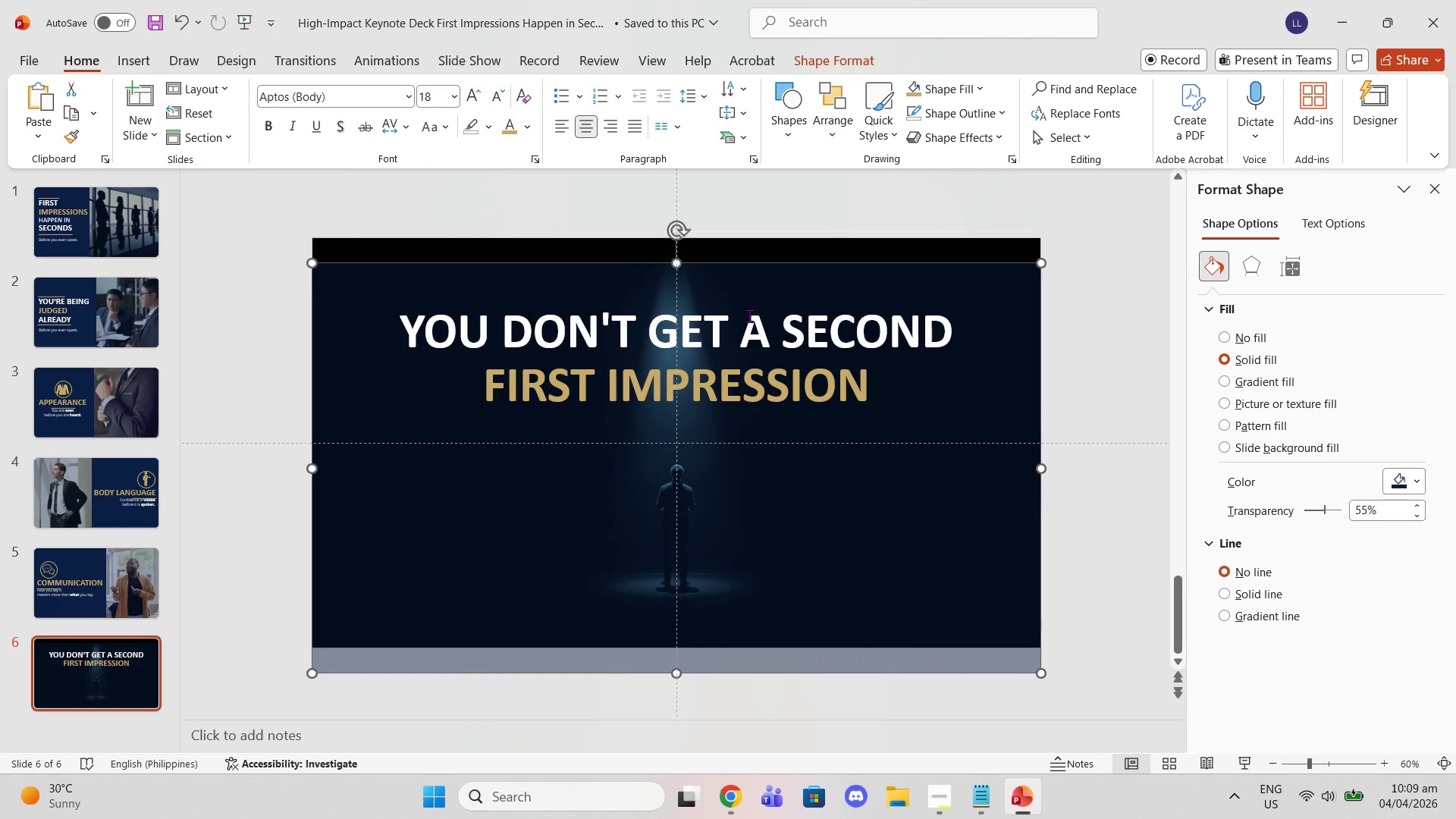 
key(Control+Z)
 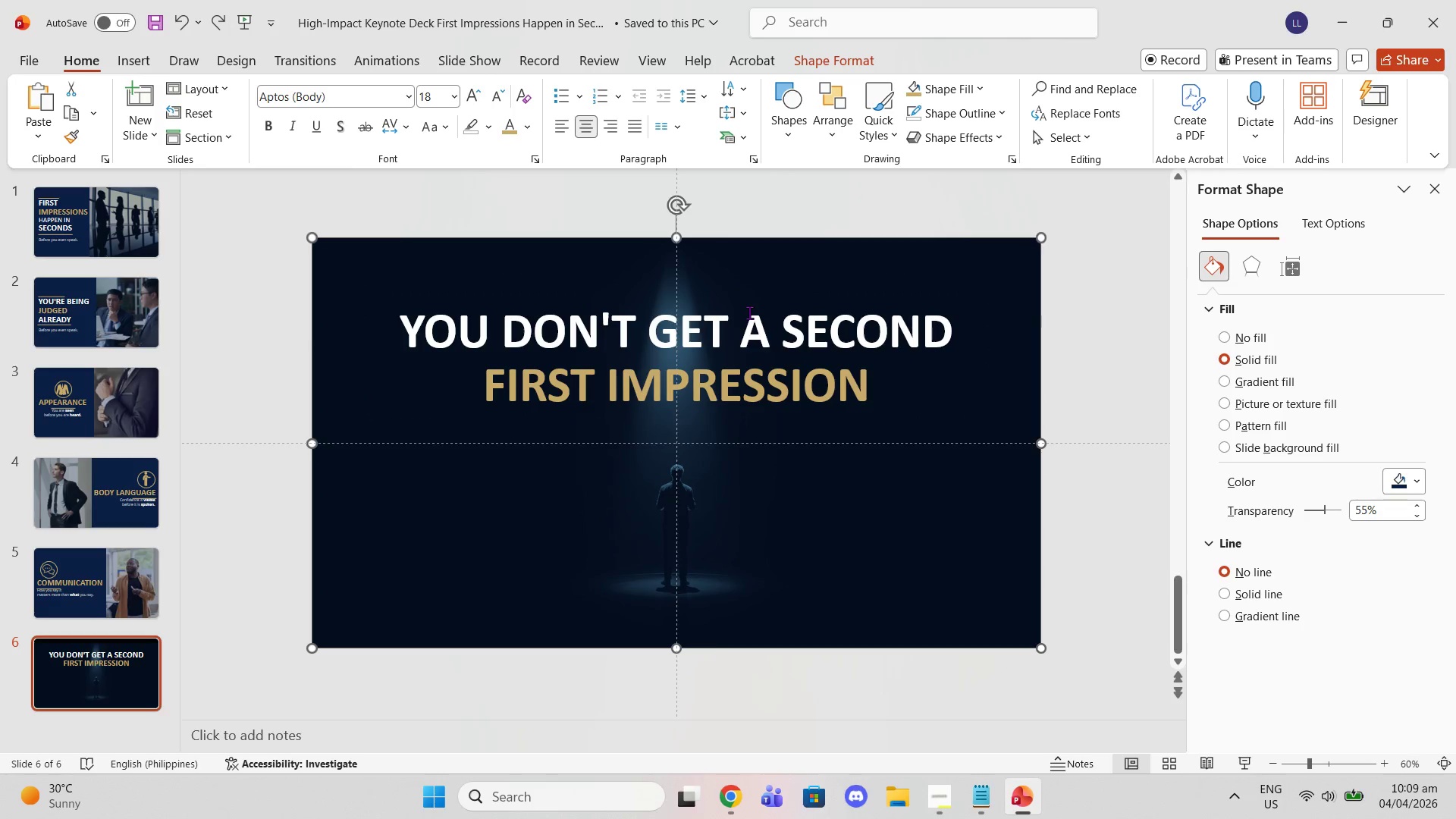 
left_click([749, 312])
 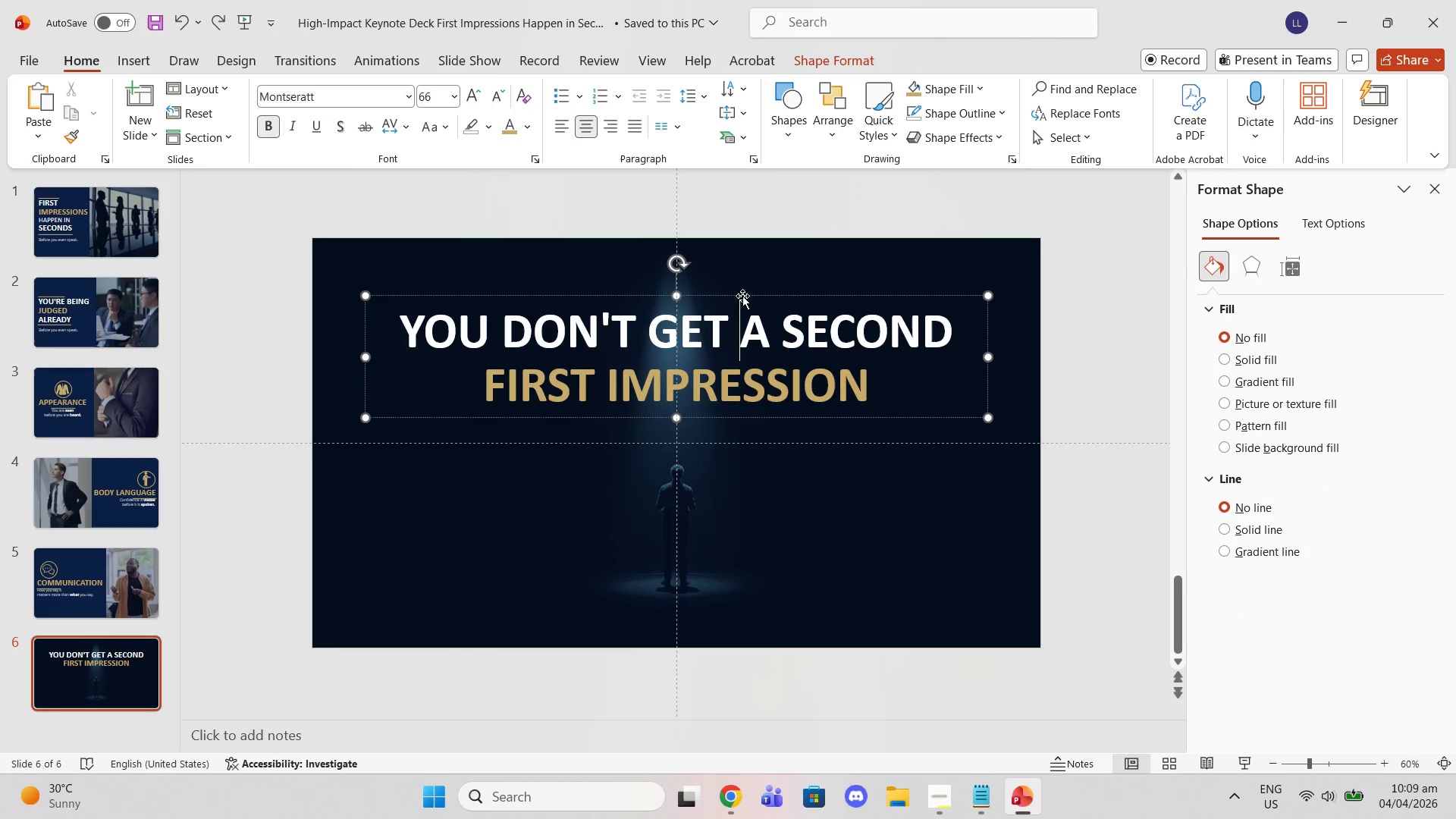 
left_click_drag(start_coordinate=[742, 296], to_coordinate=[741, 318])
 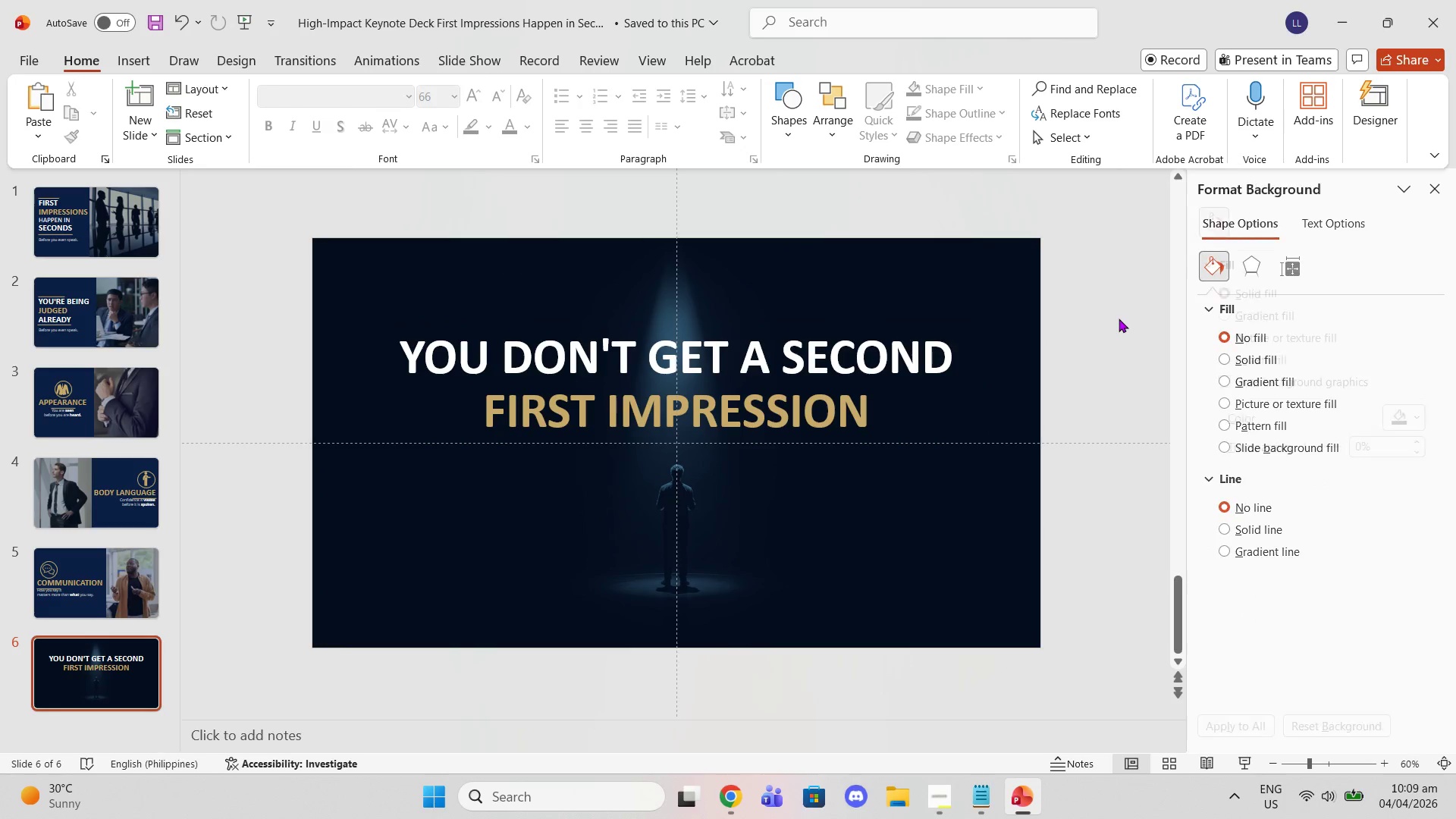 
double_click([1119, 318])
 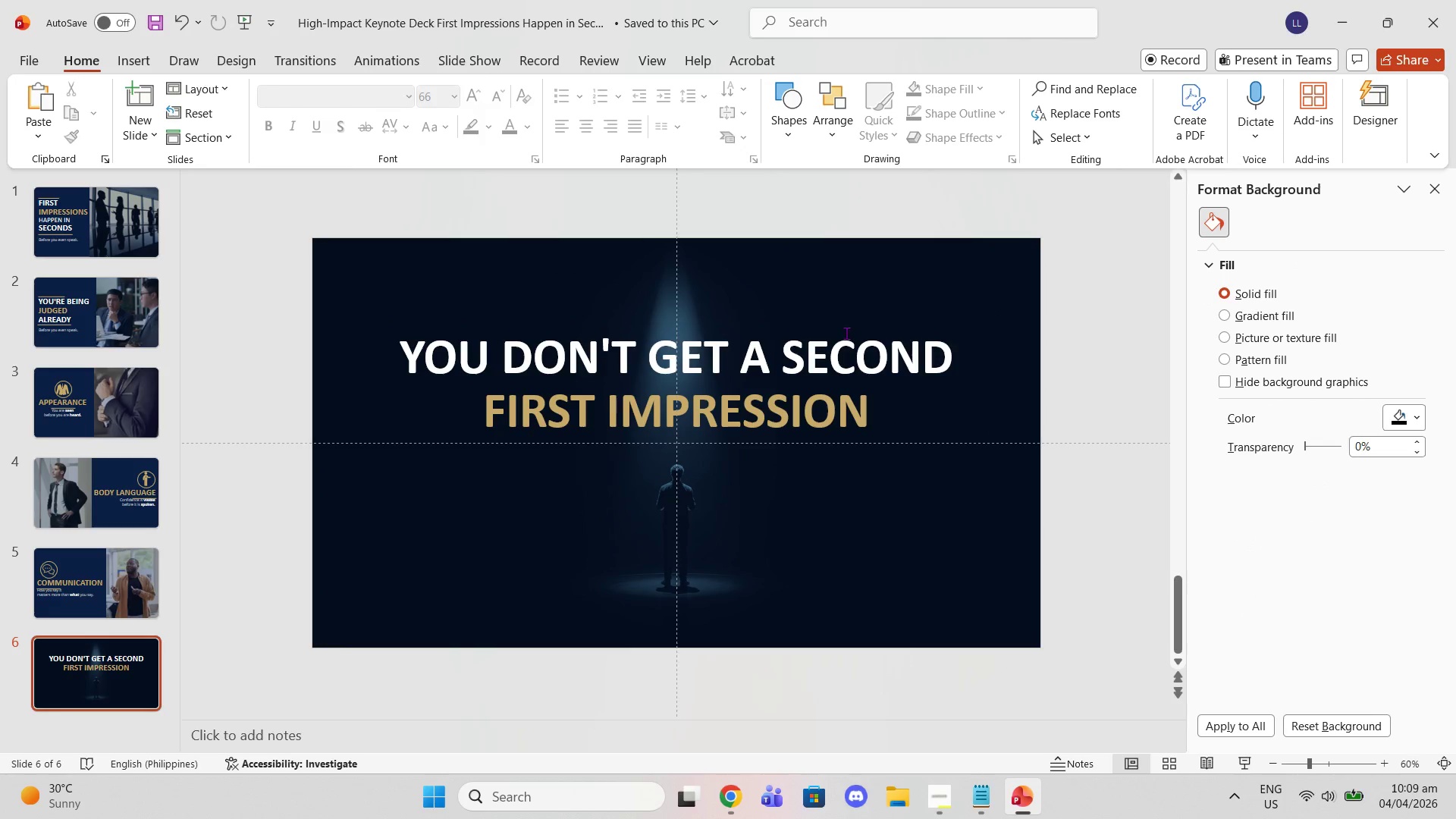 
left_click([863, 386])
 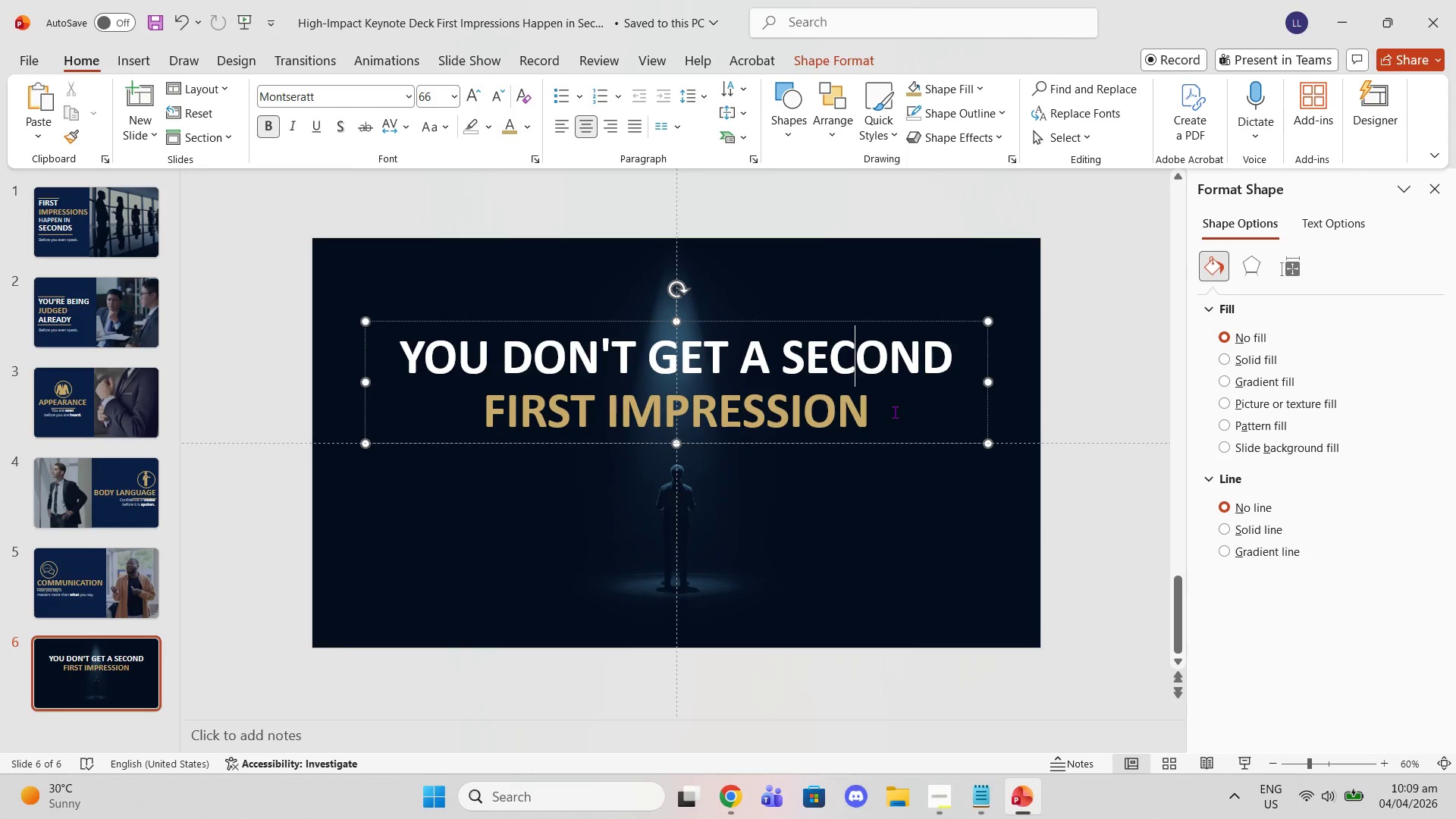 
left_click_drag(start_coordinate=[895, 412], to_coordinate=[212, 344])
 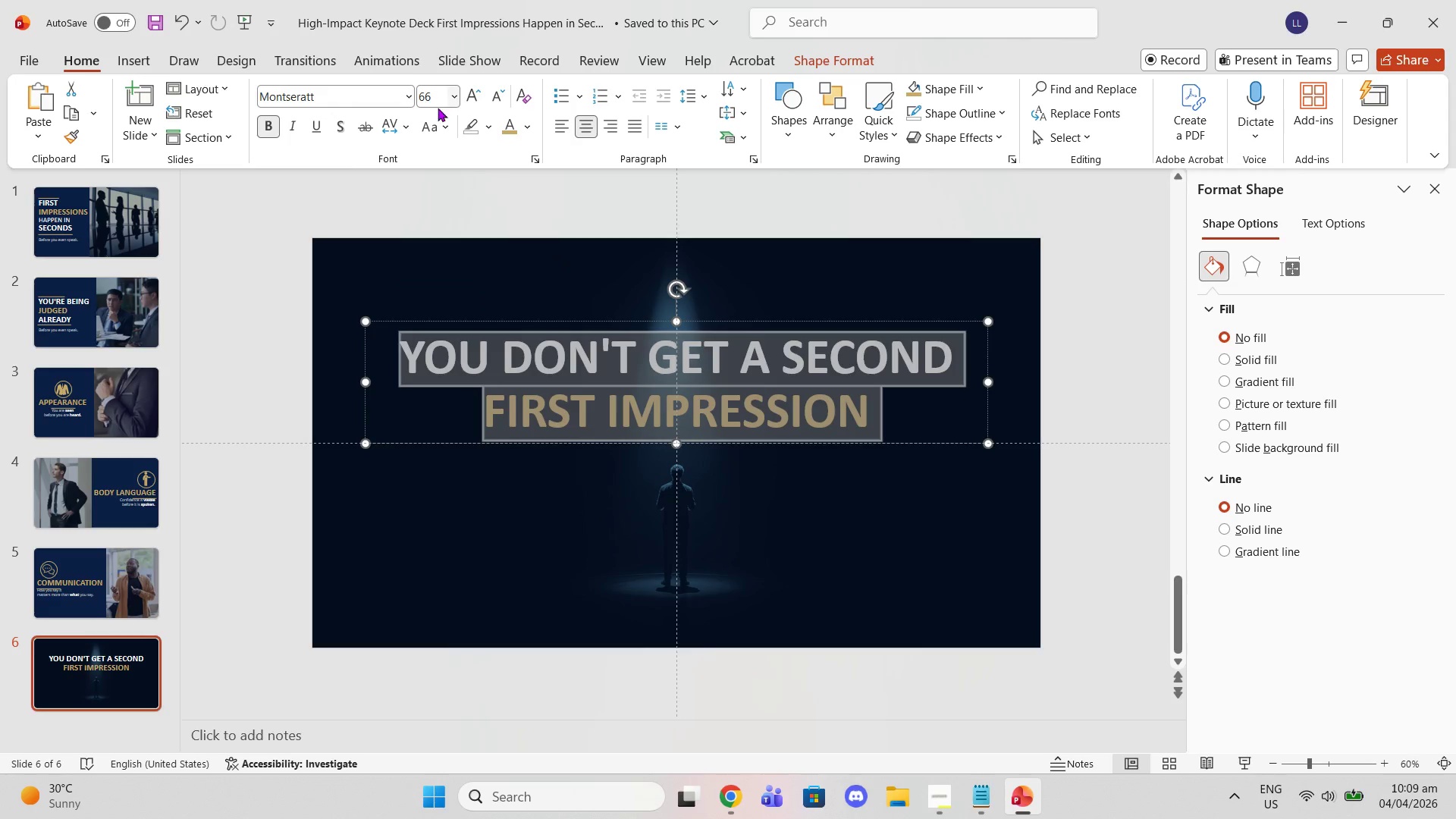 
left_click([451, 92])
 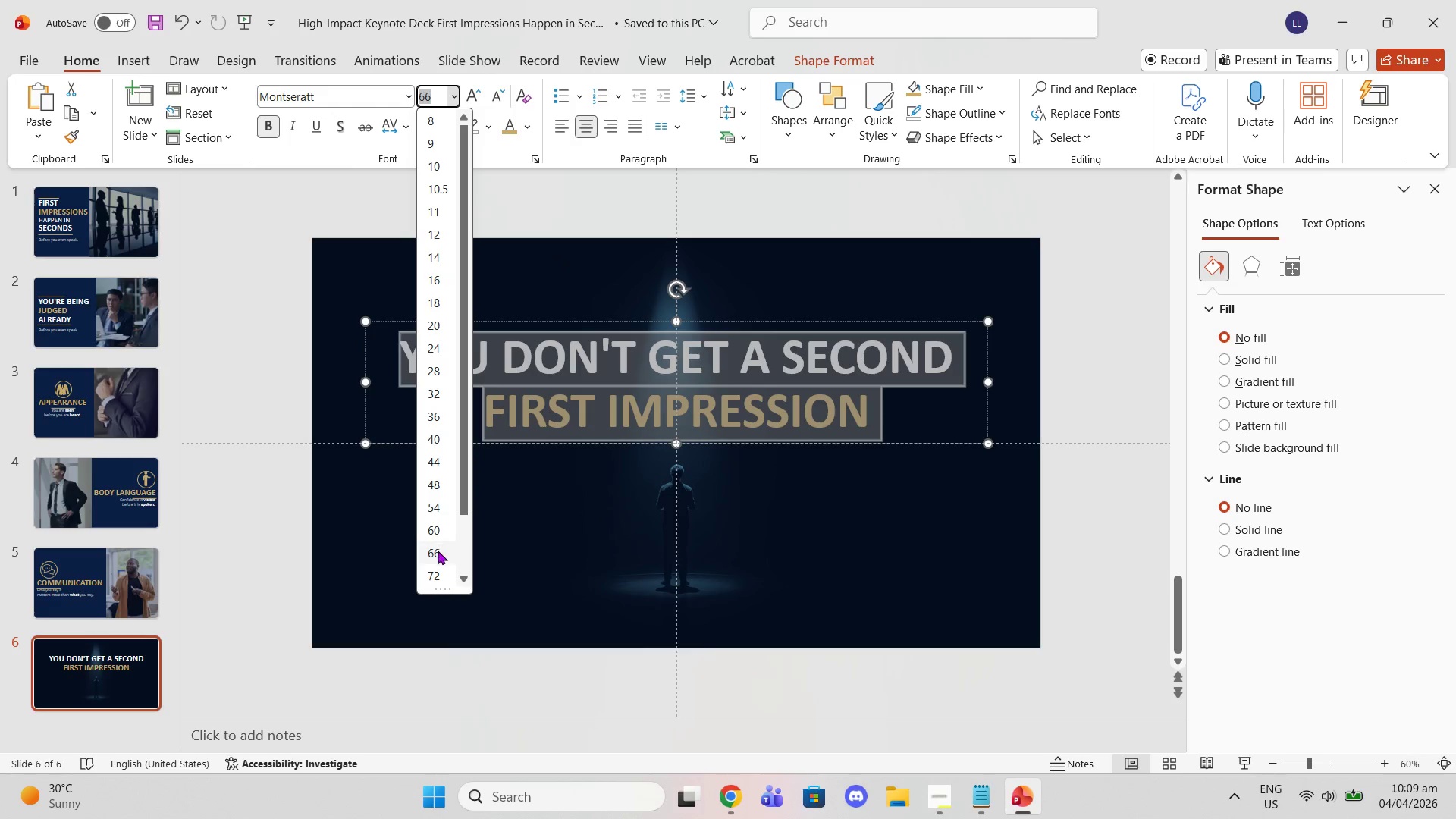 
left_click([435, 573])
 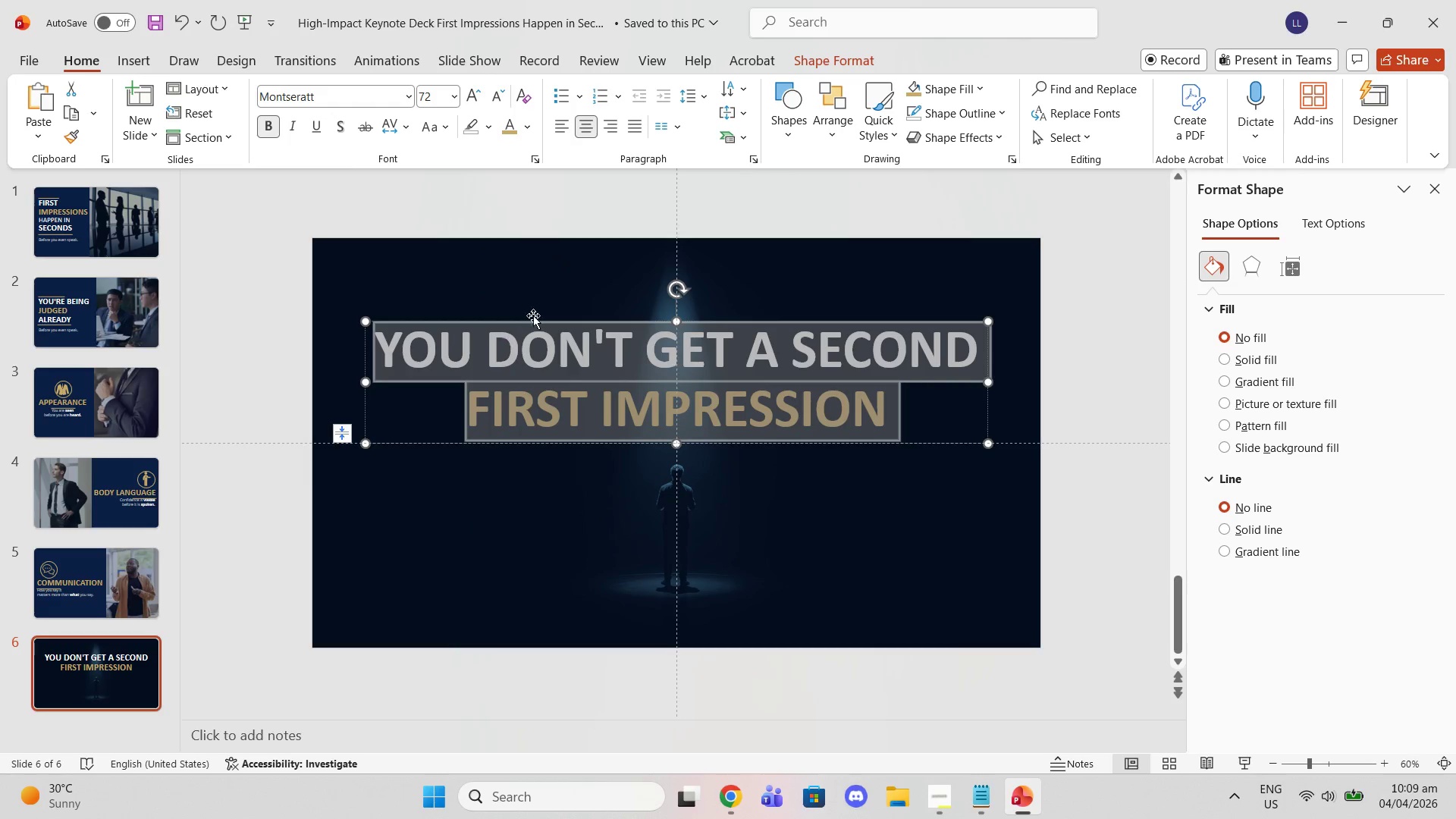 
left_click([554, 199])
 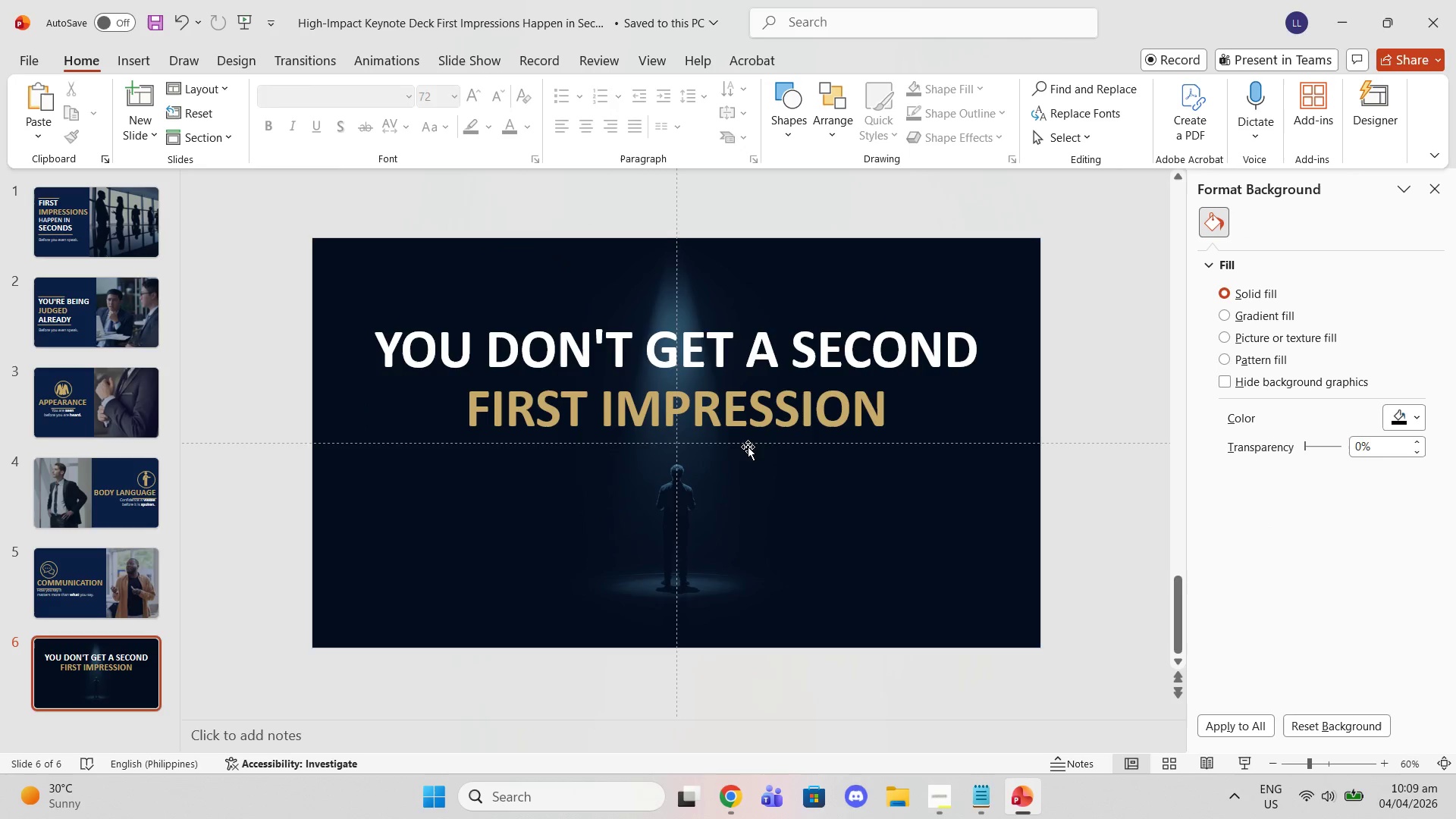 
double_click([751, 513])
 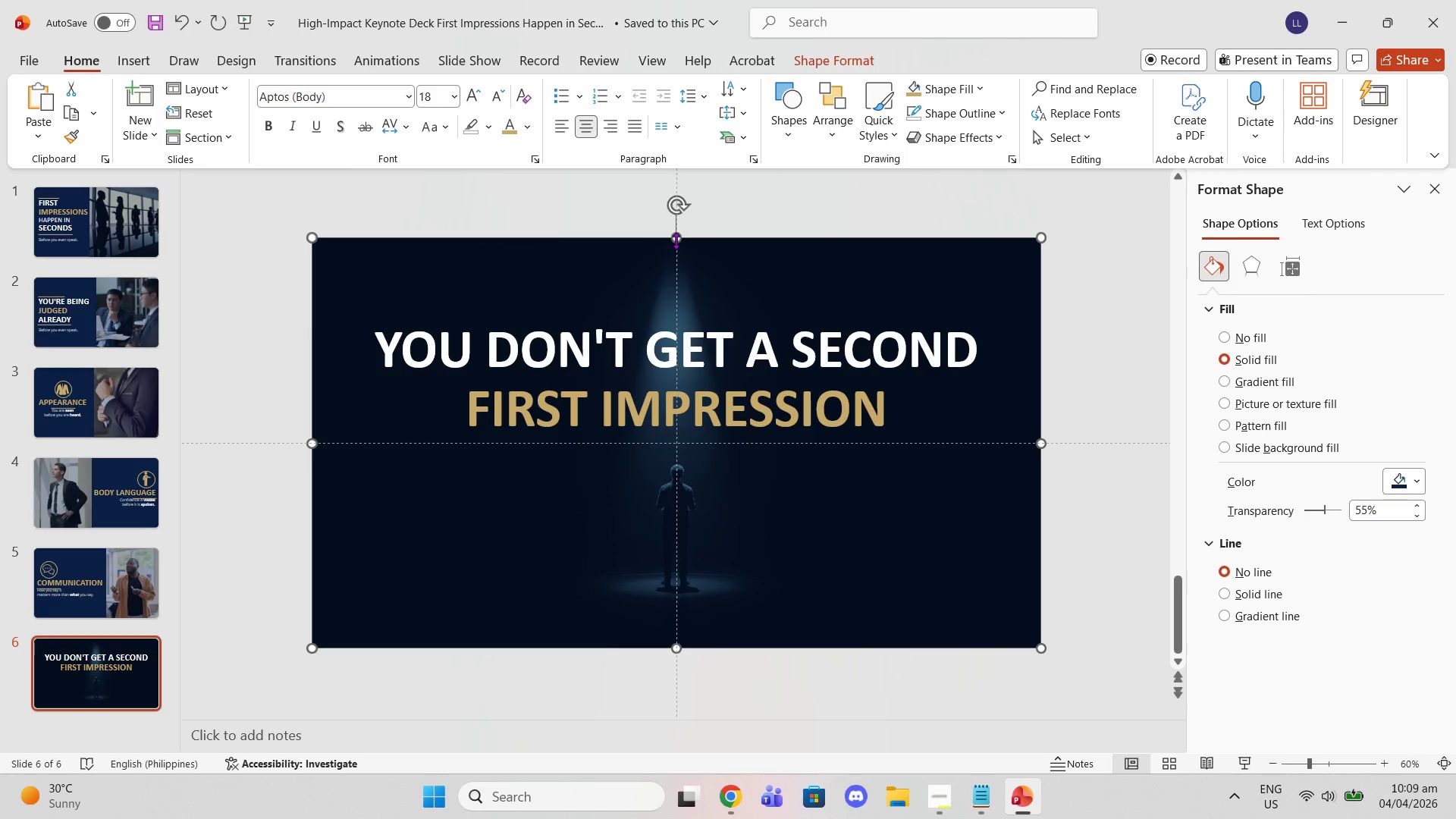 
left_click_drag(start_coordinate=[673, 237], to_coordinate=[677, 315])
 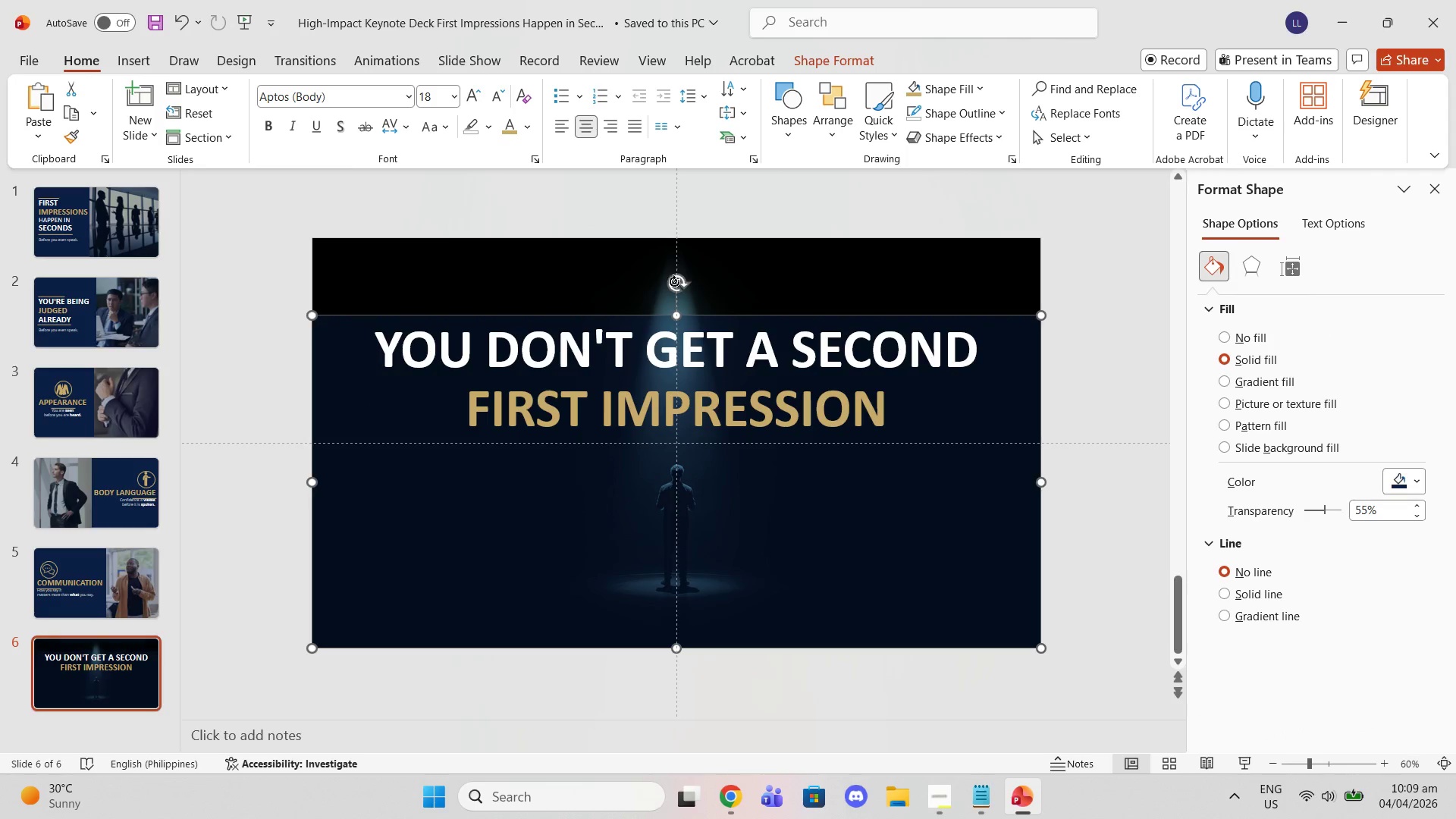 
double_click([647, 274])
 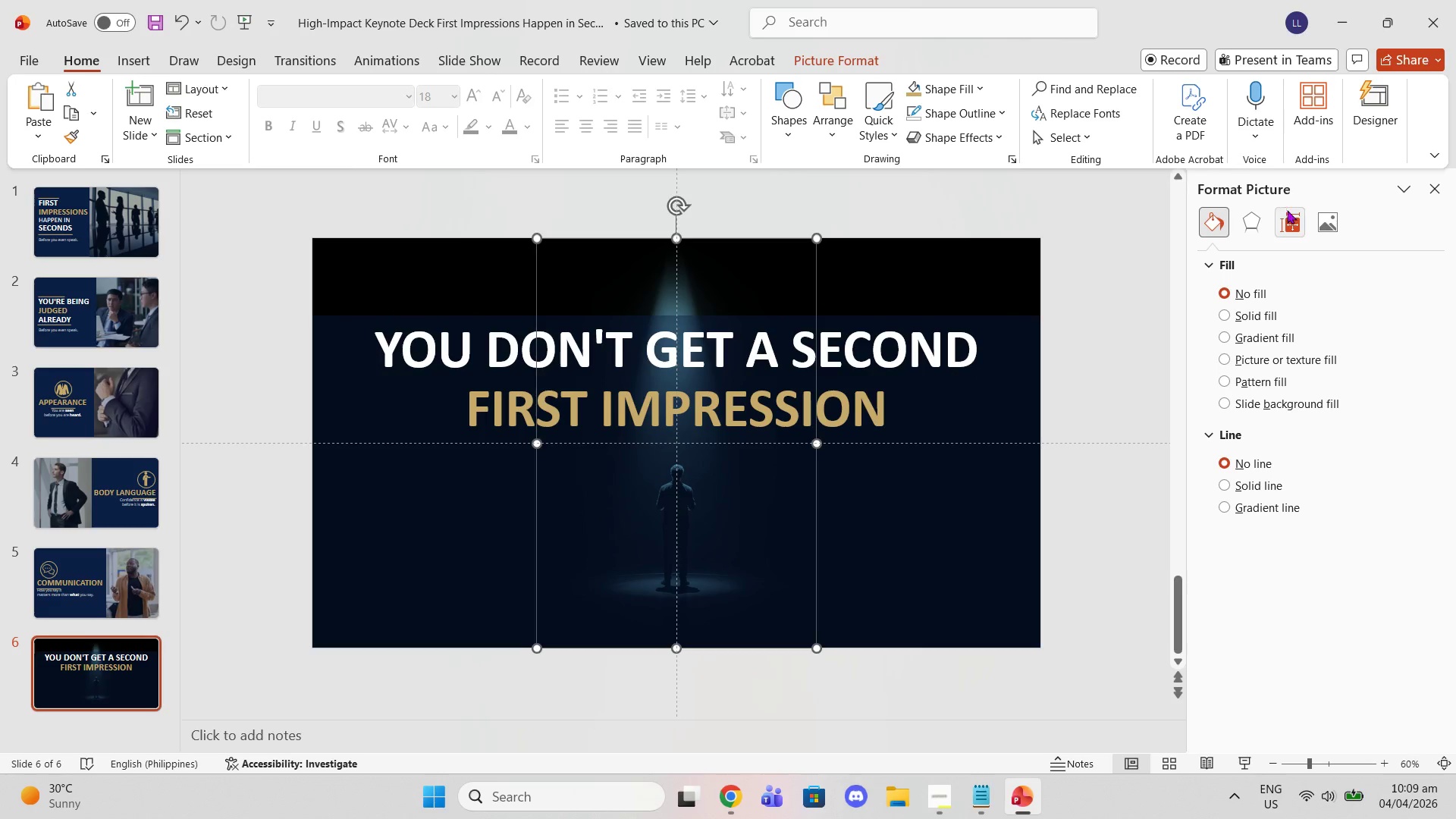 
left_click([1335, 217])
 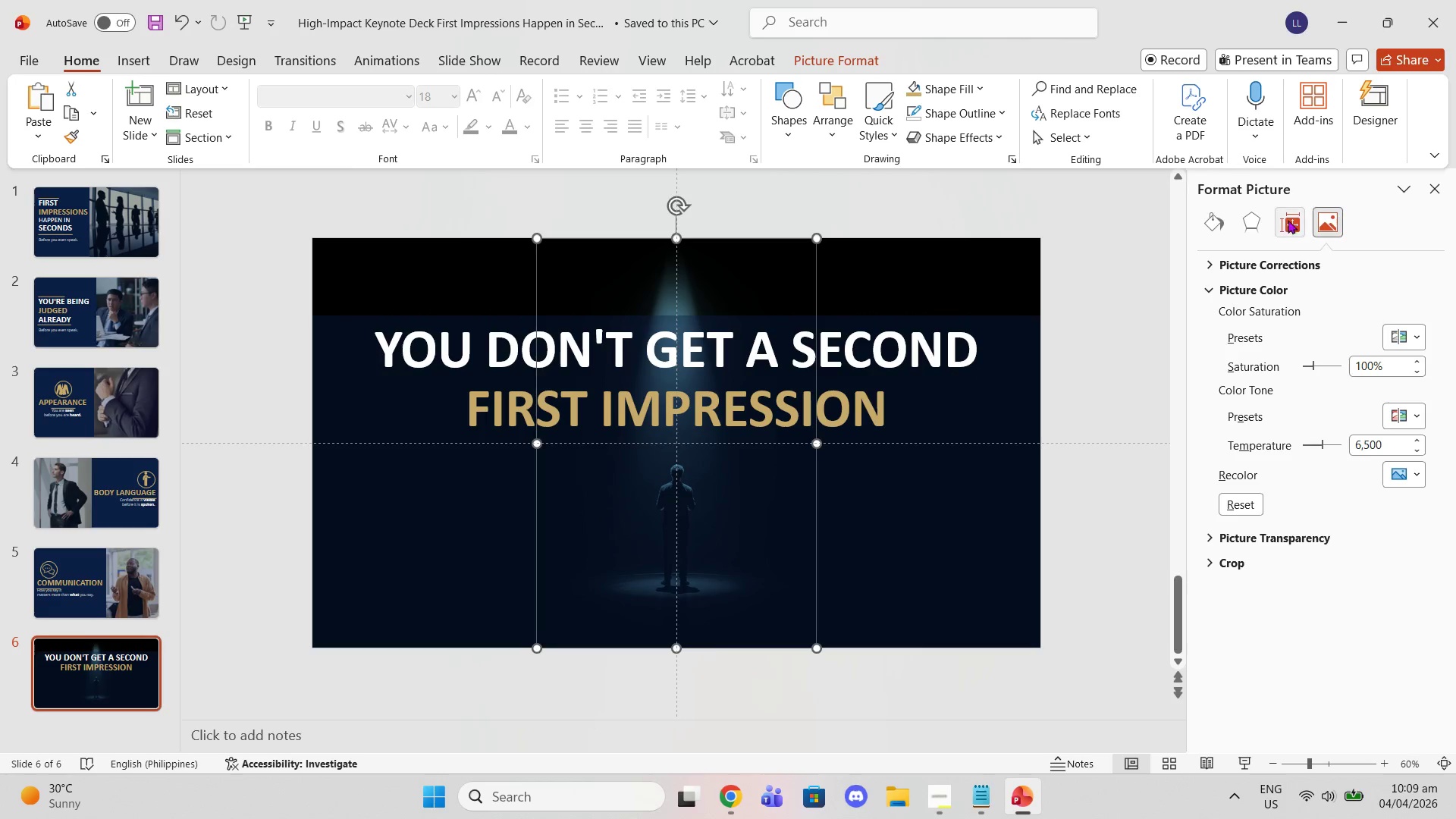 
left_click([1279, 221])
 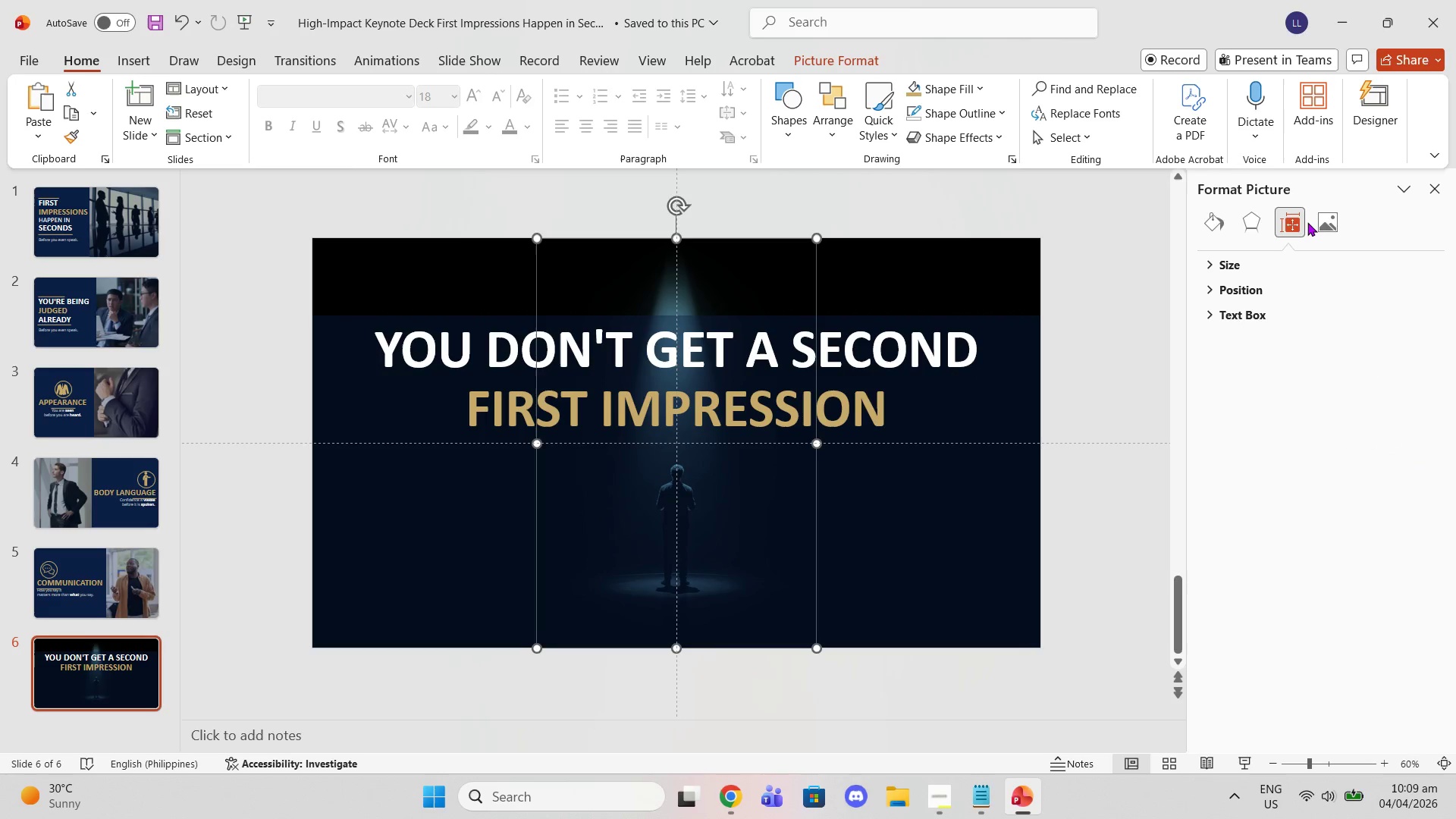 
left_click([1310, 222])
 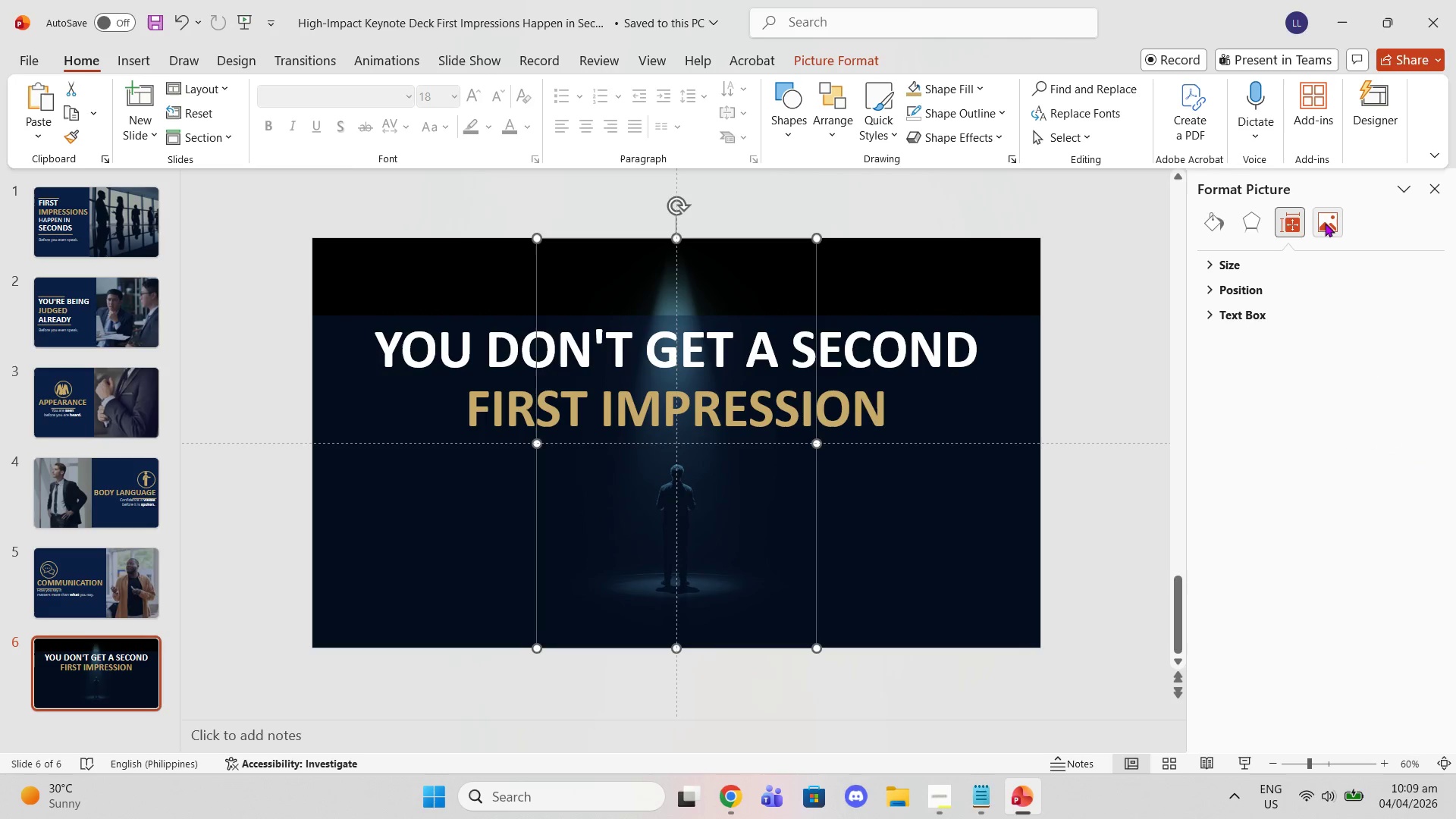 
left_click([1325, 222])
 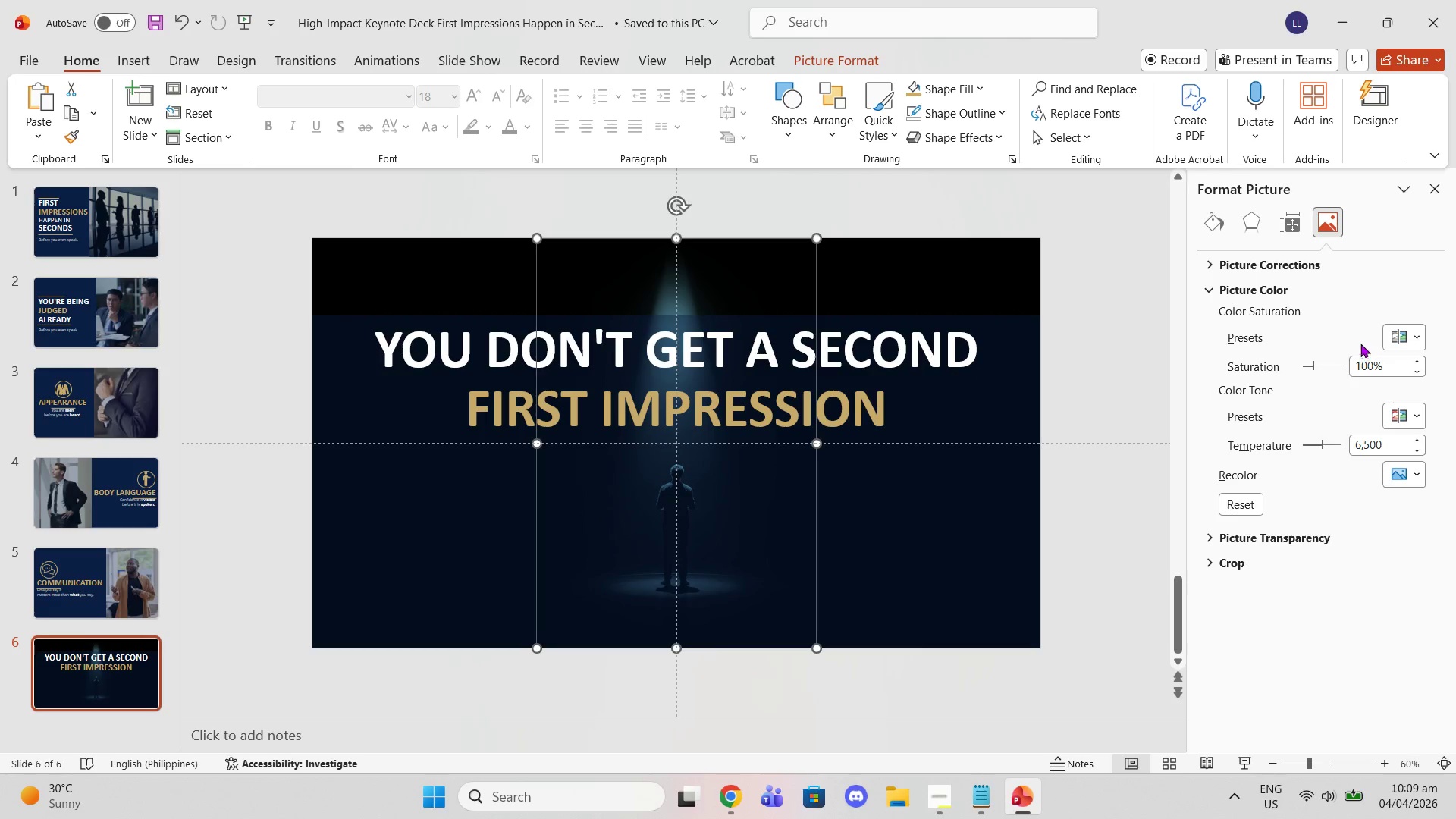 
left_click([1345, 332])
 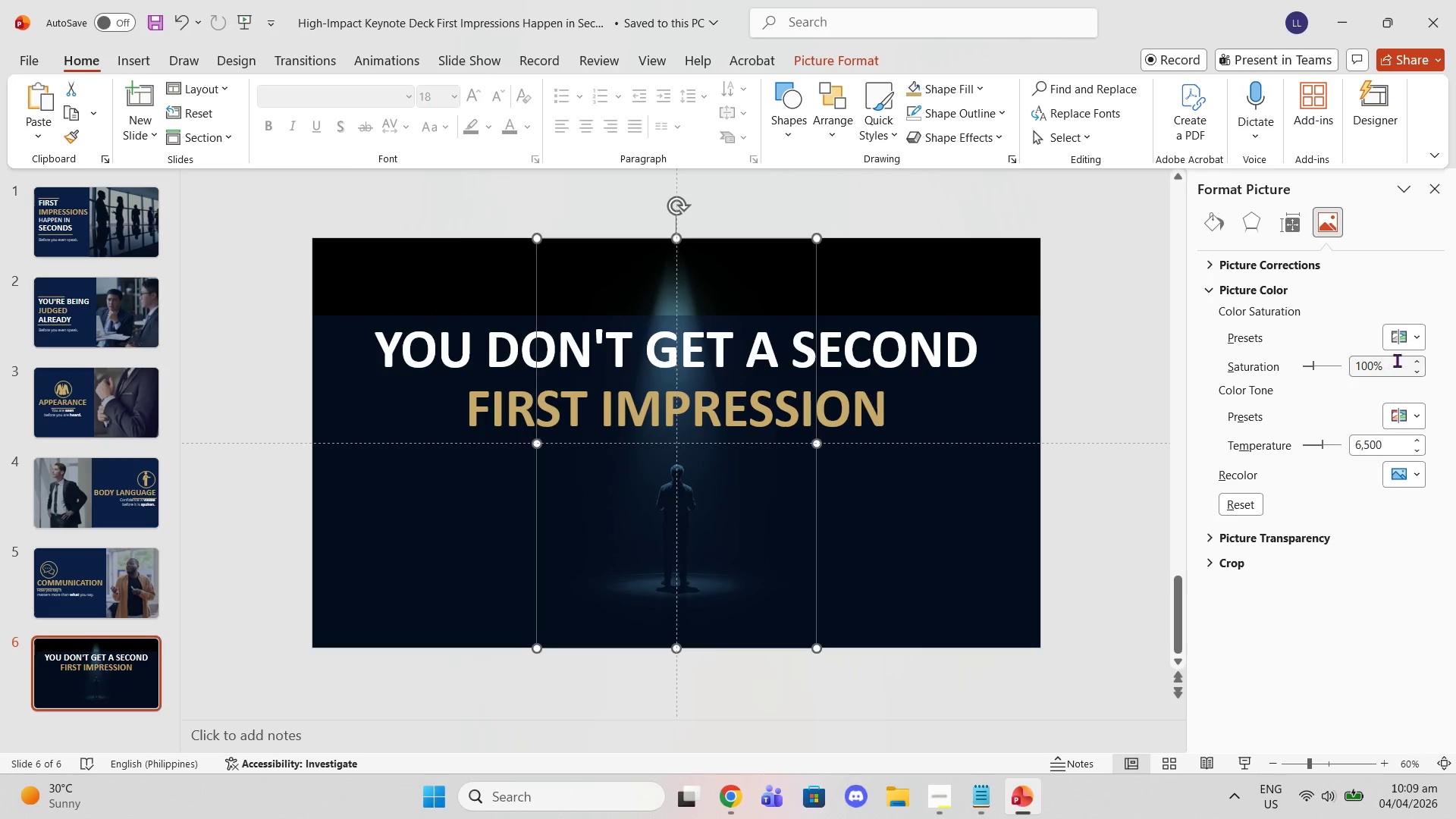 
left_click([1411, 345])
 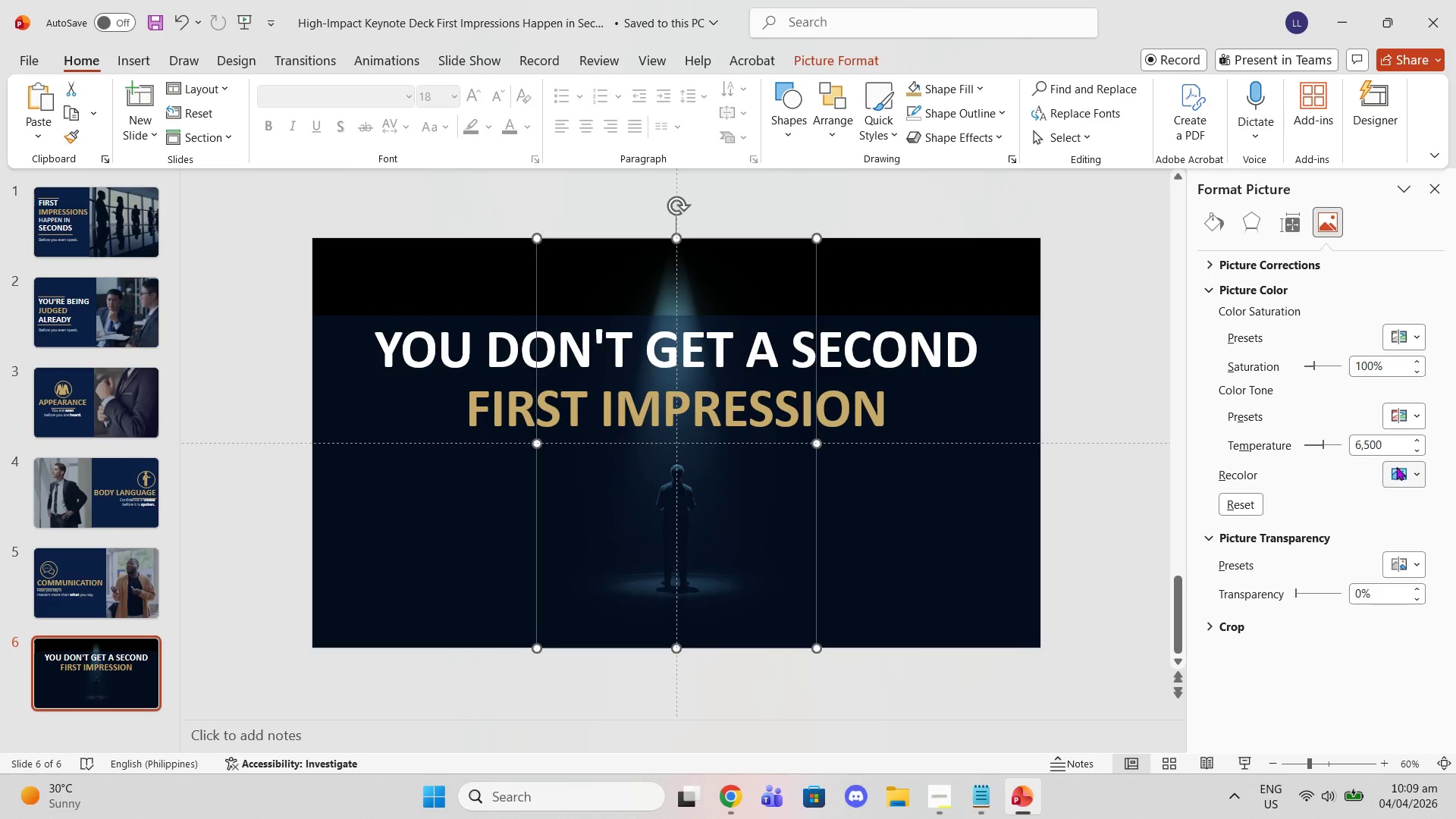 
left_click([1403, 475])
 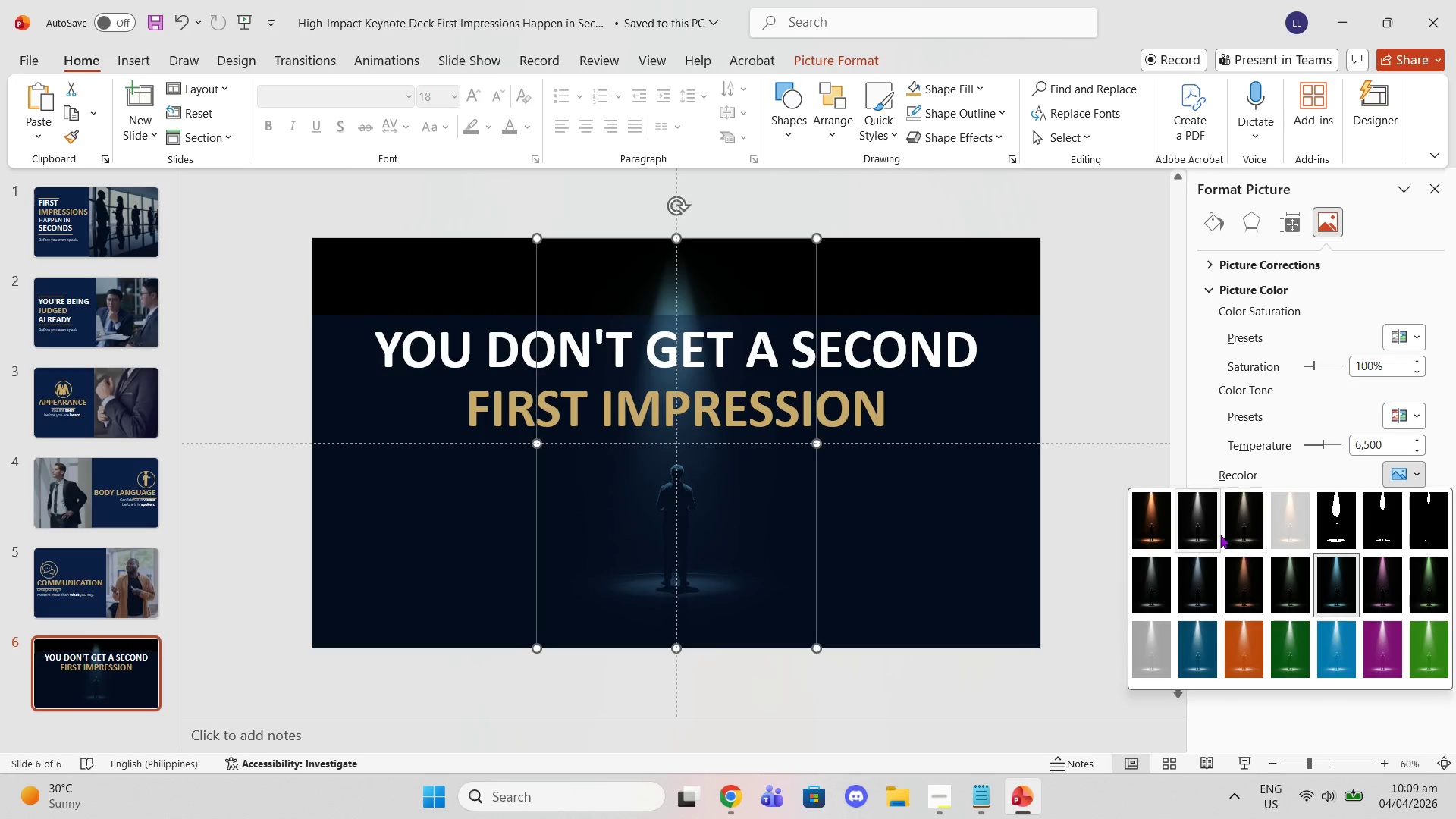 
left_click([1193, 541])
 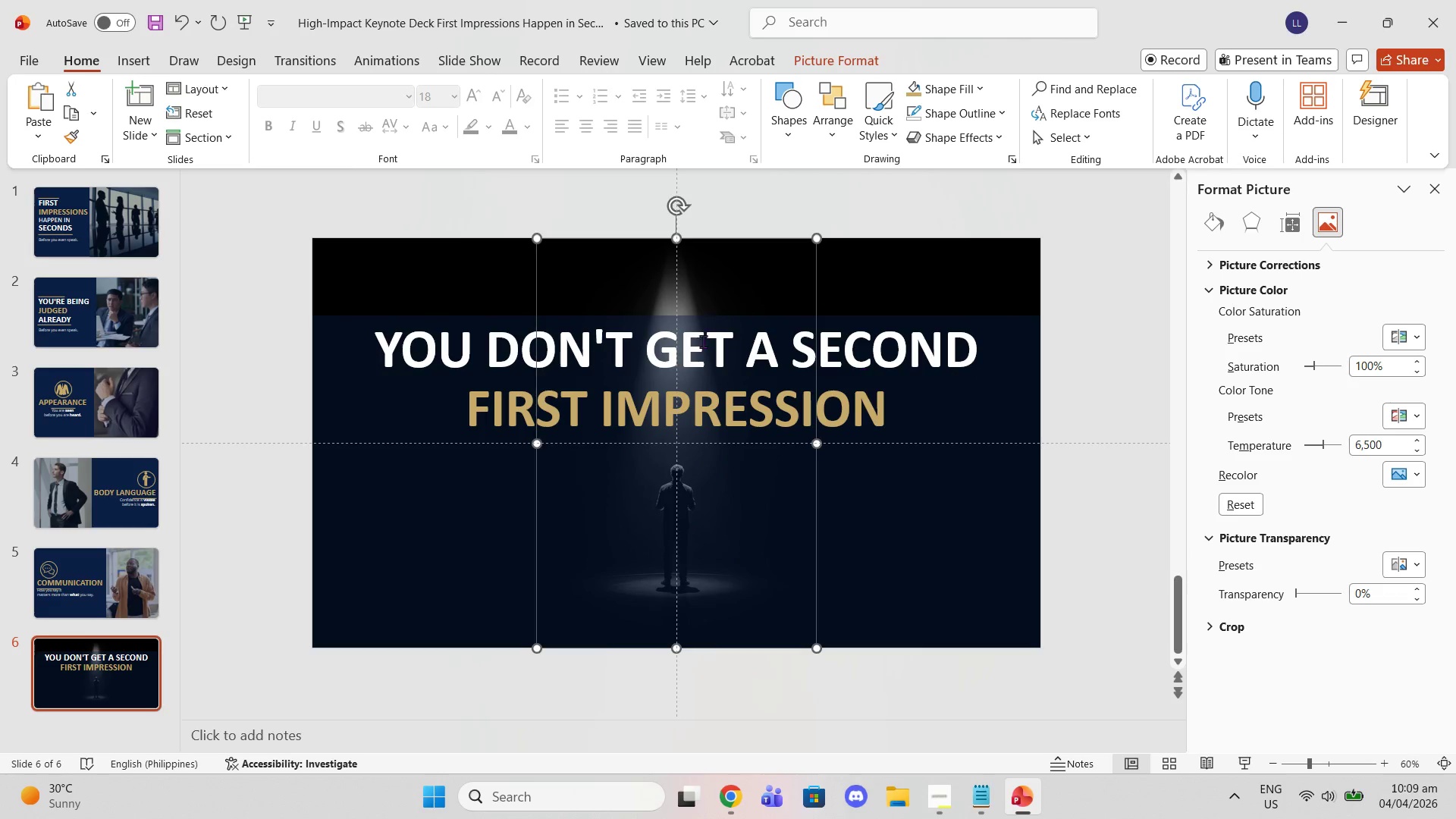 
left_click([694, 341])
 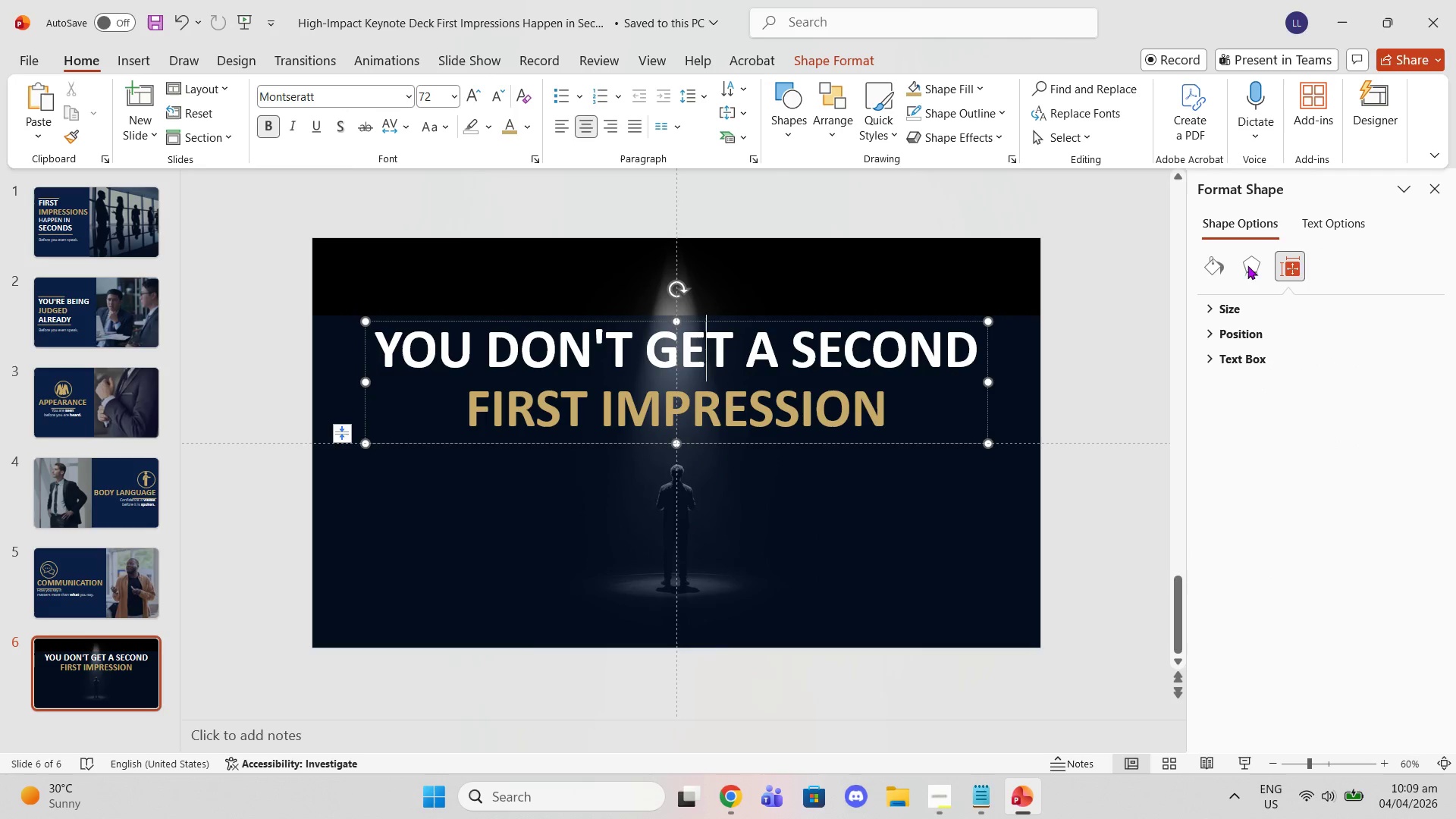 
left_click([1332, 218])
 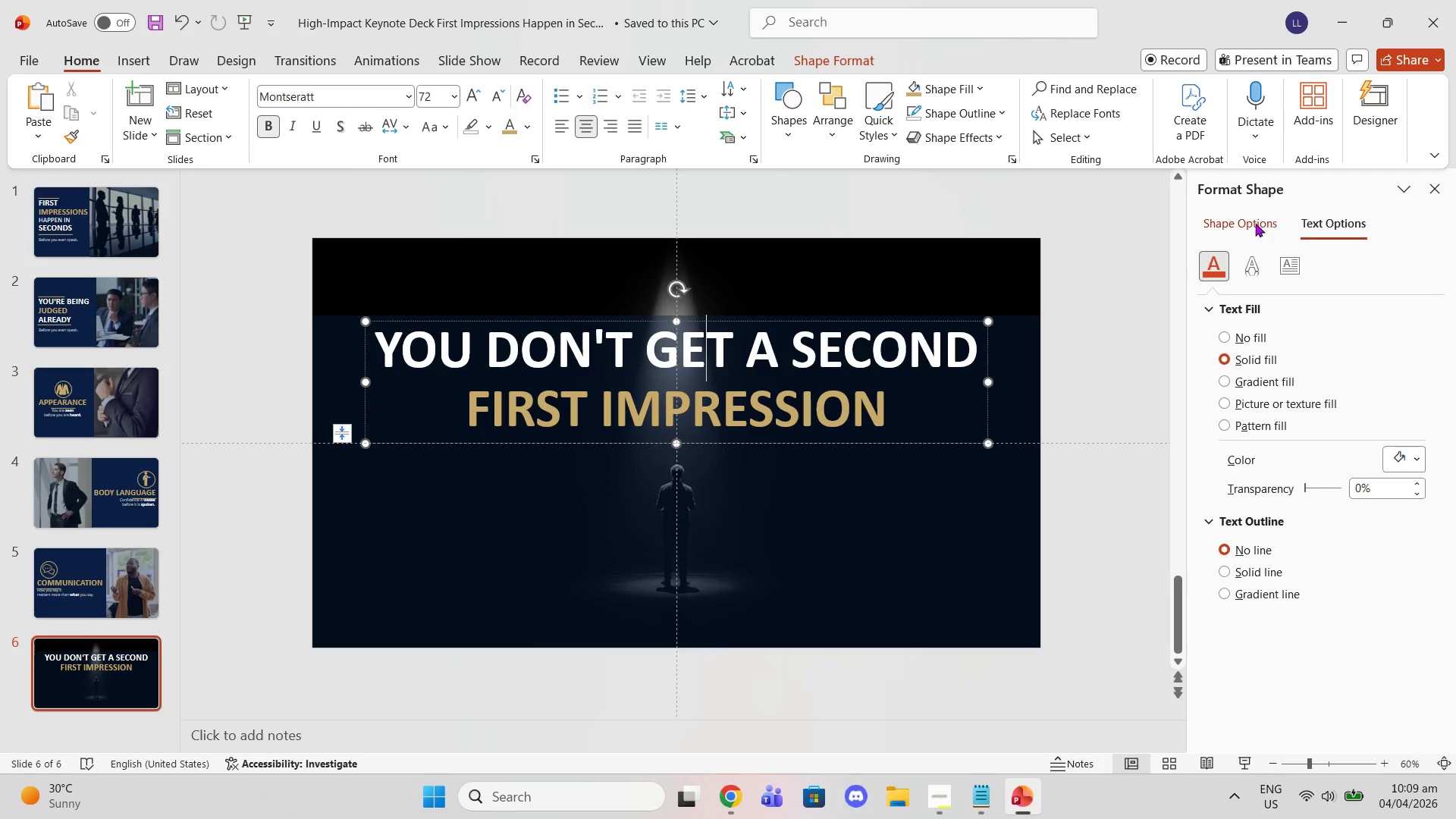 
left_click([1253, 223])
 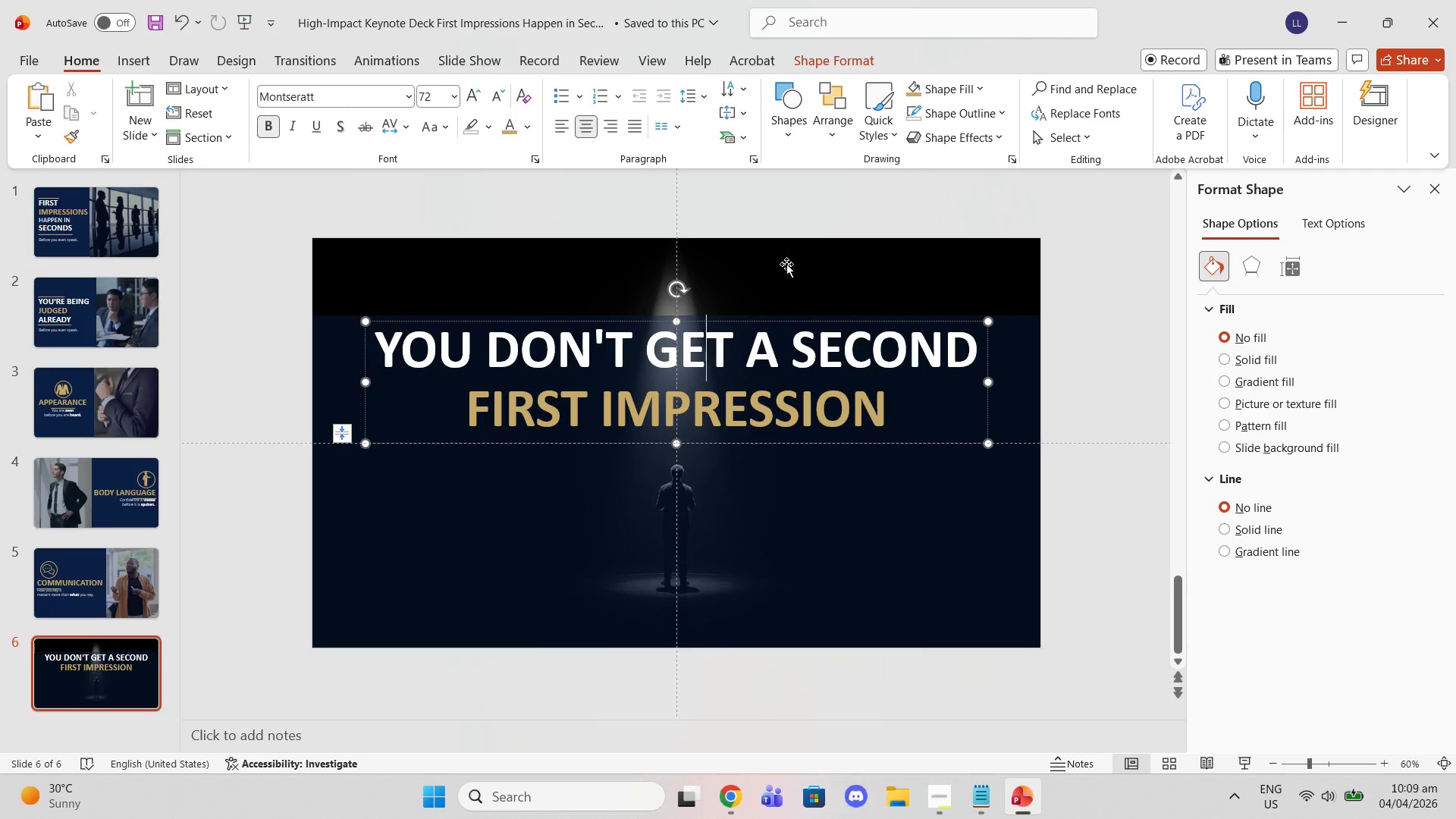 
left_click([744, 265])
 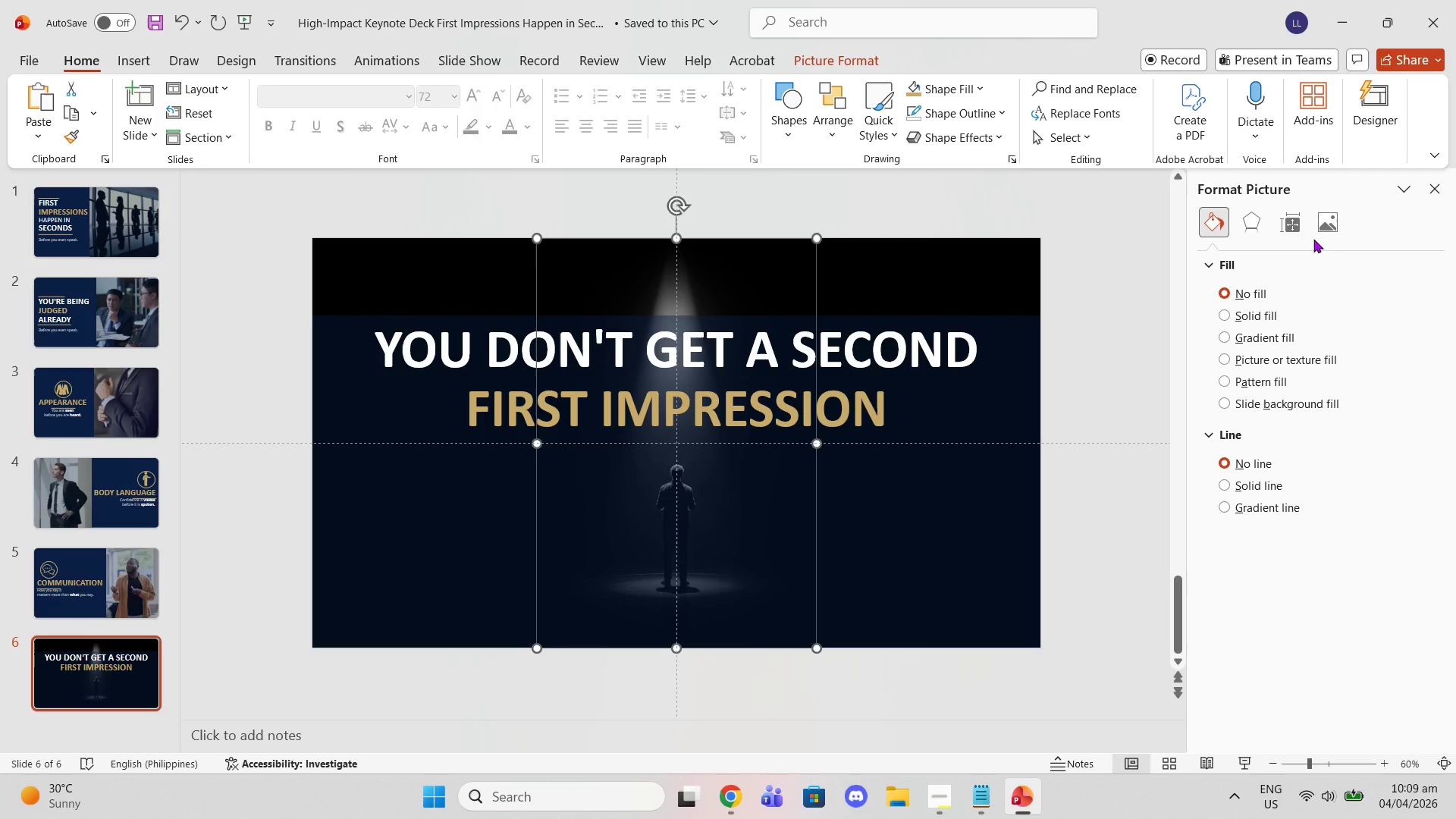 
double_click([1316, 228])
 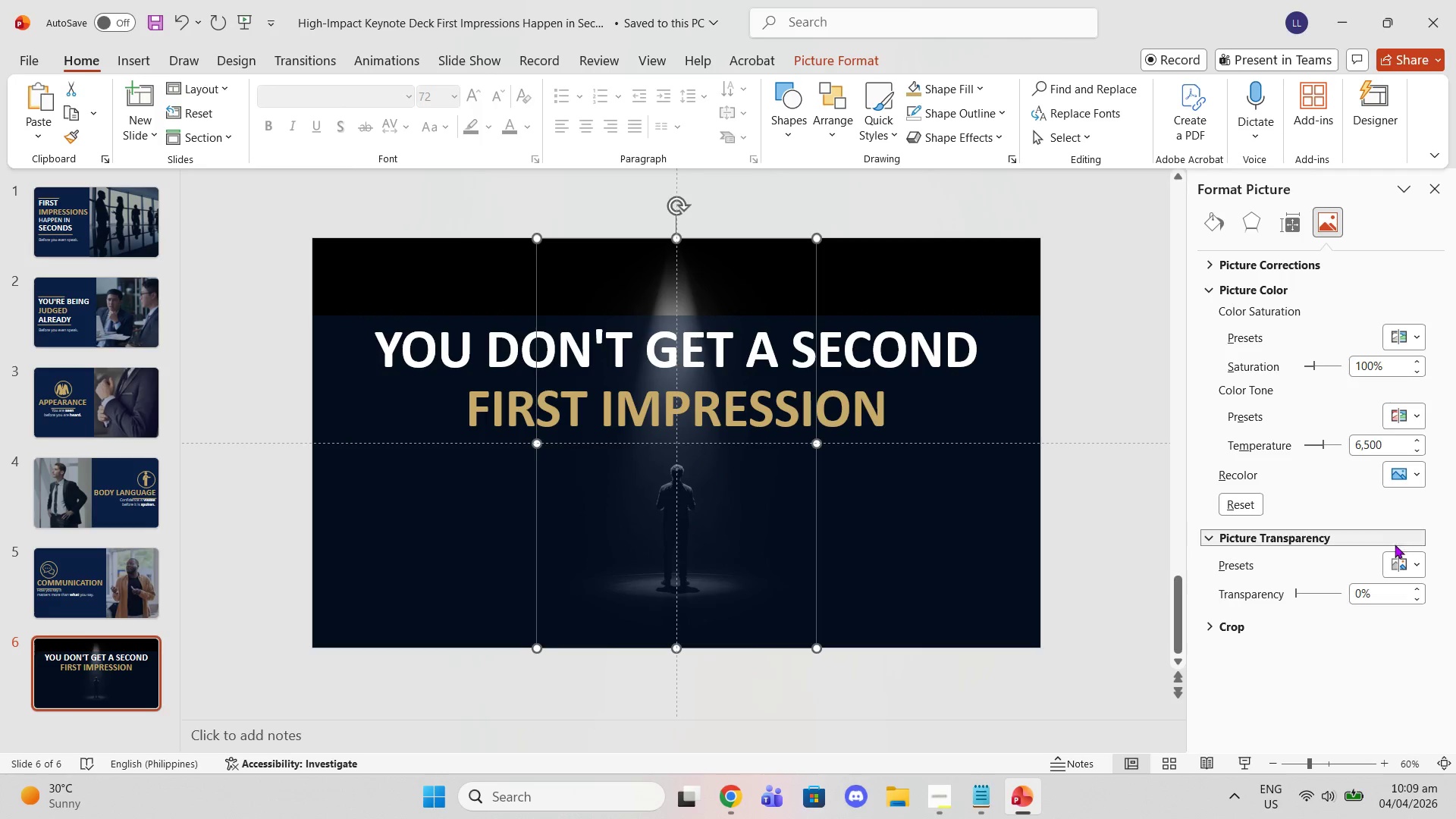 
left_click([1408, 571])
 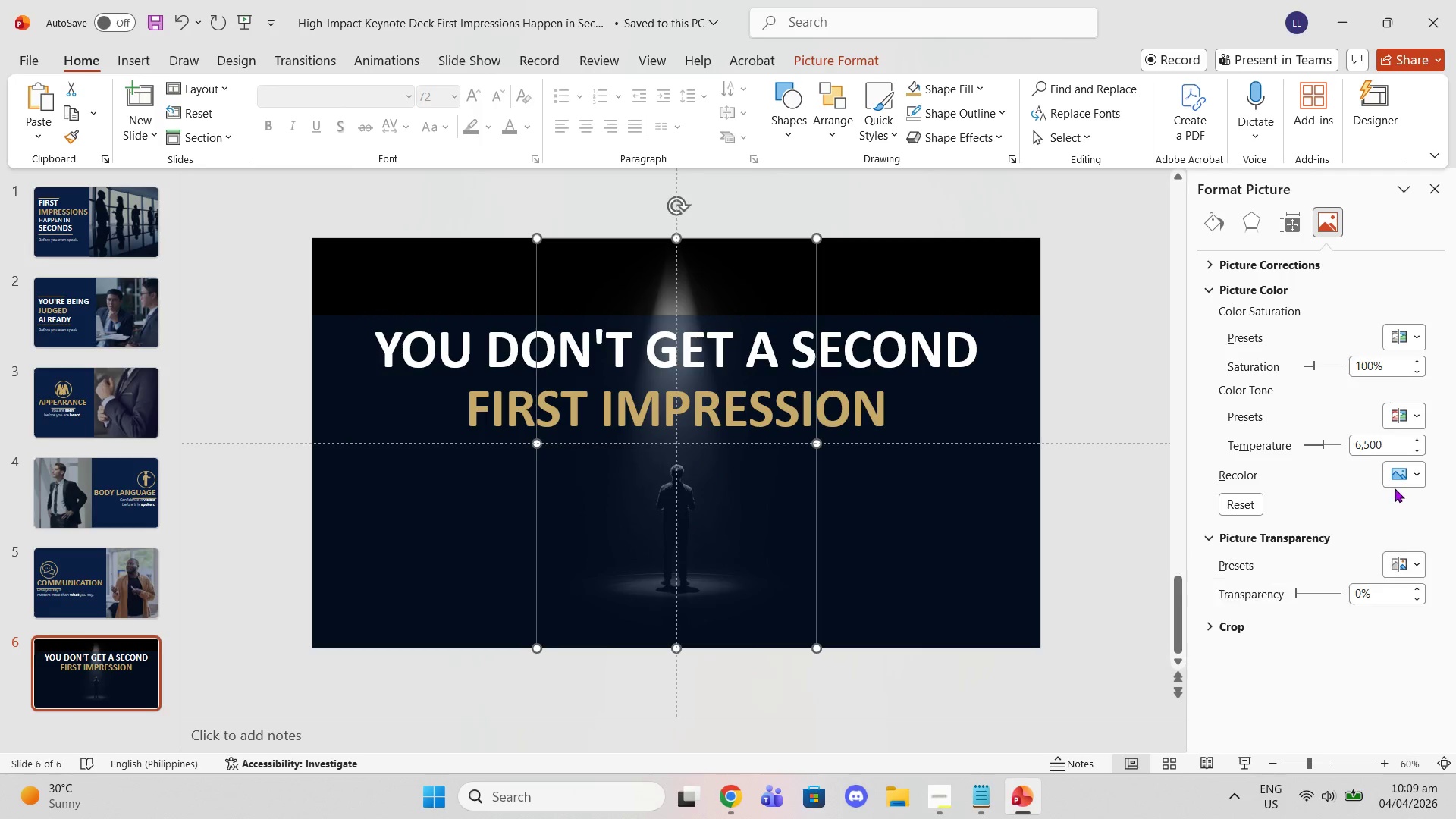 
double_click([1392, 475])
 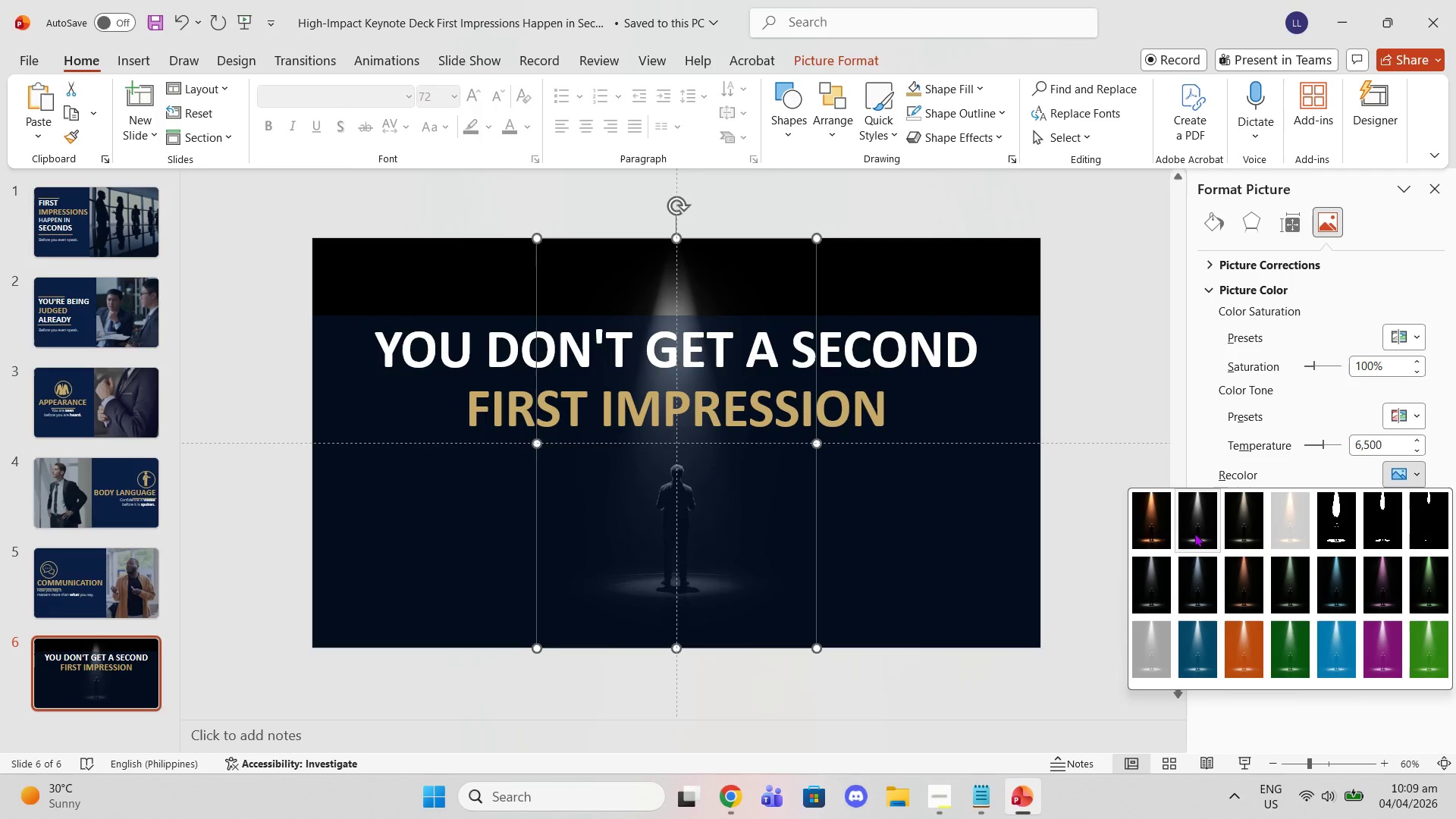 
left_click([1141, 519])
 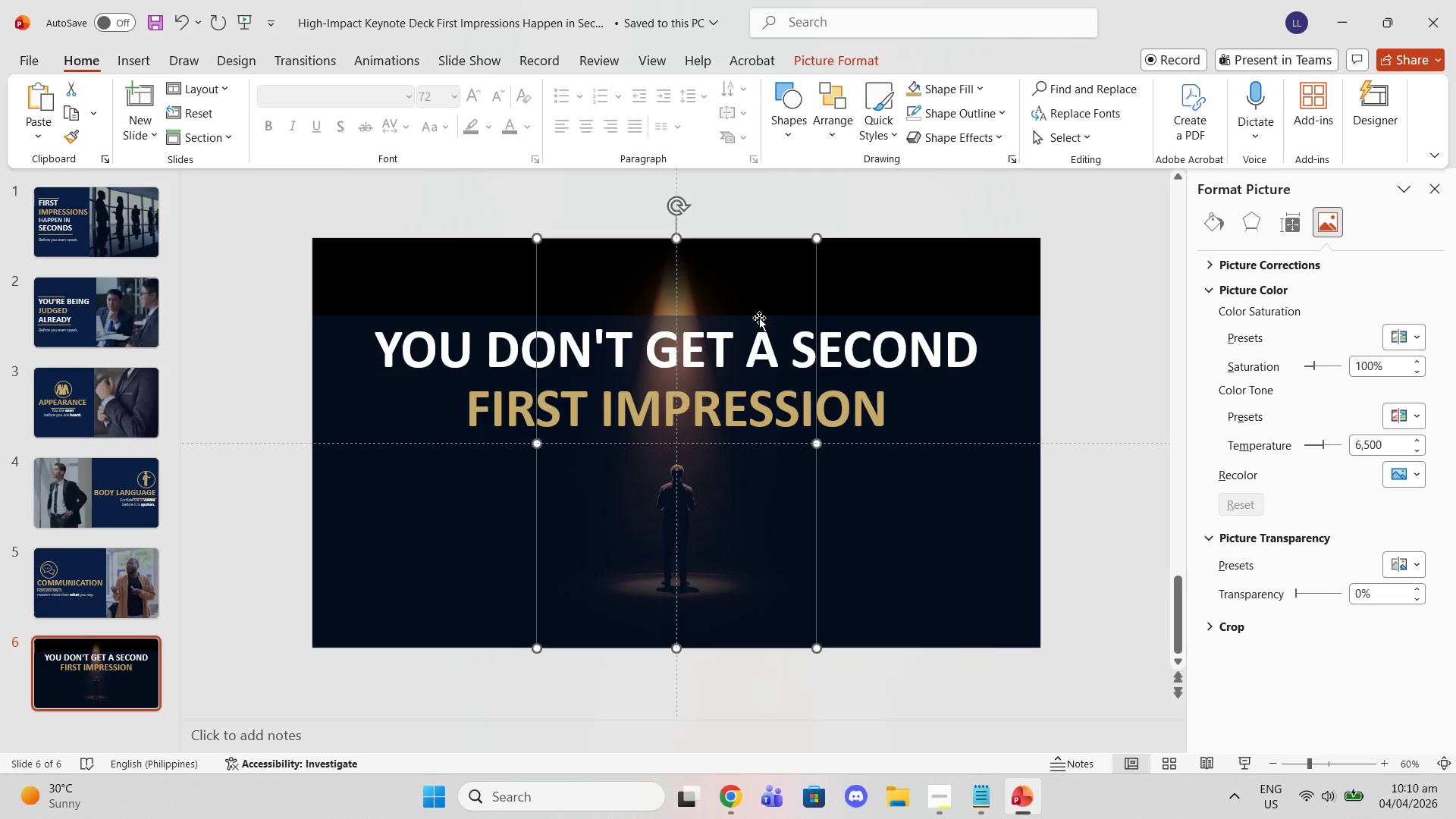 
double_click([679, 322])
 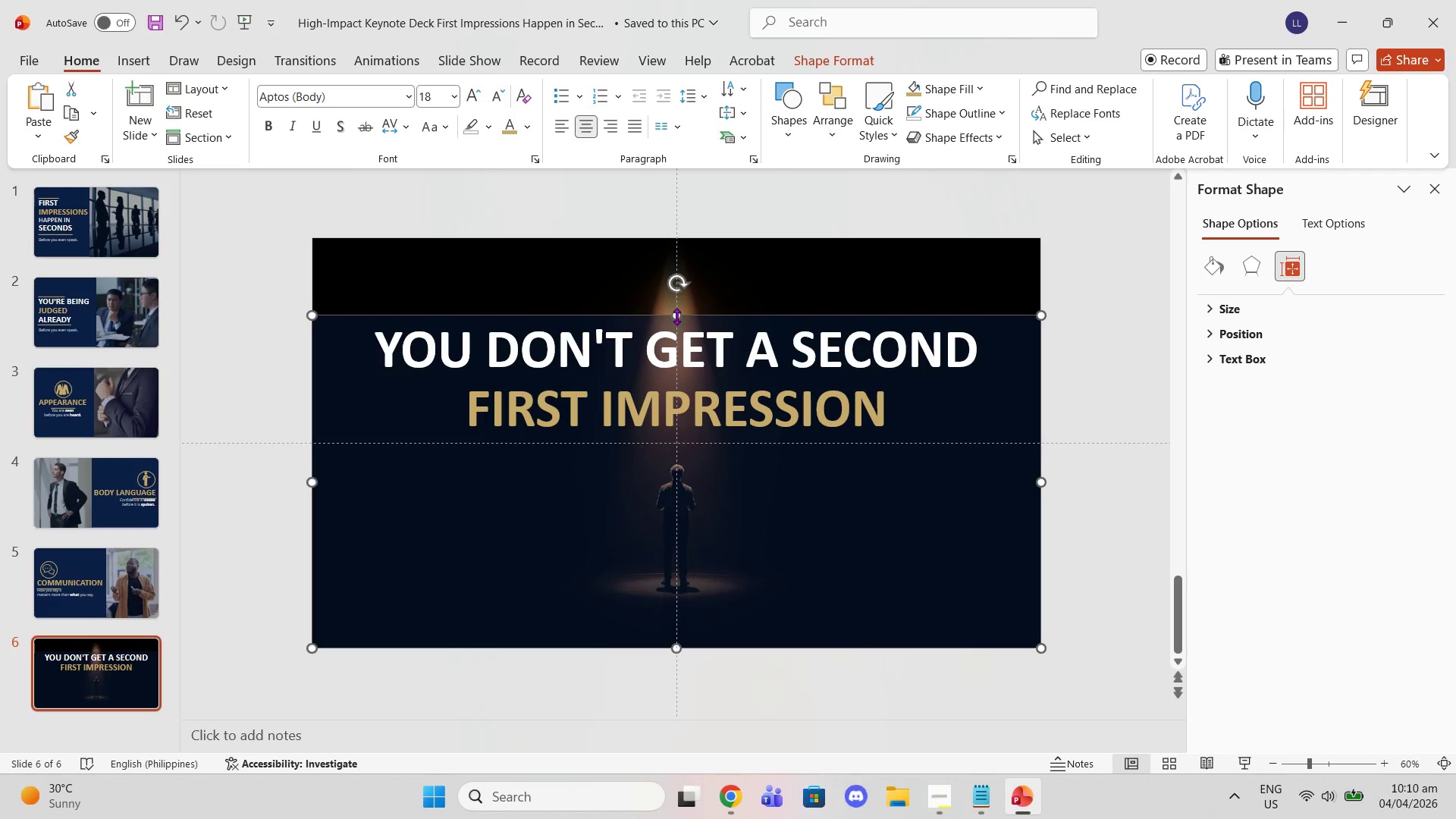 
left_click_drag(start_coordinate=[676, 316], to_coordinate=[676, 239])
 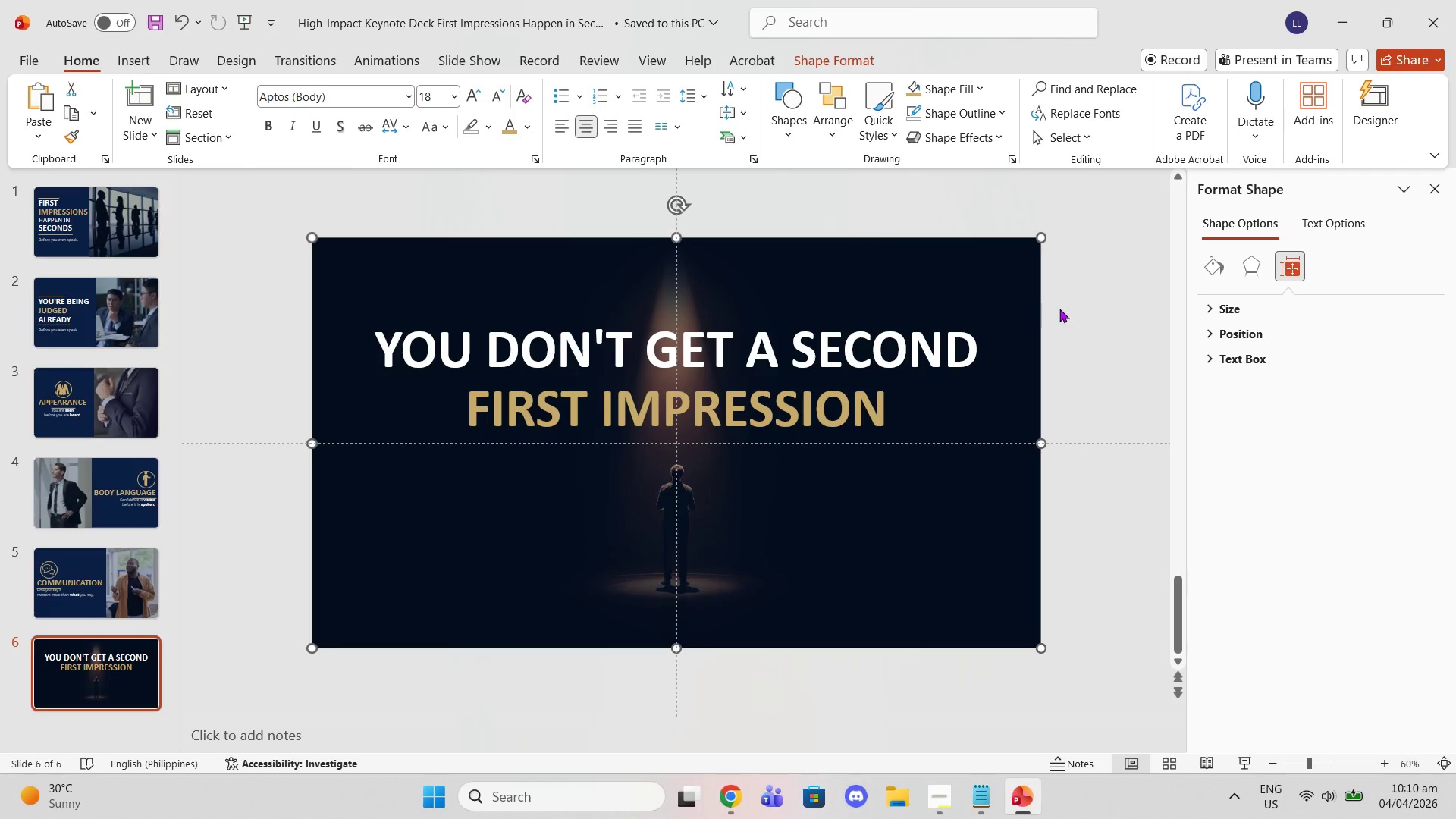 
left_click([1106, 310])
 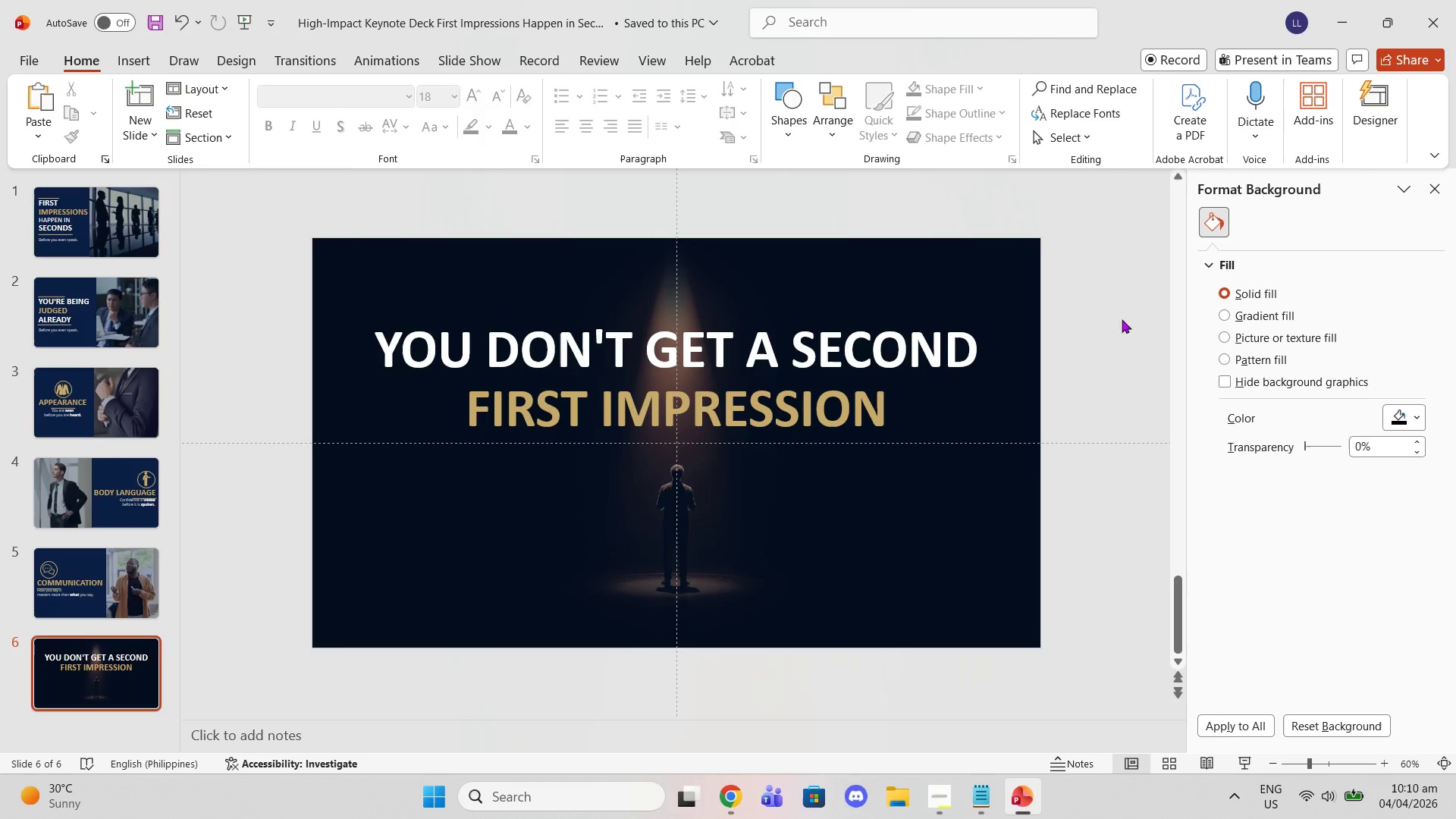 
left_click([999, 506])
 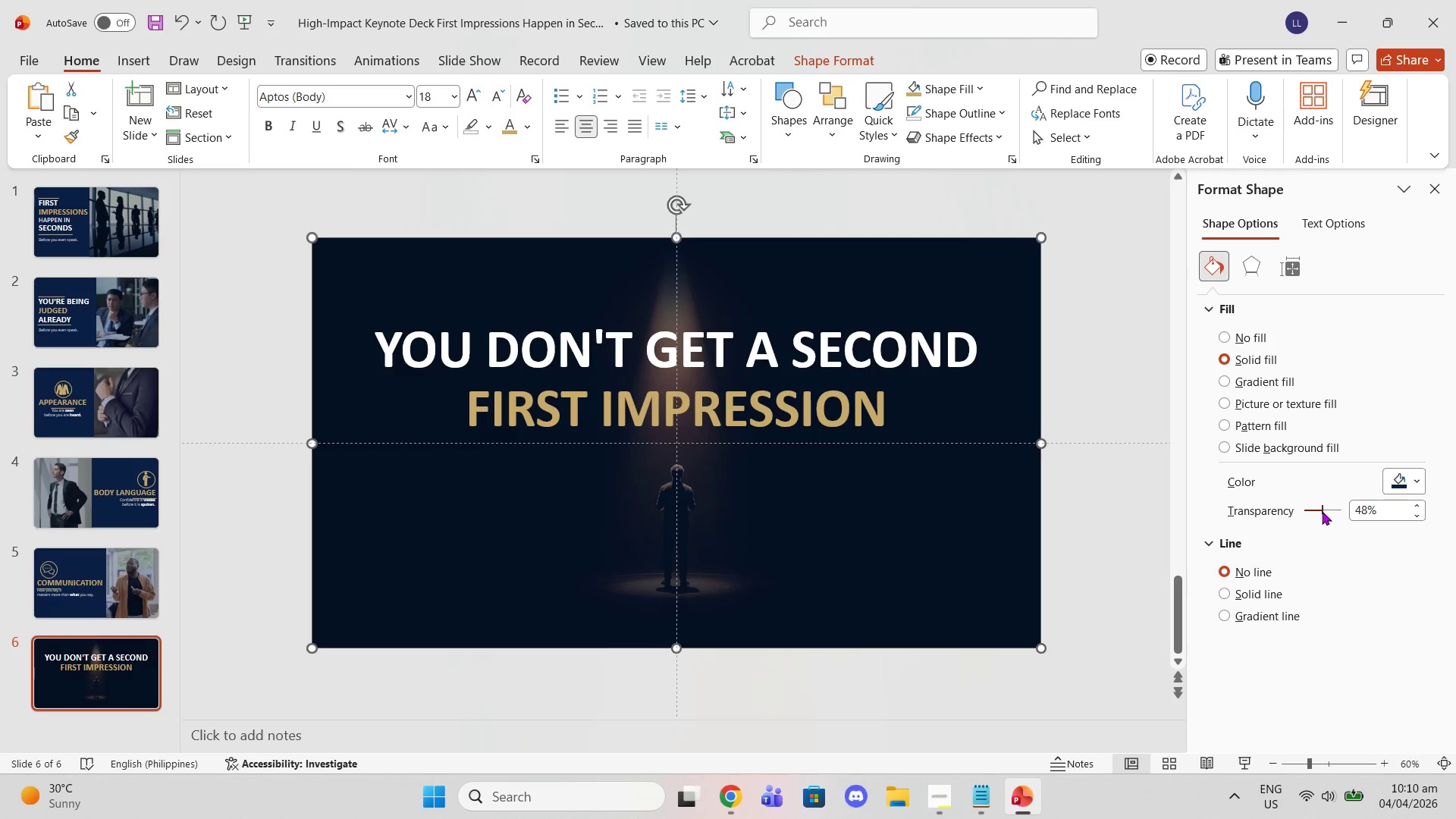 
wait(11.62)
 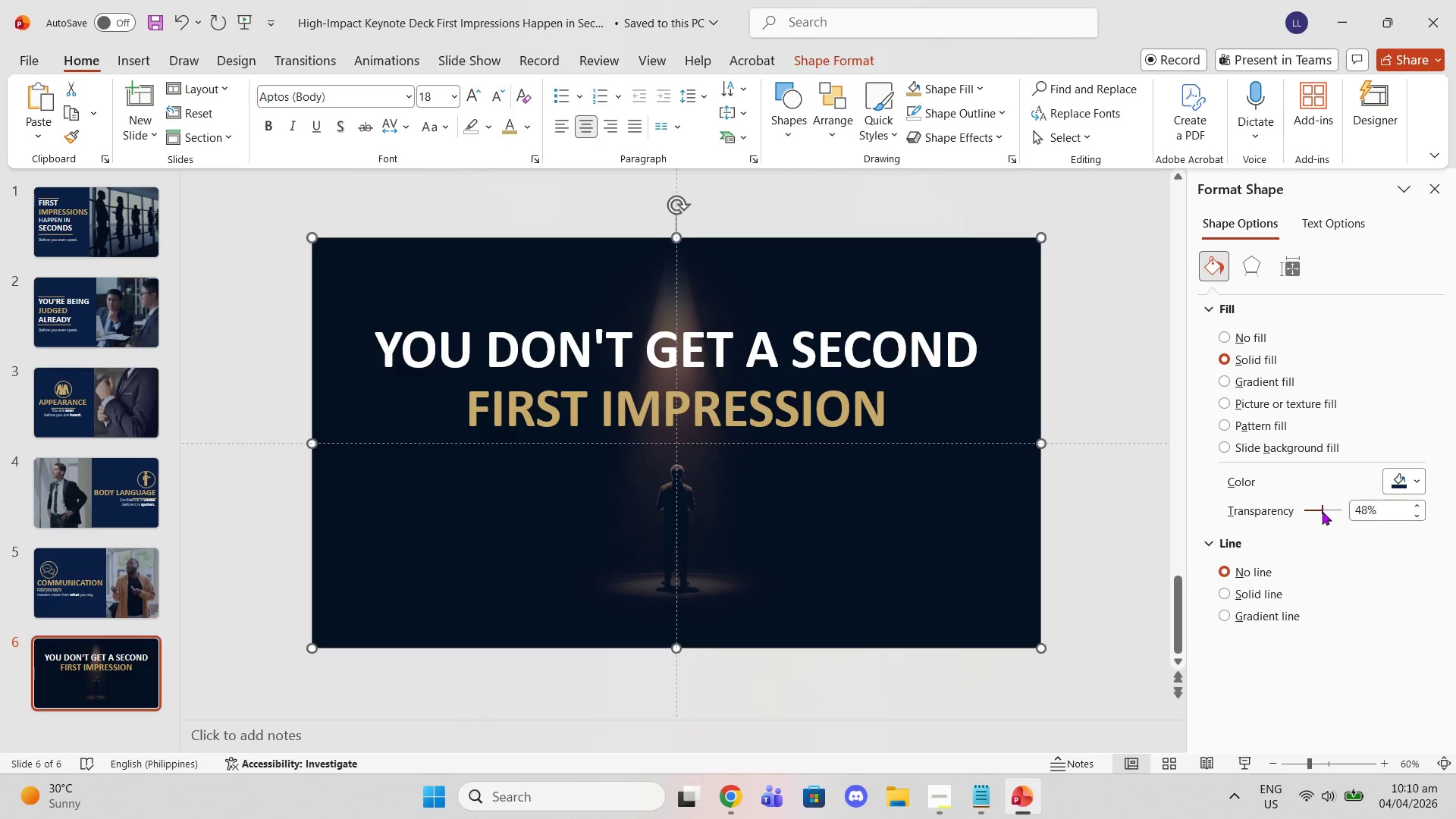 
double_click([1417, 504])
 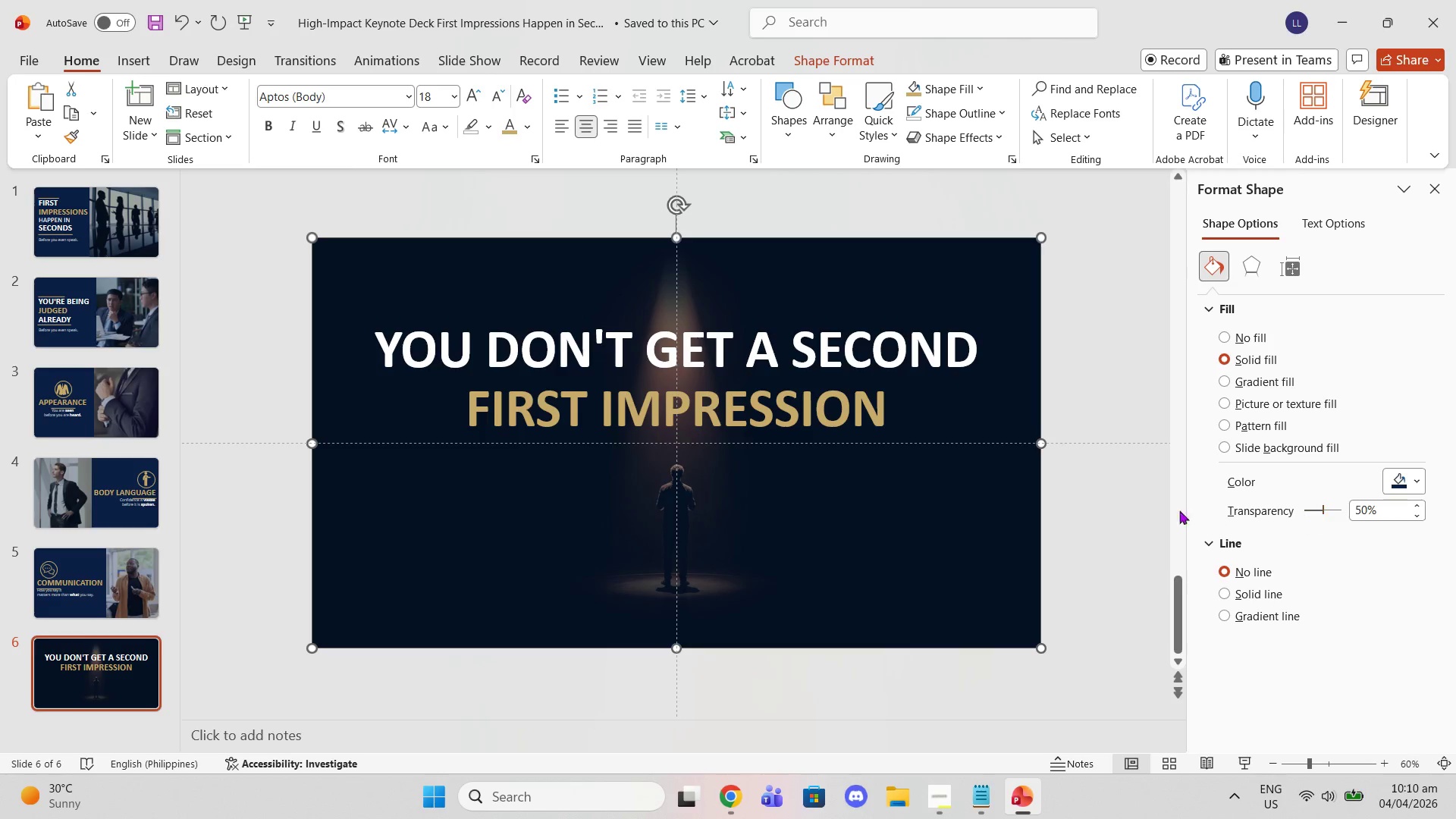 
left_click([1106, 503])
 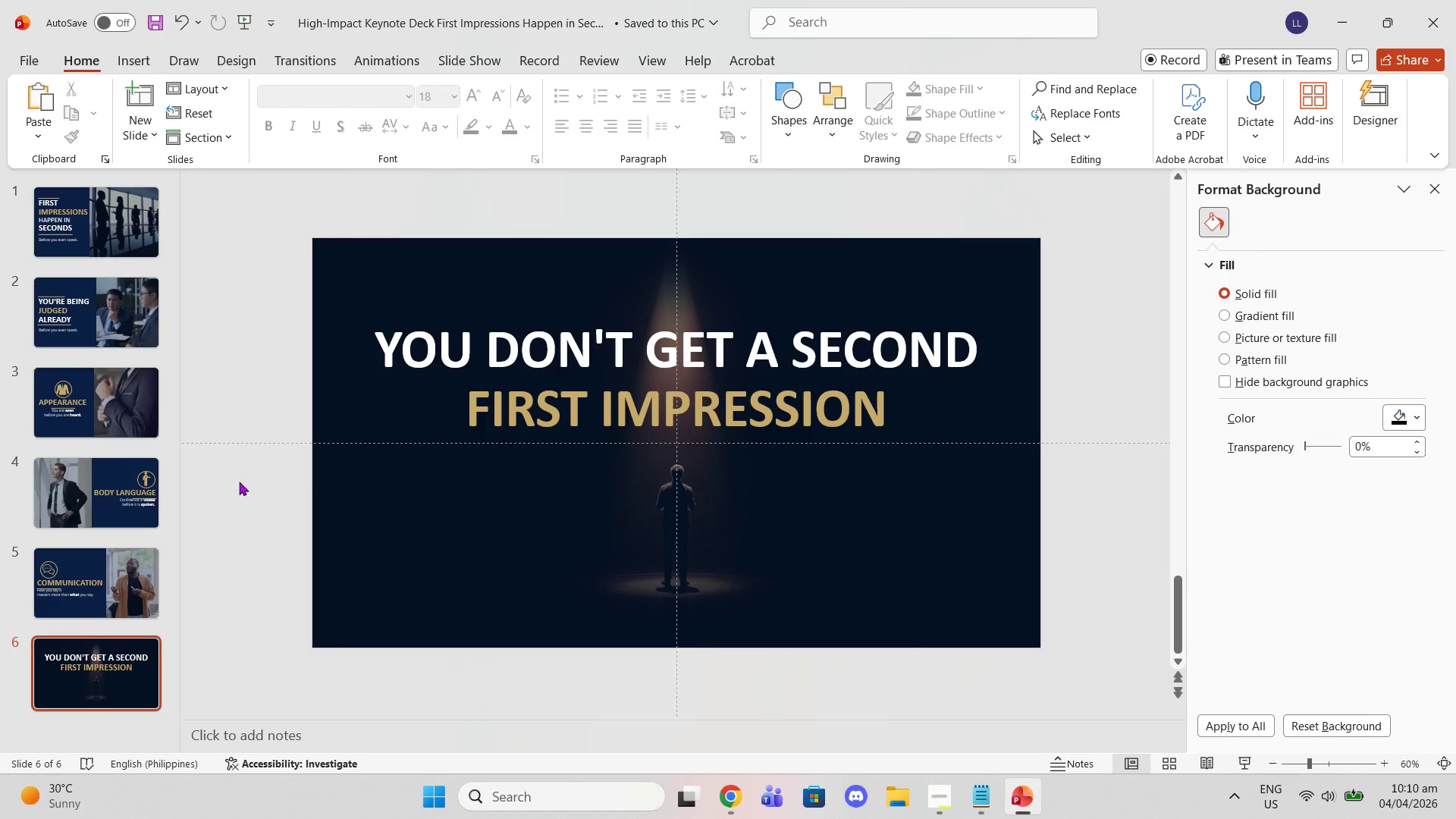 
left_click([114, 562])
 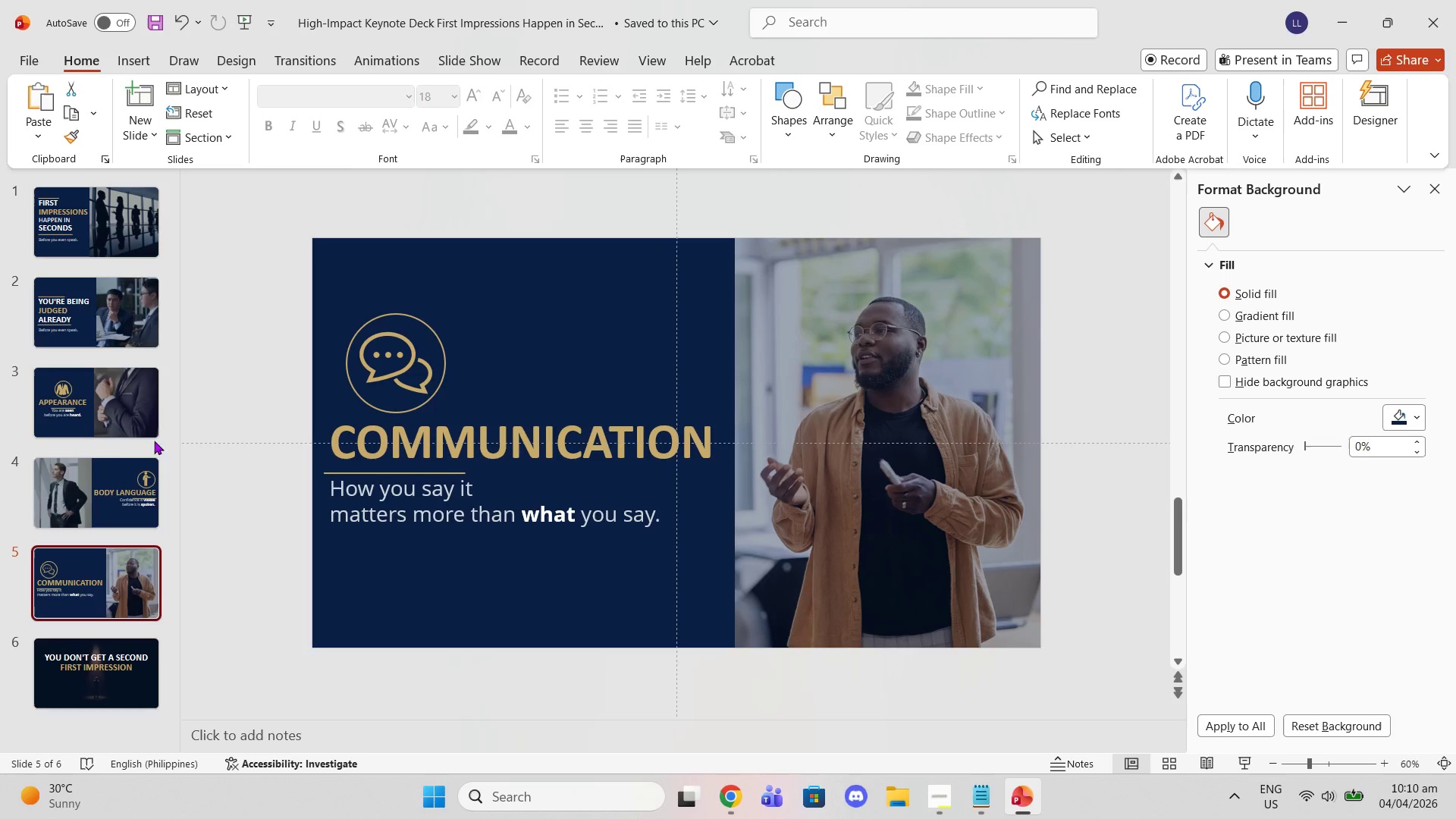 
left_click([116, 500])
 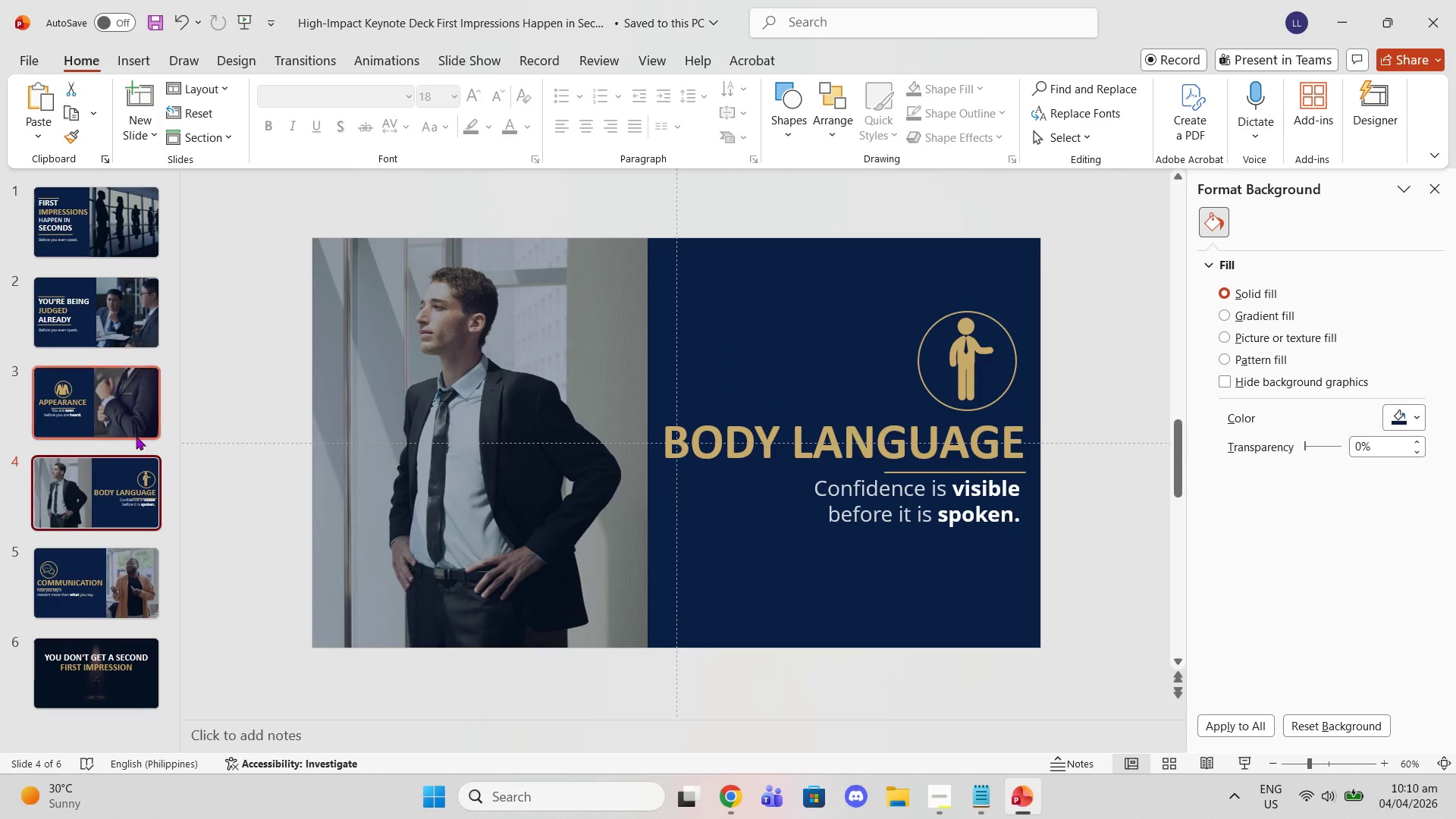 
left_click([122, 560])
 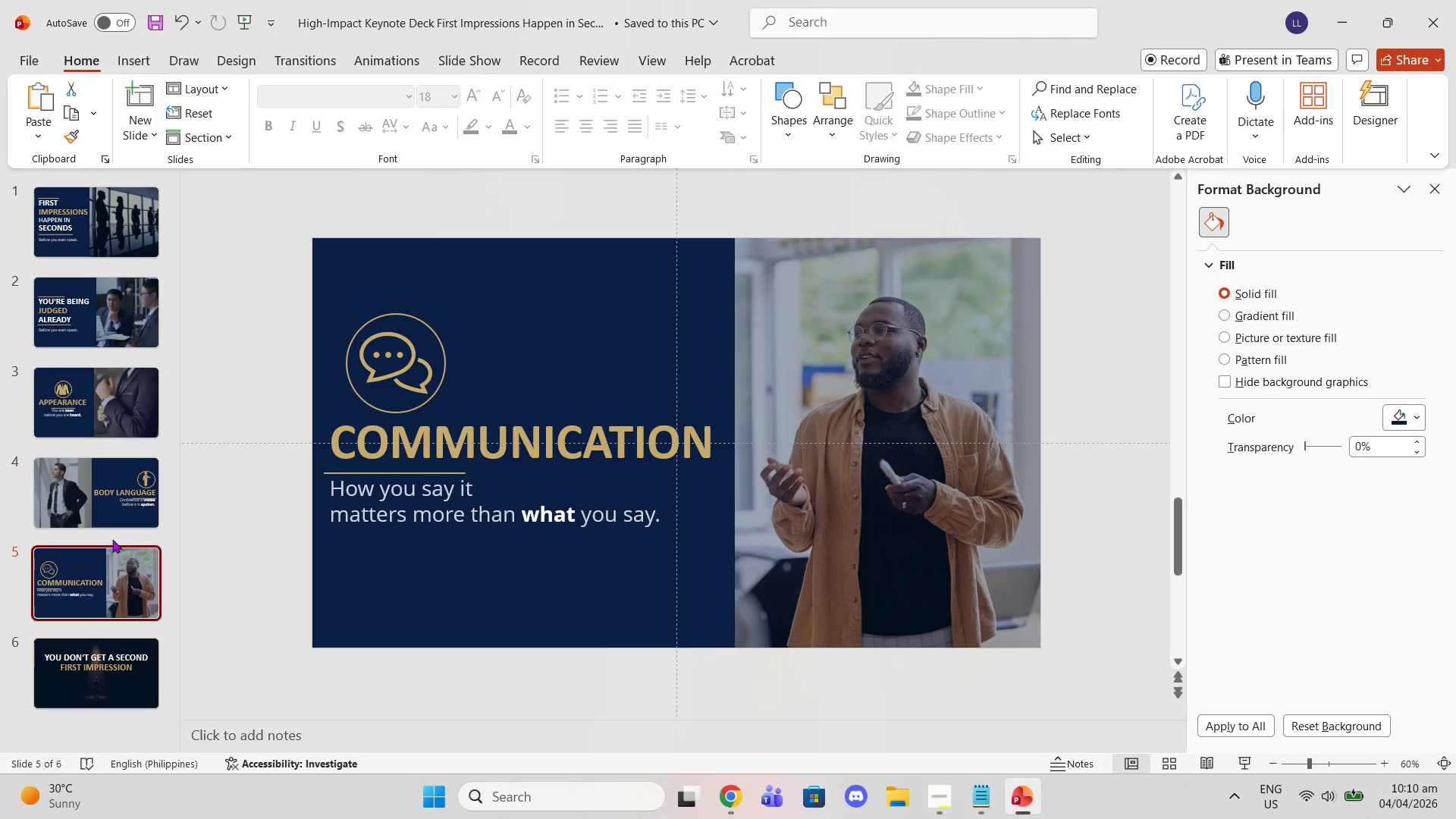 
left_click([100, 484])
 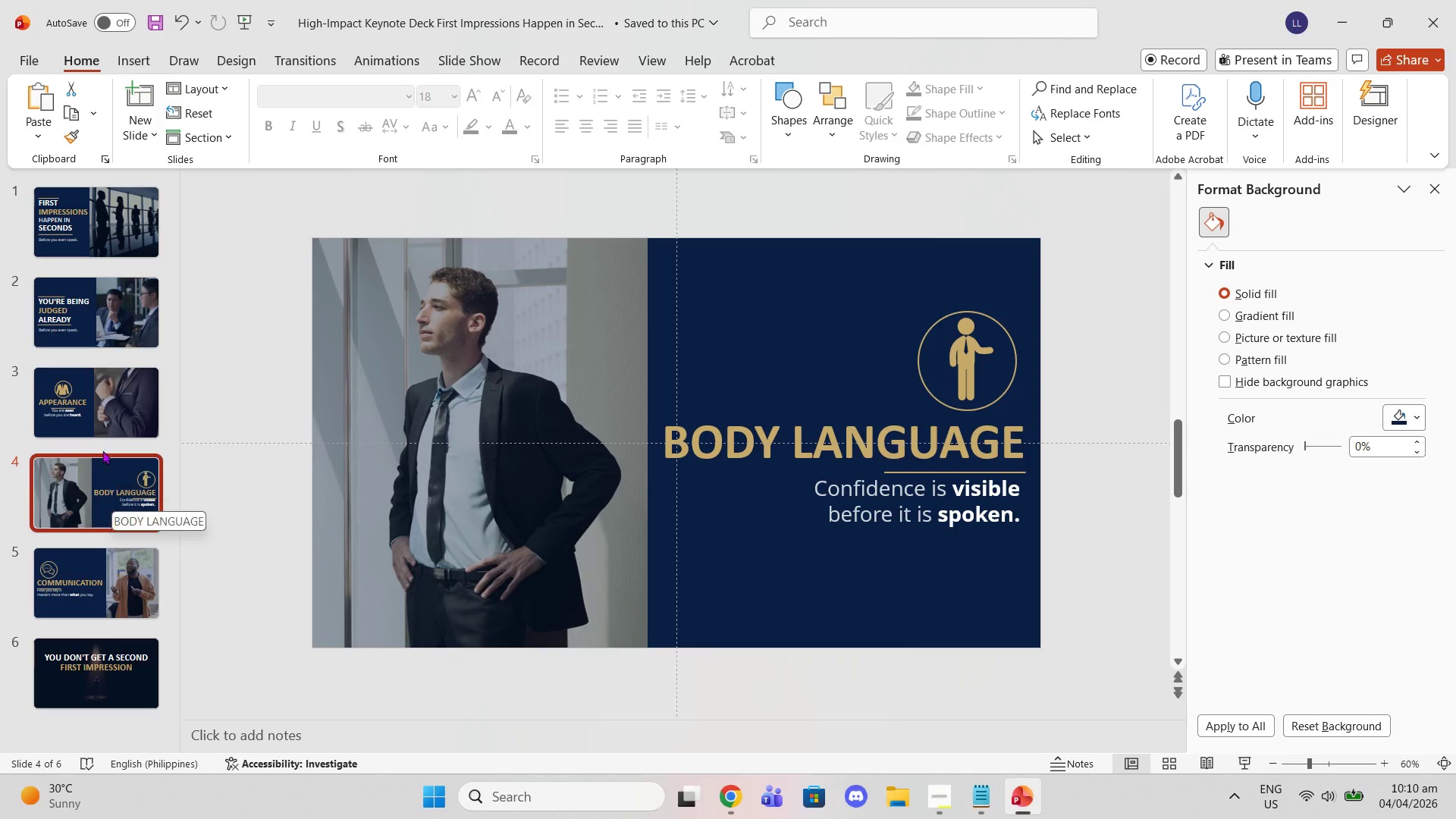 
left_click([106, 463])
 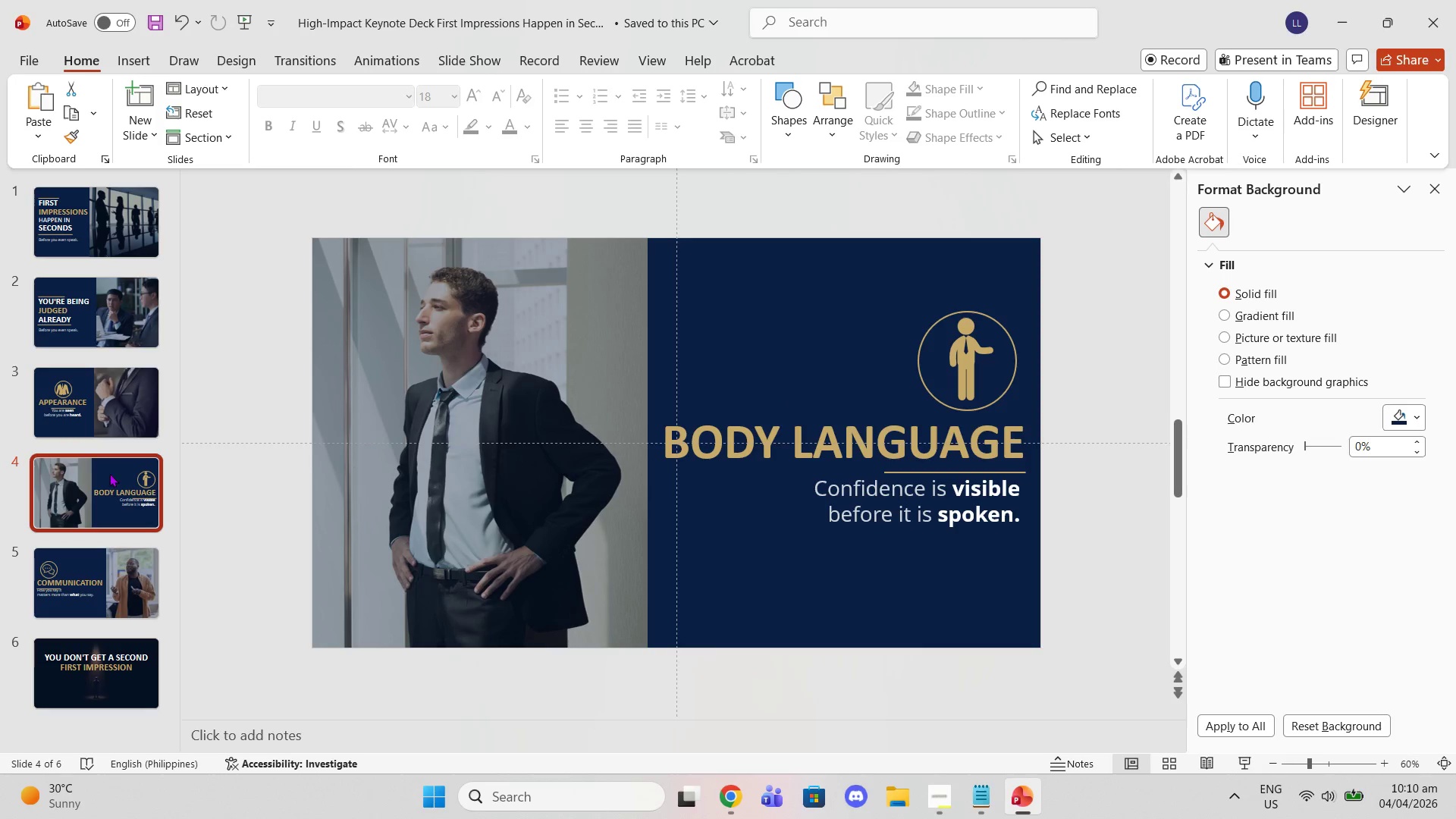 
left_click([113, 483])
 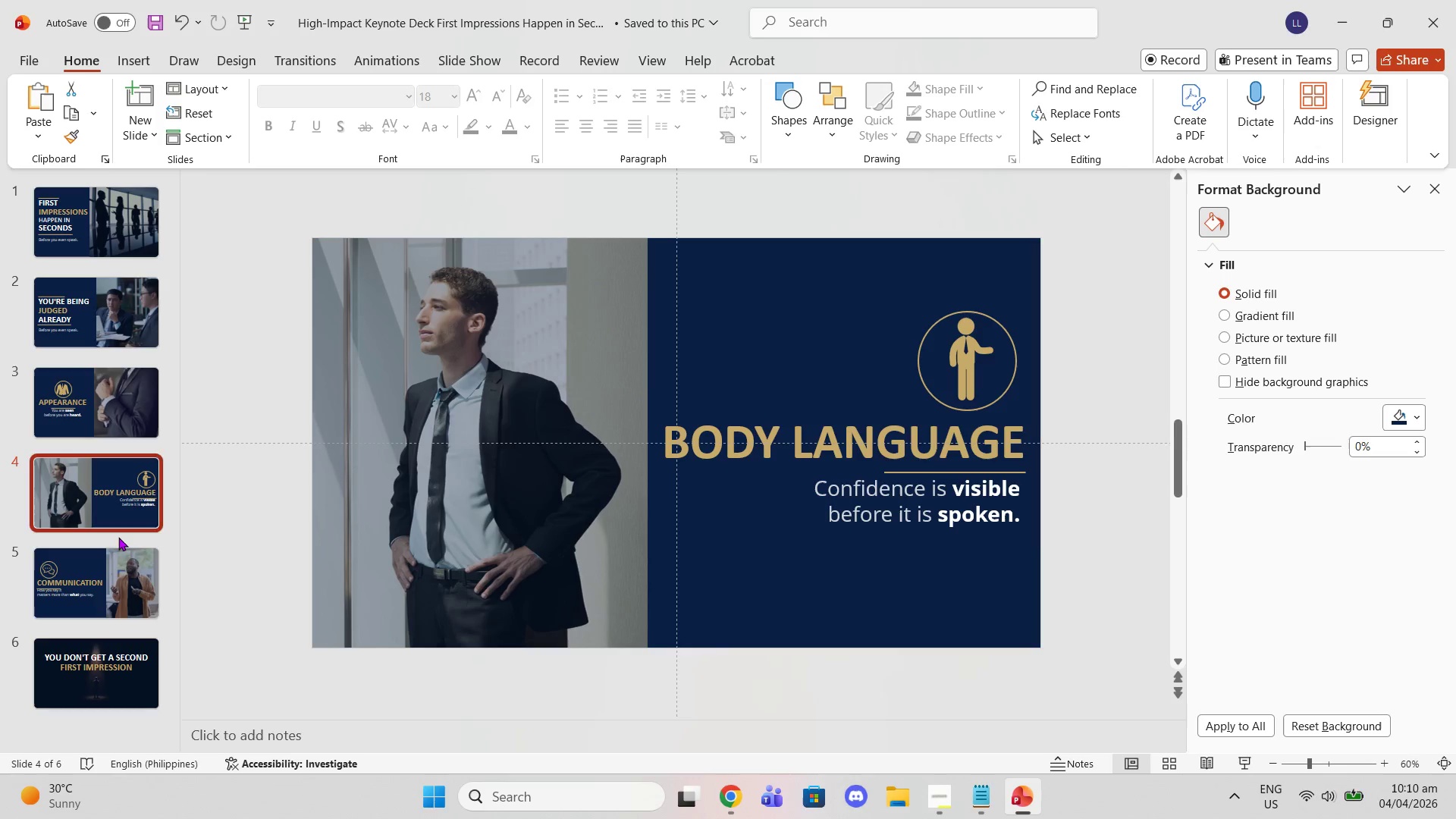 
left_click([119, 558])
 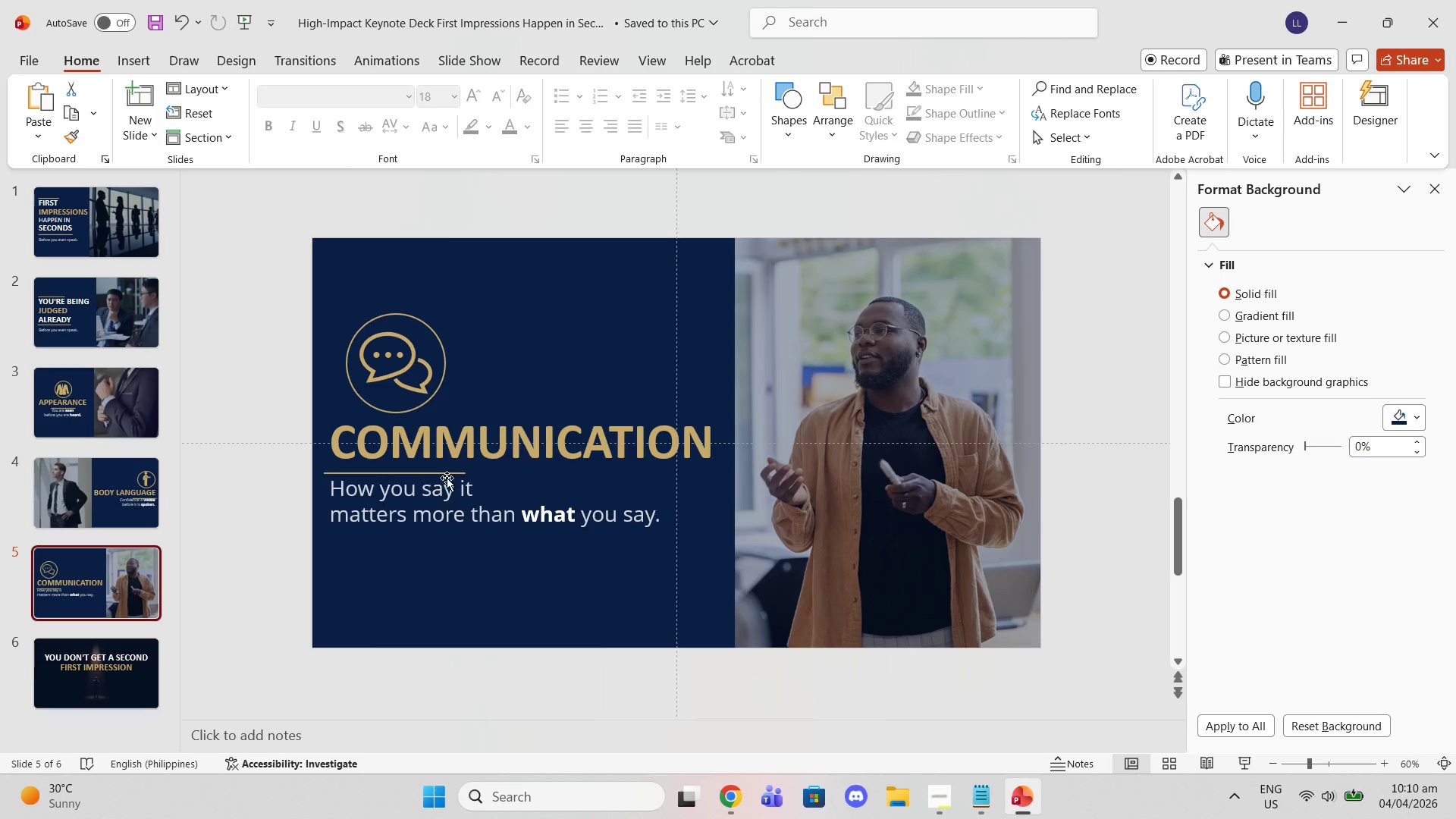 
left_click([451, 476])
 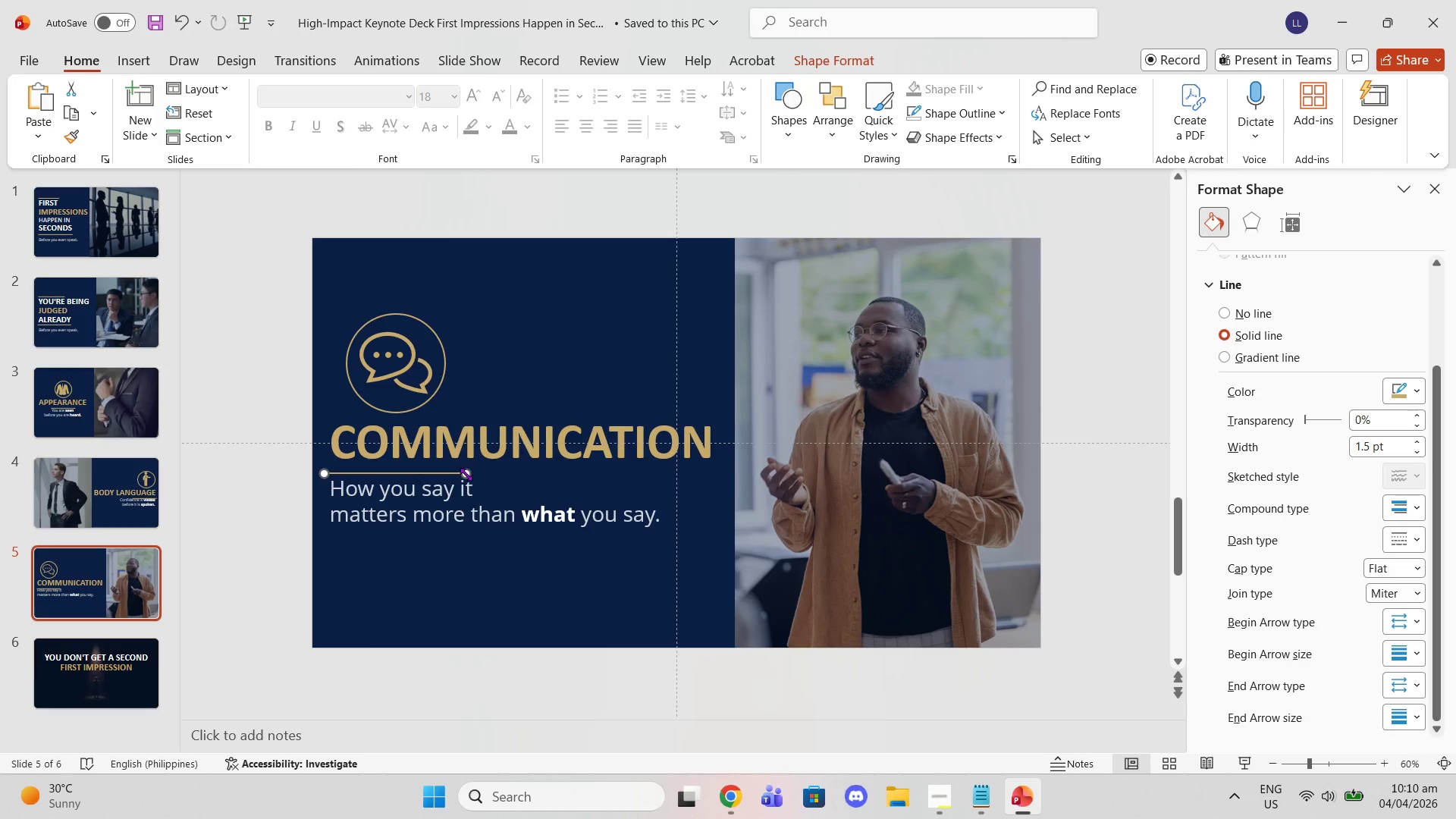 
left_click_drag(start_coordinate=[466, 474], to_coordinate=[479, 470])
 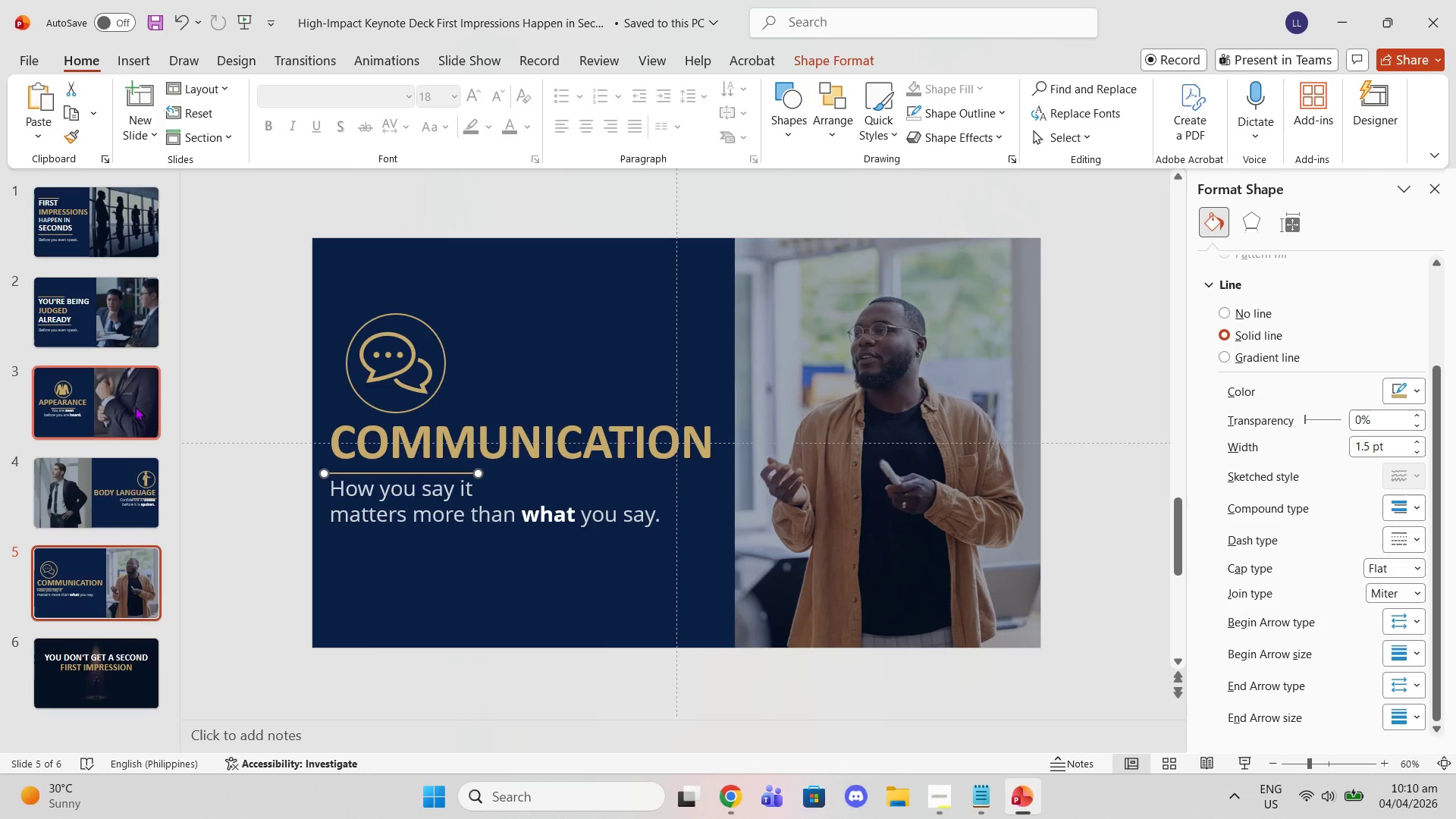 
left_click([135, 406])
 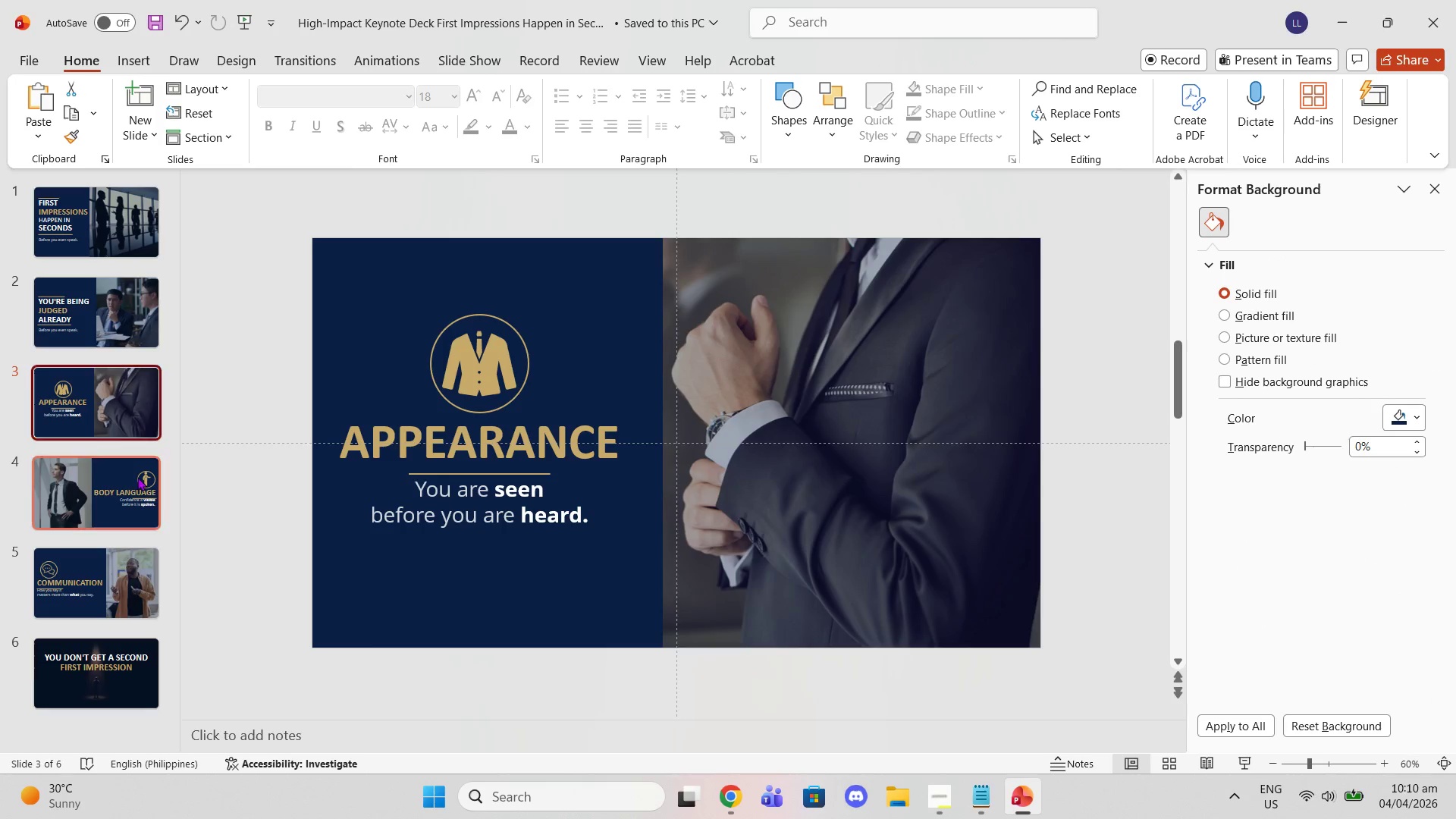 
left_click([142, 510])
 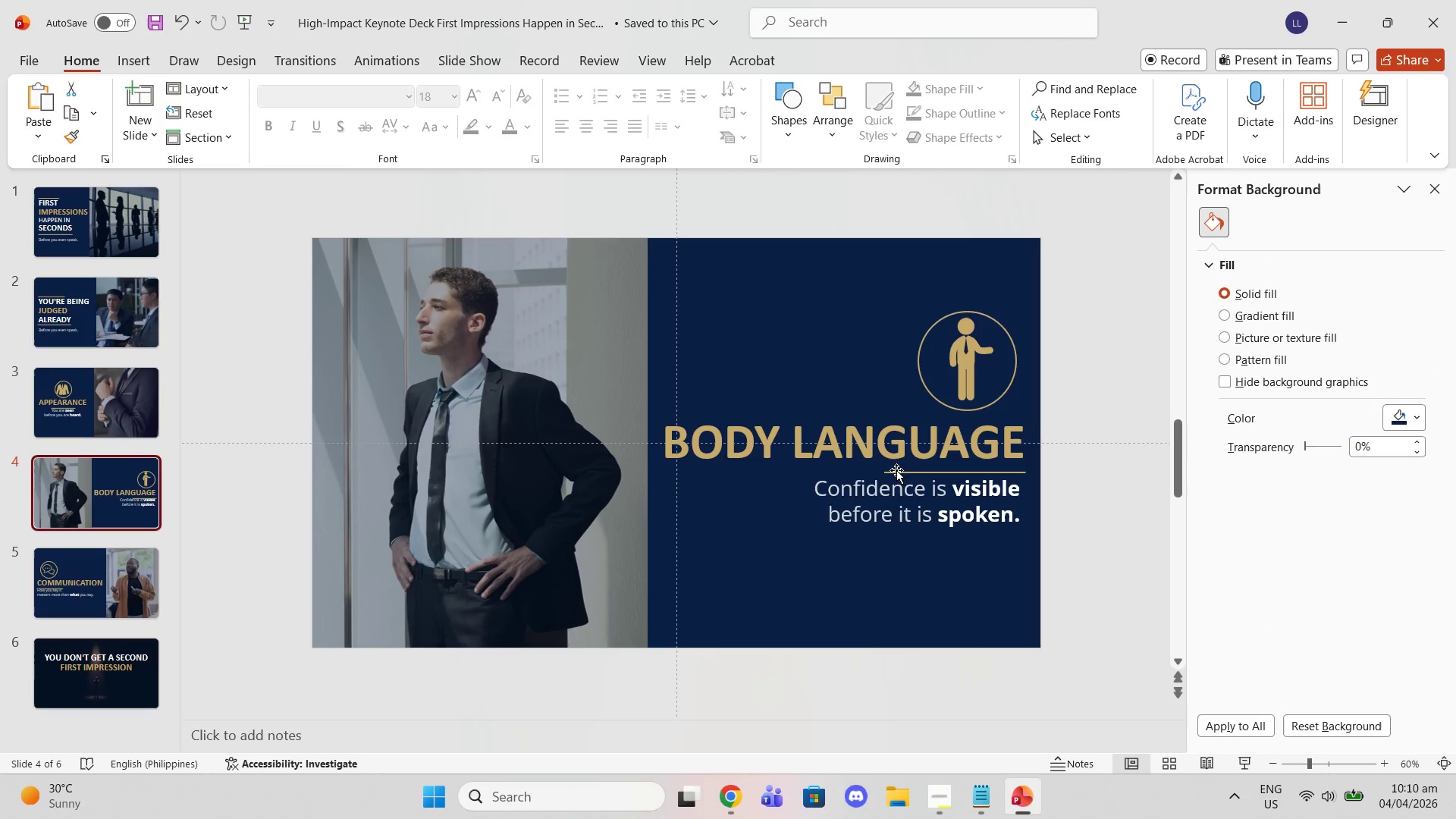 
left_click([884, 472])
 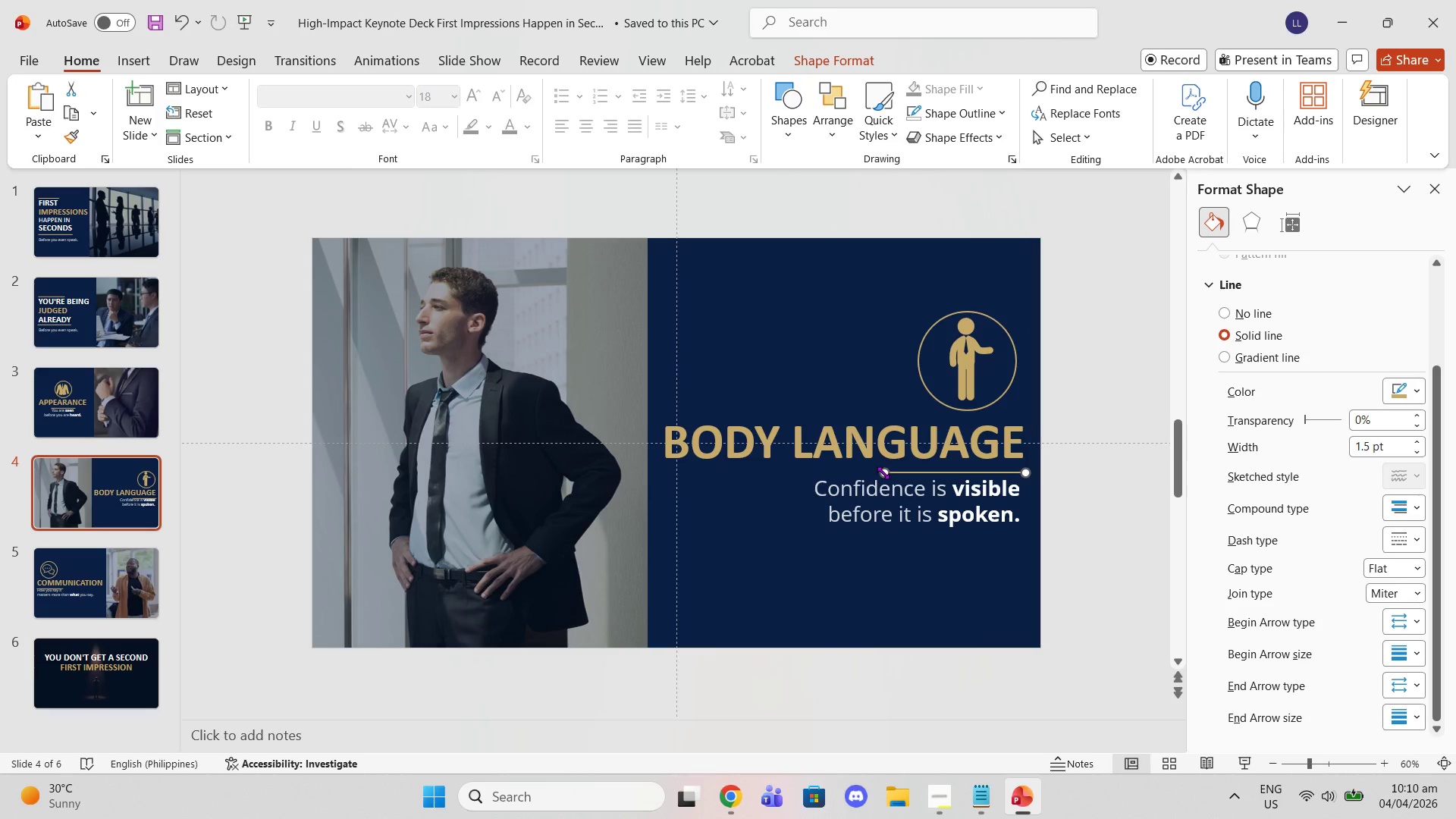 
left_click_drag(start_coordinate=[883, 472], to_coordinate=[808, 468])
 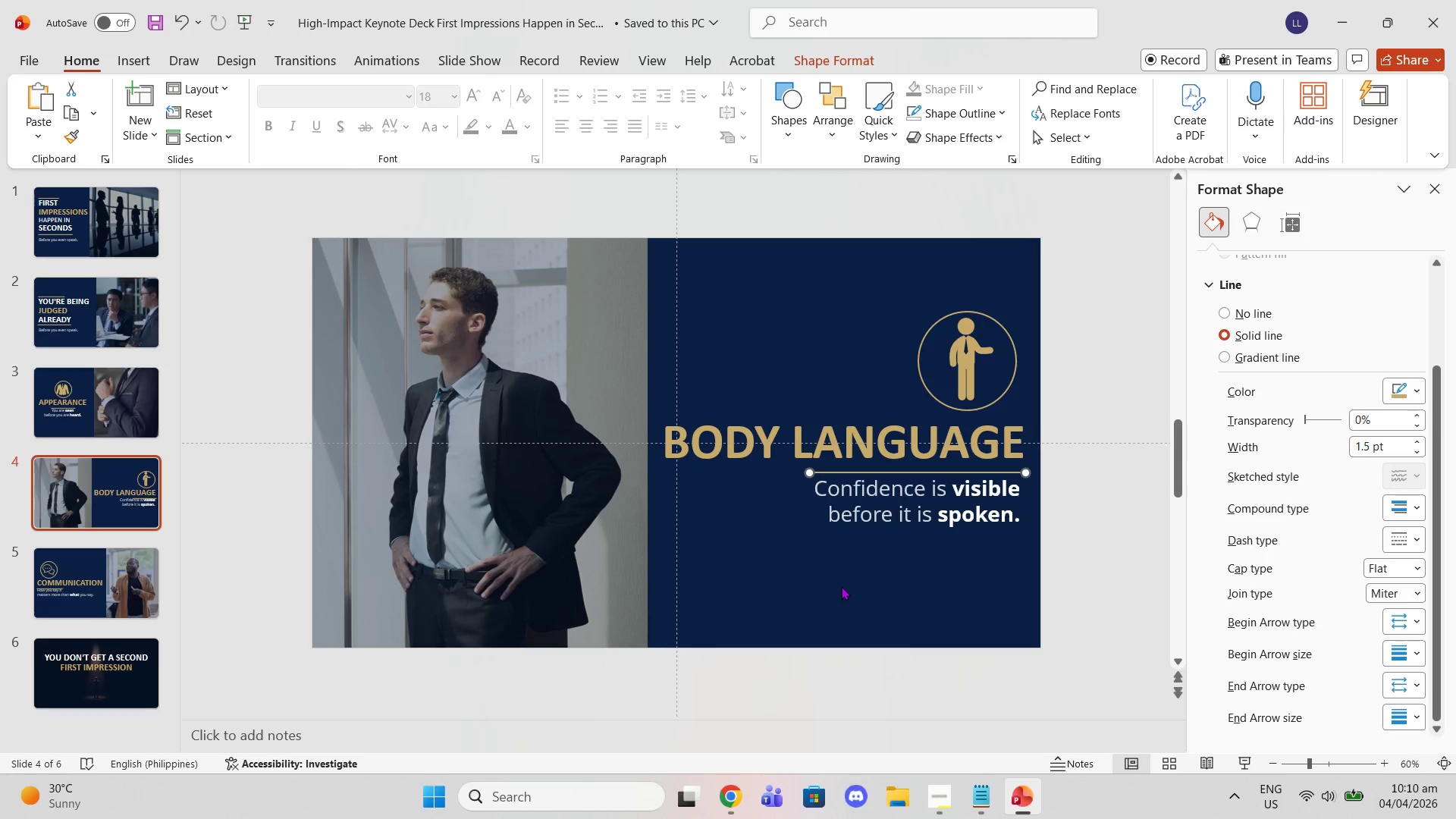 
left_click([841, 586])
 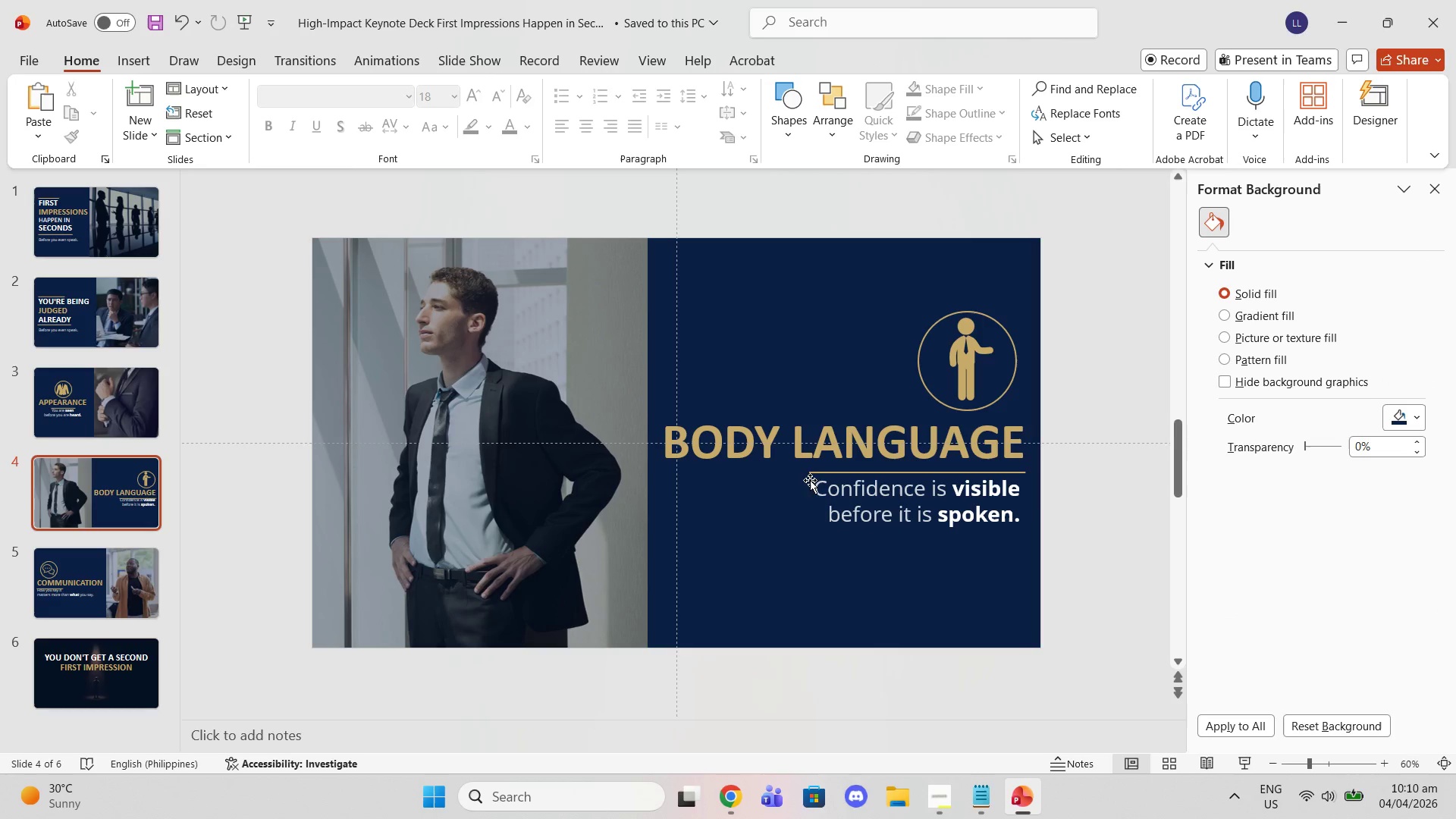 
left_click([807, 471])
 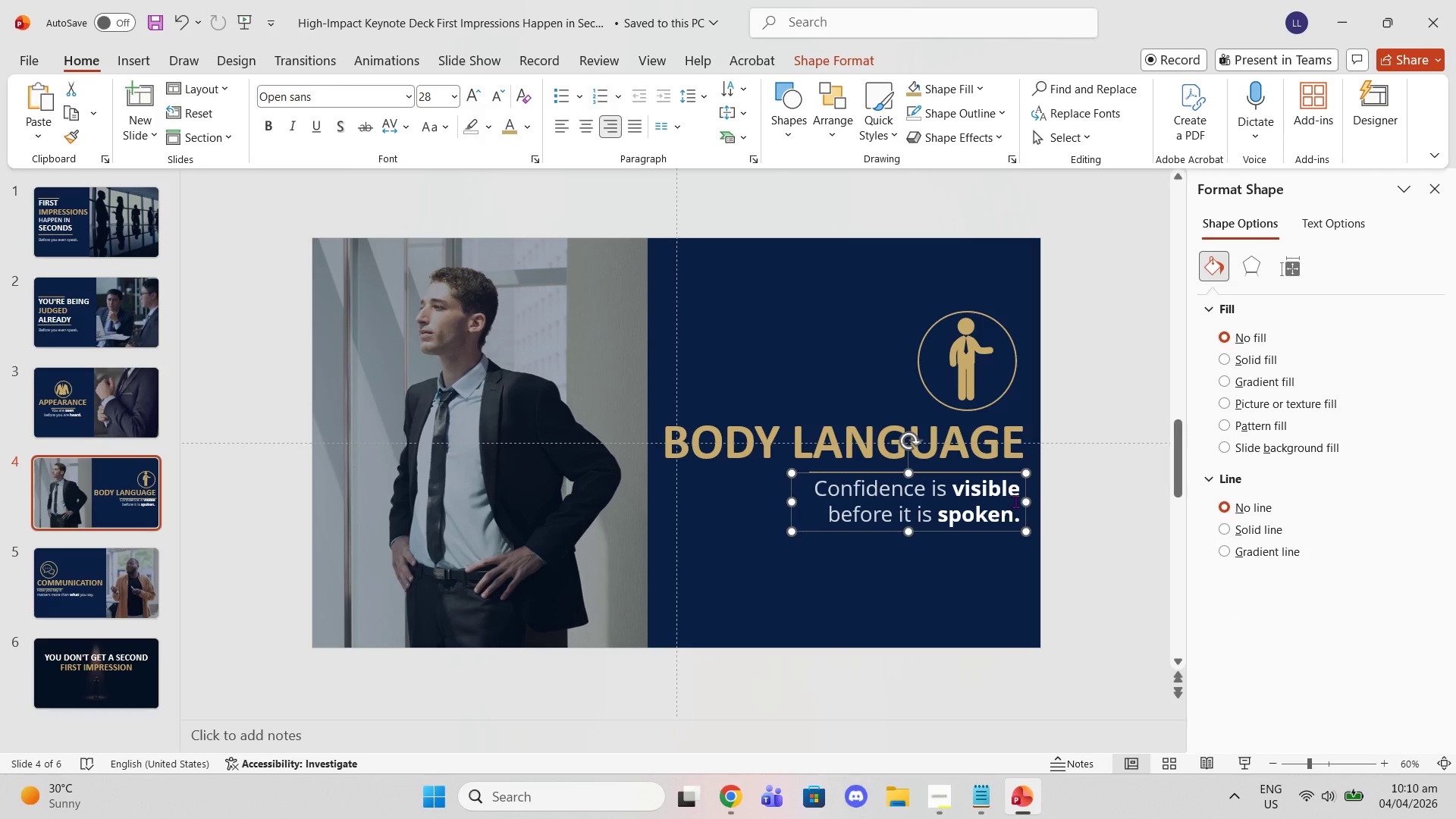 
left_click([1051, 465])
 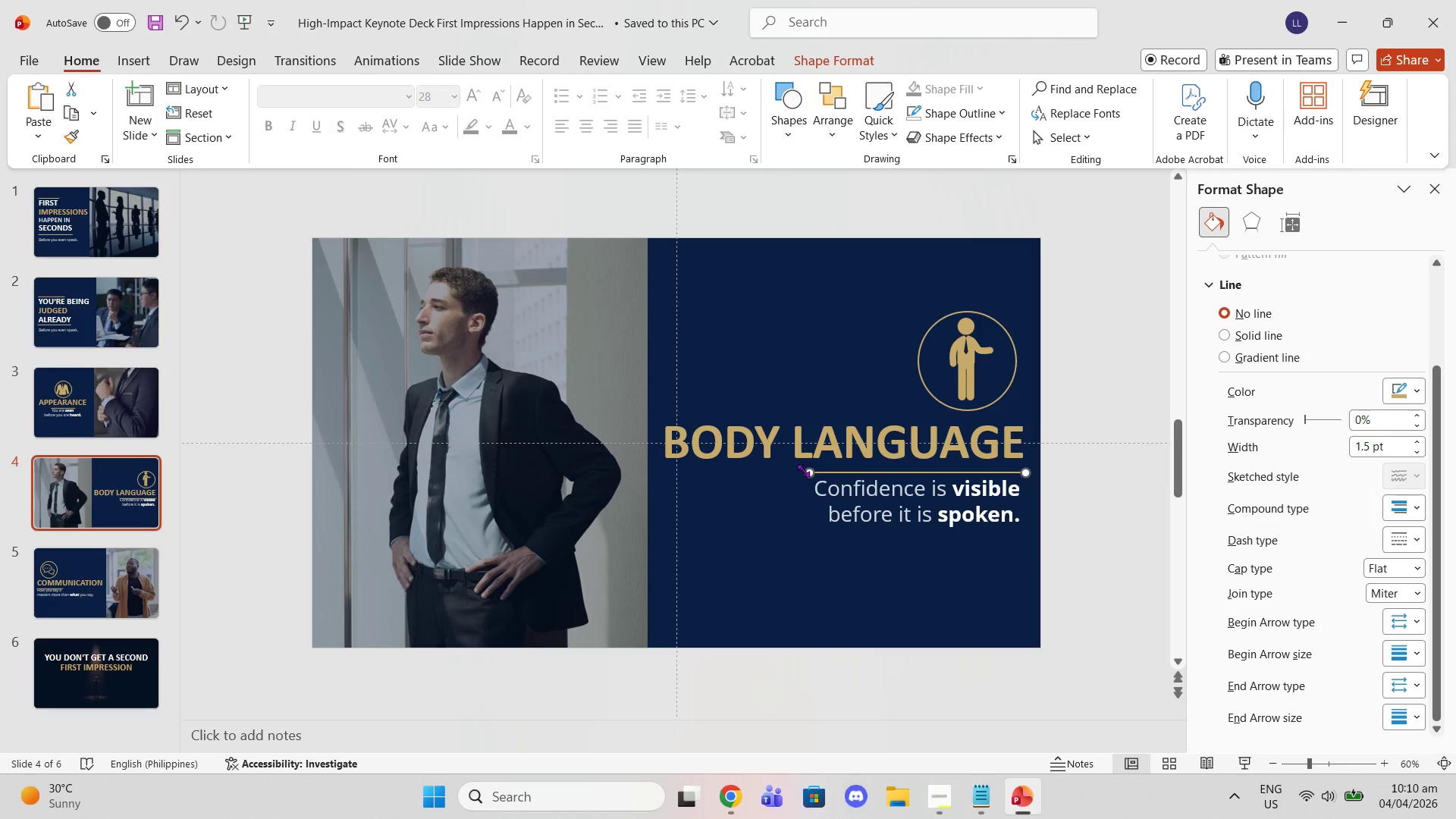 
left_click_drag(start_coordinate=[807, 469], to_coordinate=[803, 476])
 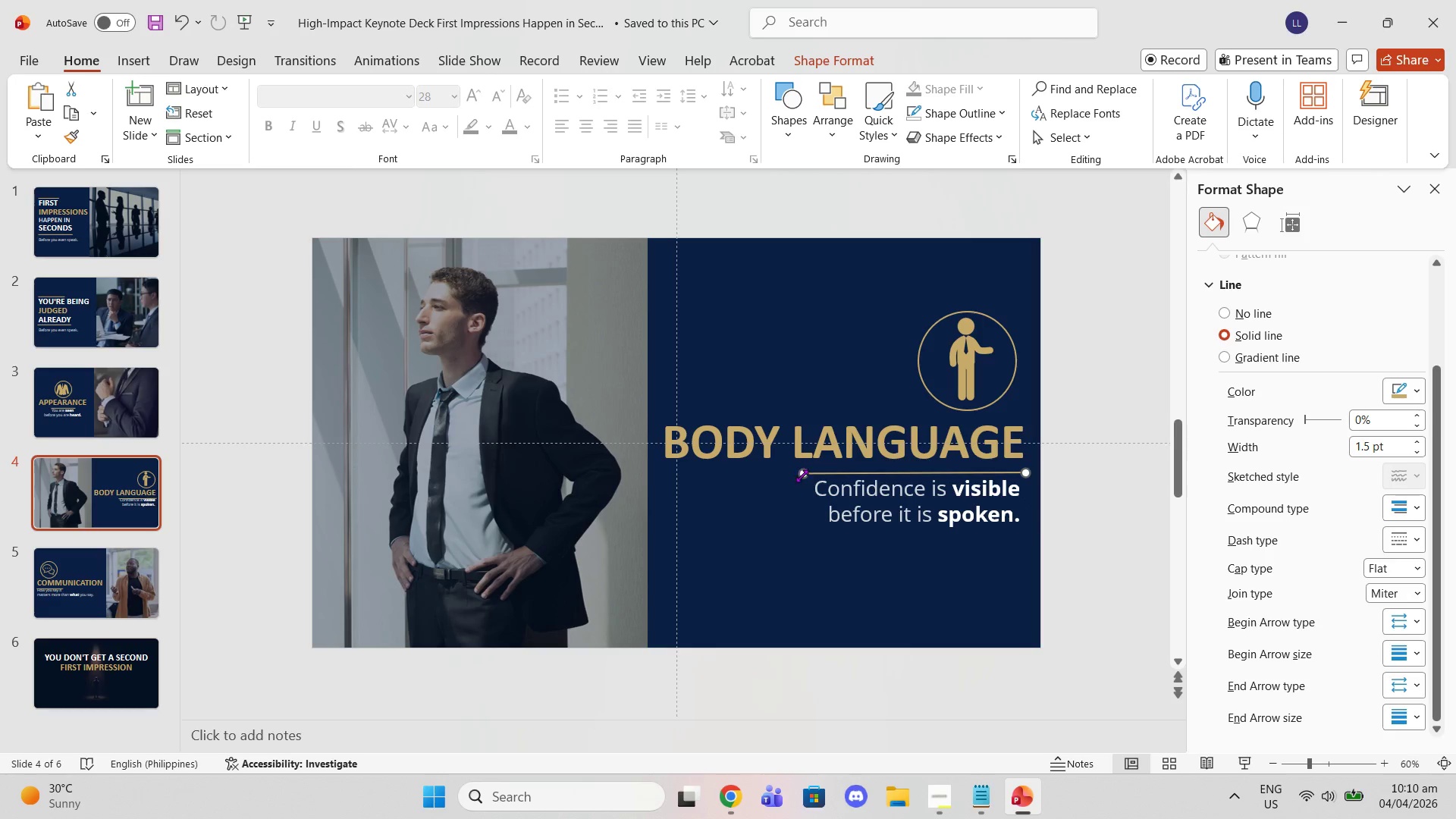 
left_click_drag(start_coordinate=[802, 475], to_coordinate=[805, 475])
 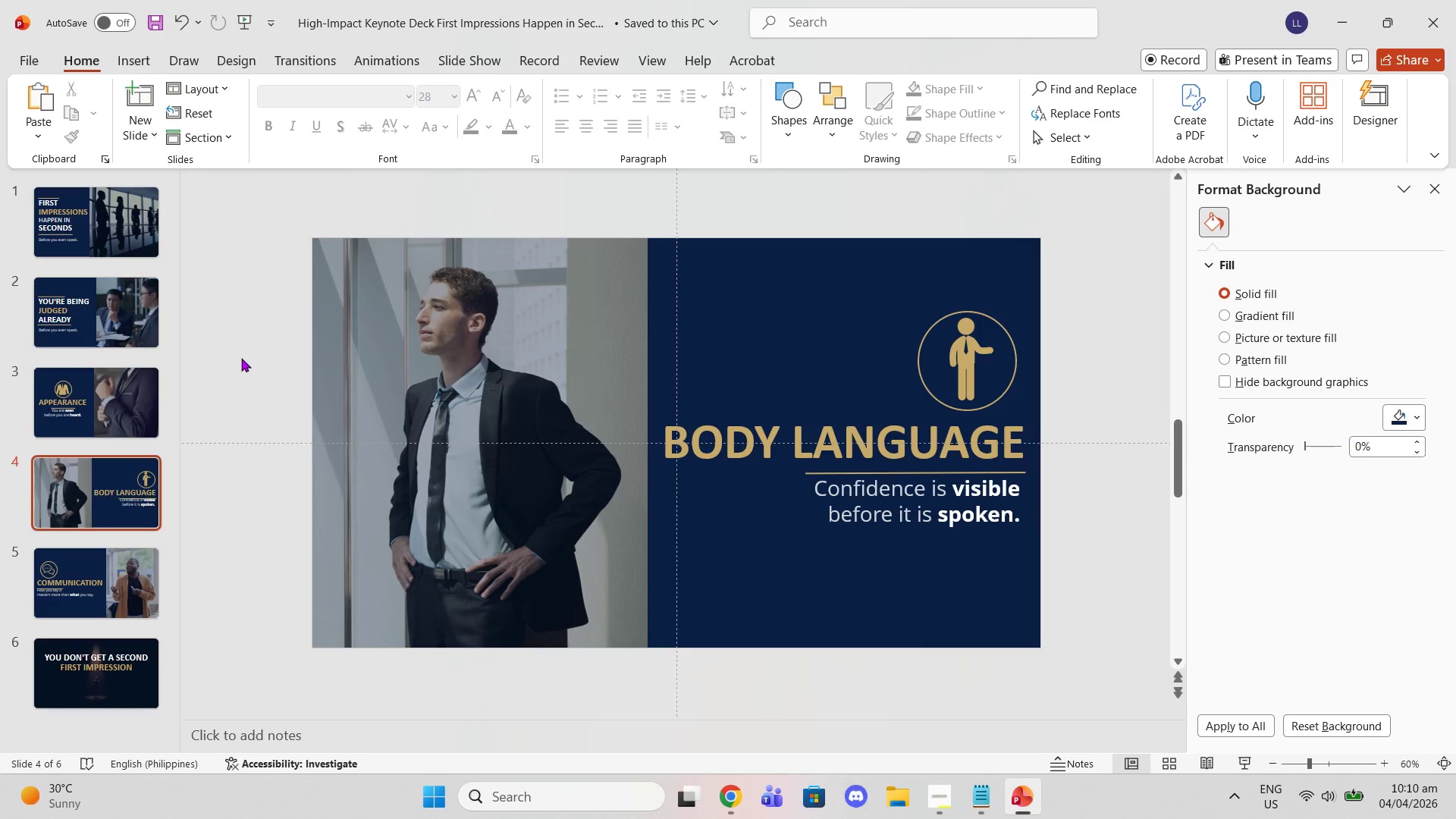 
left_click([129, 403])
 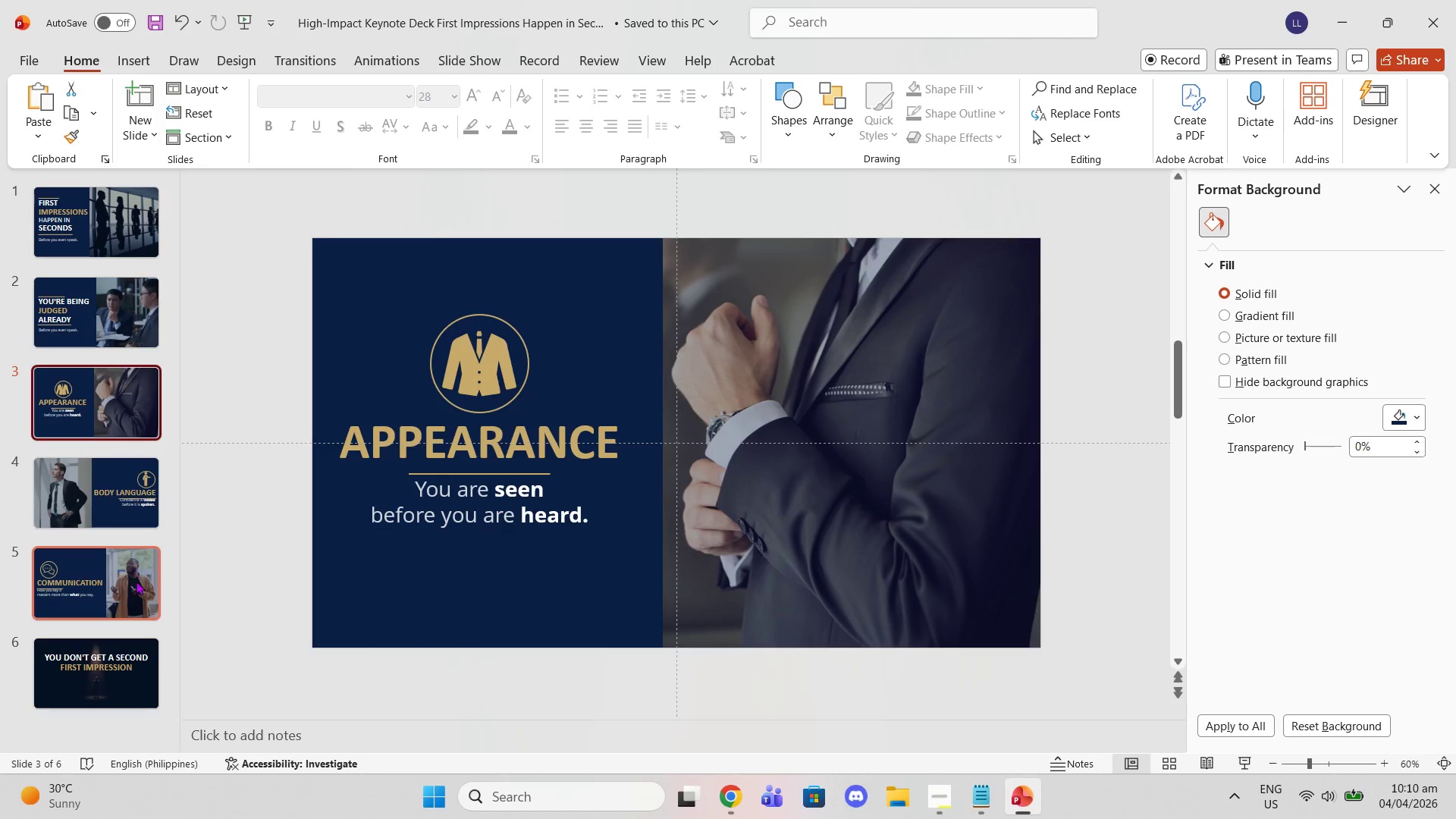 
left_click([129, 596])
 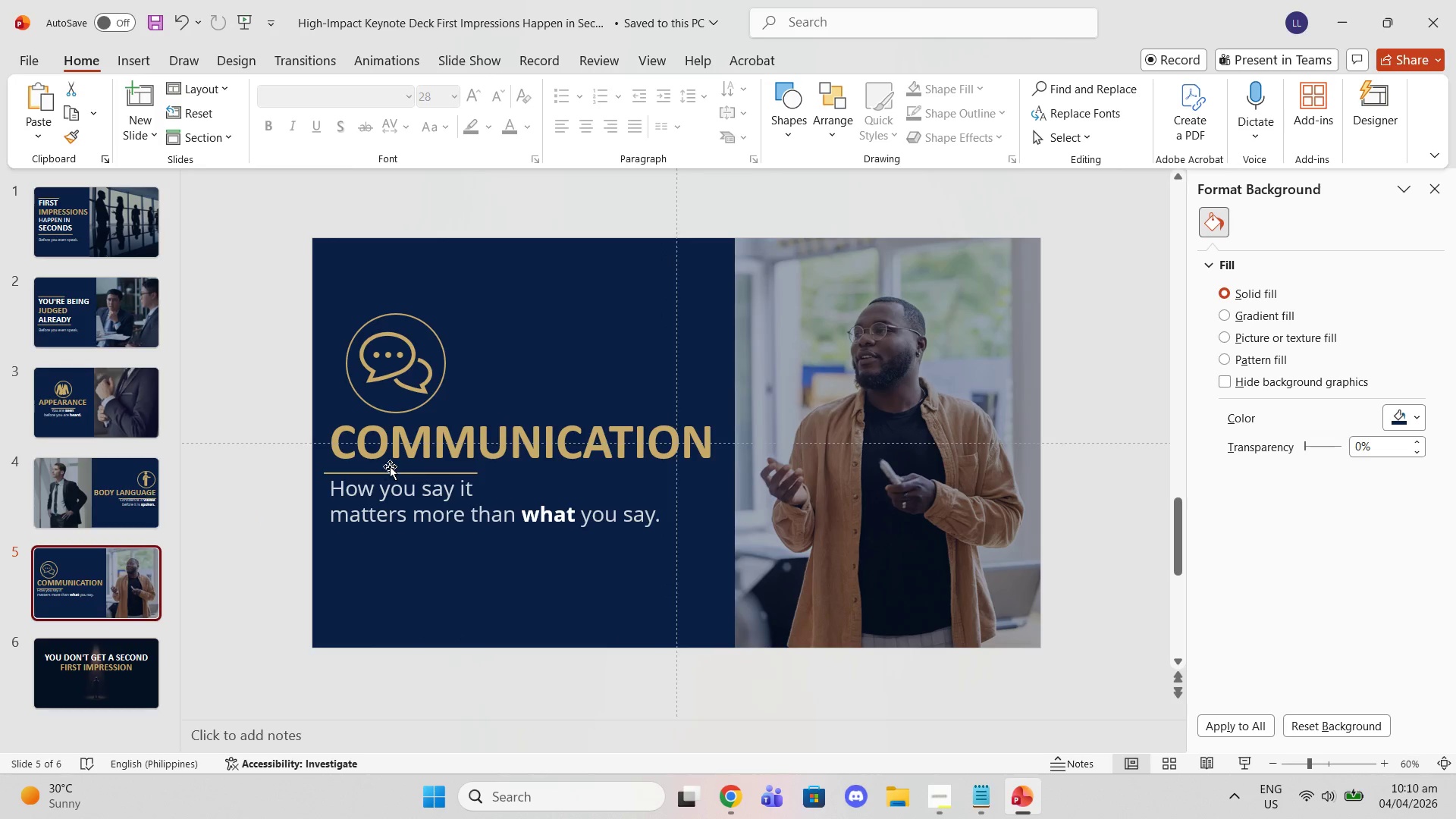 
left_click([403, 473])
 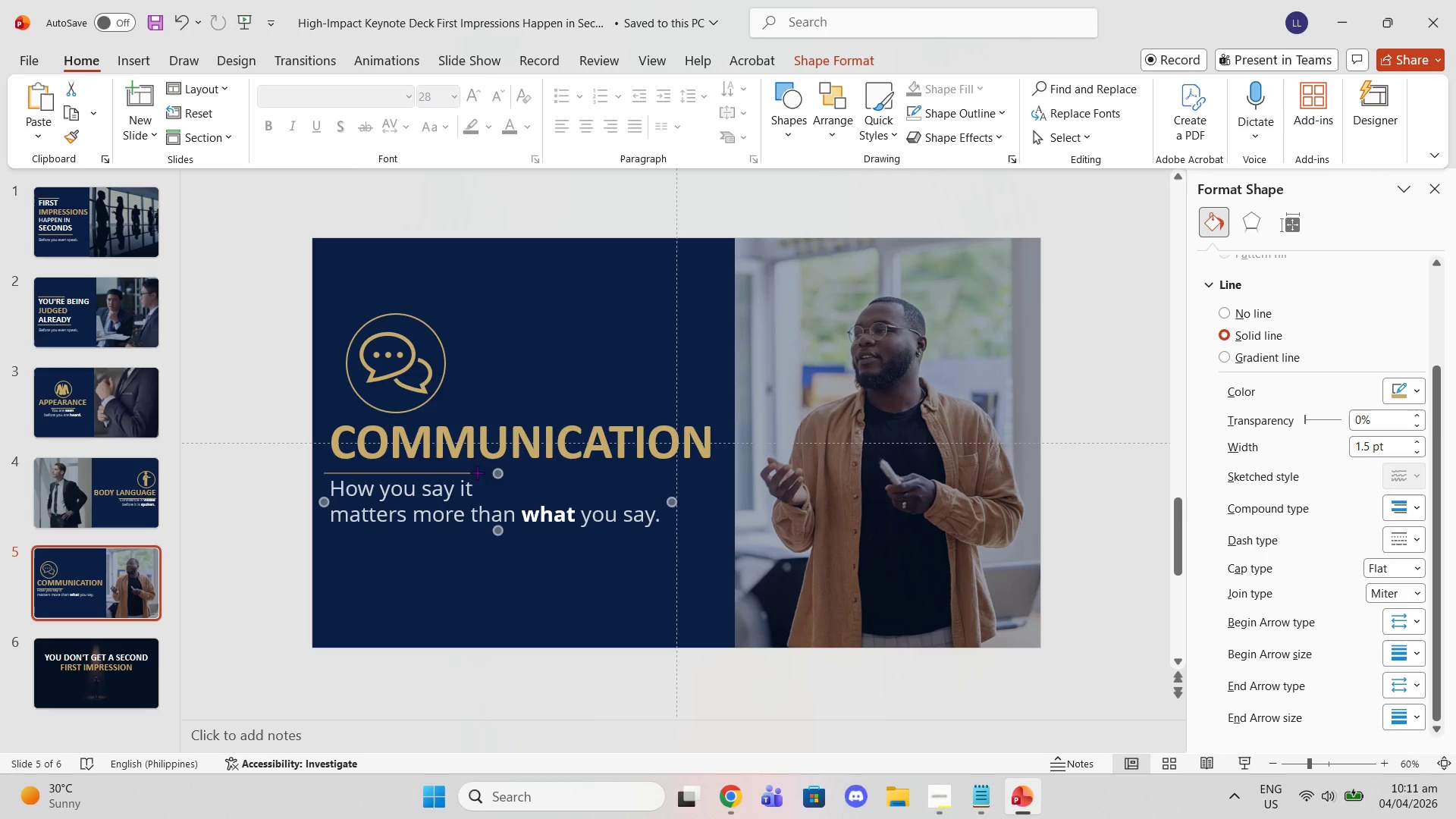 
wait(6.53)
 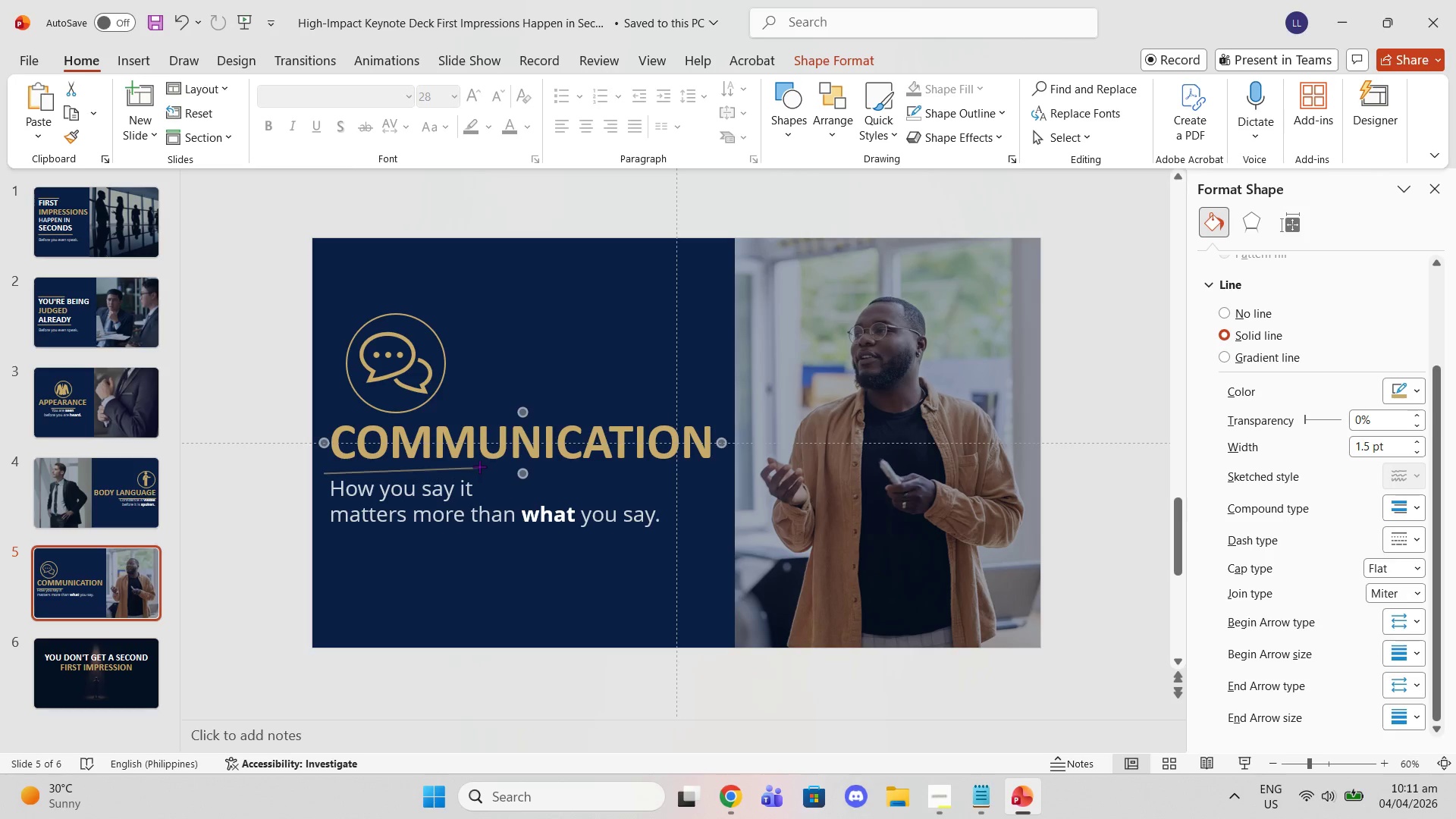 
scroll: coordinate [140, 395], scroll_direction: up, amount: 2.0
 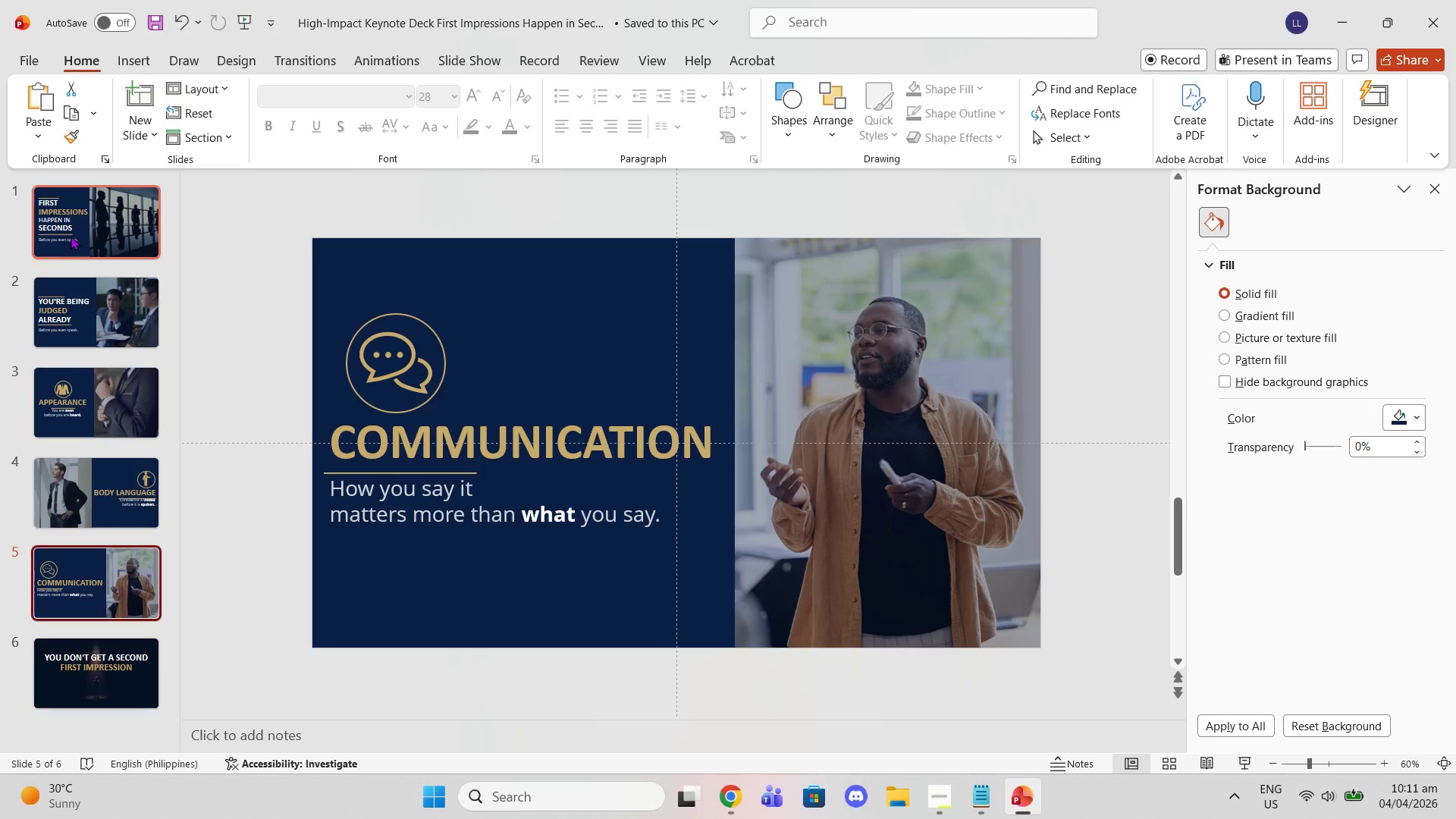 
left_click([71, 231])
 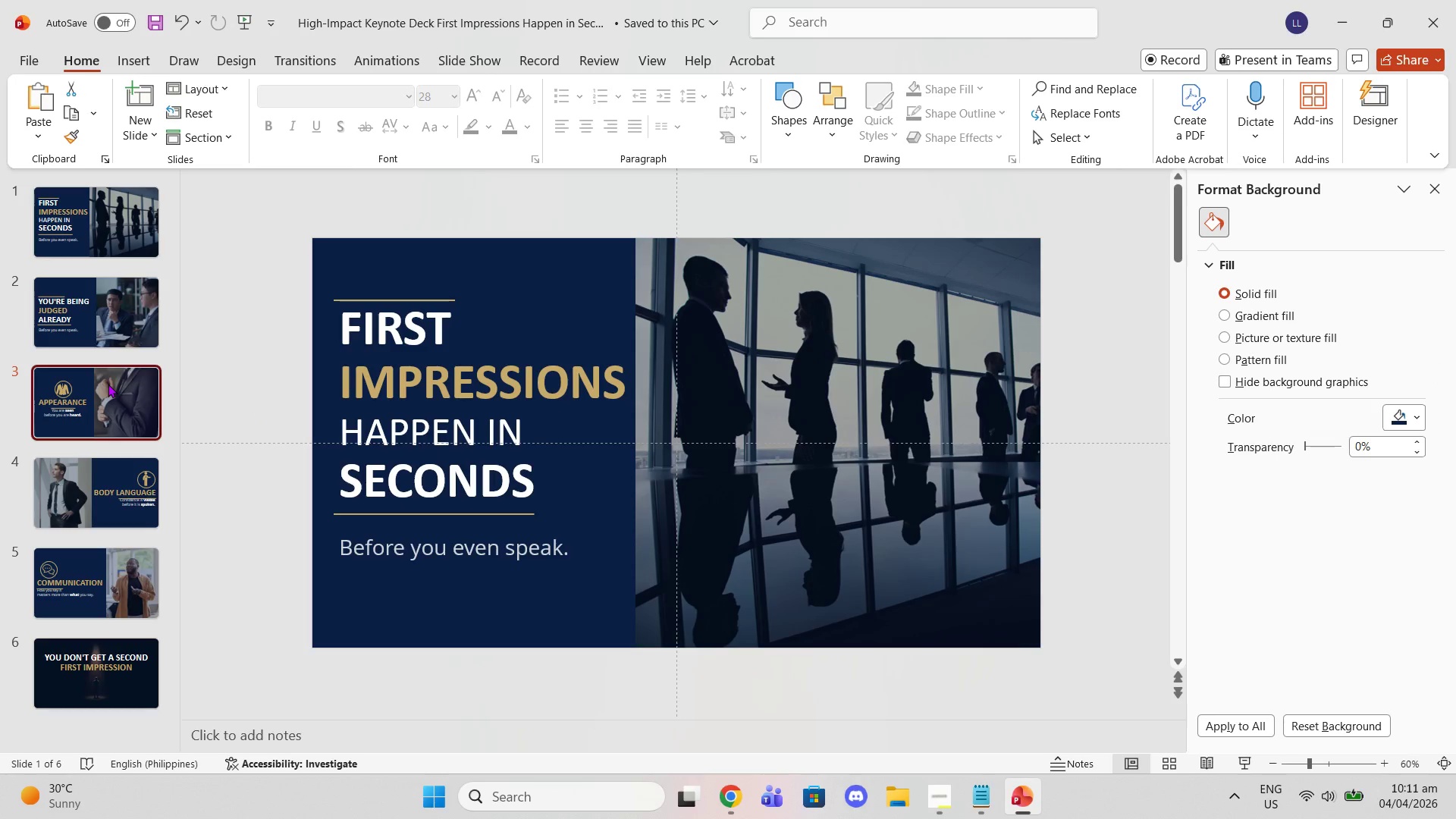 
double_click([96, 328])
 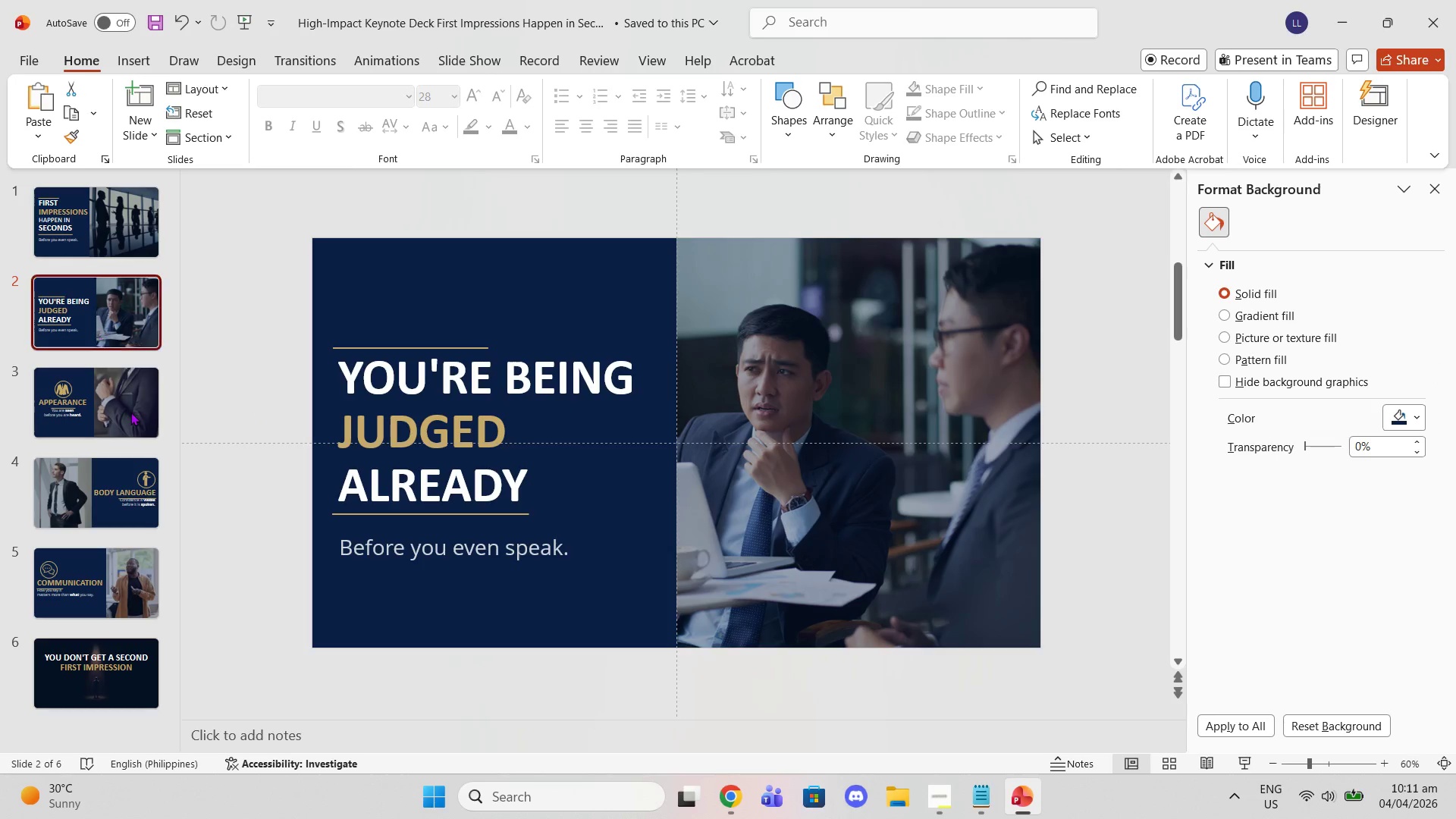 
scroll: coordinate [142, 450], scroll_direction: down, amount: 2.0
 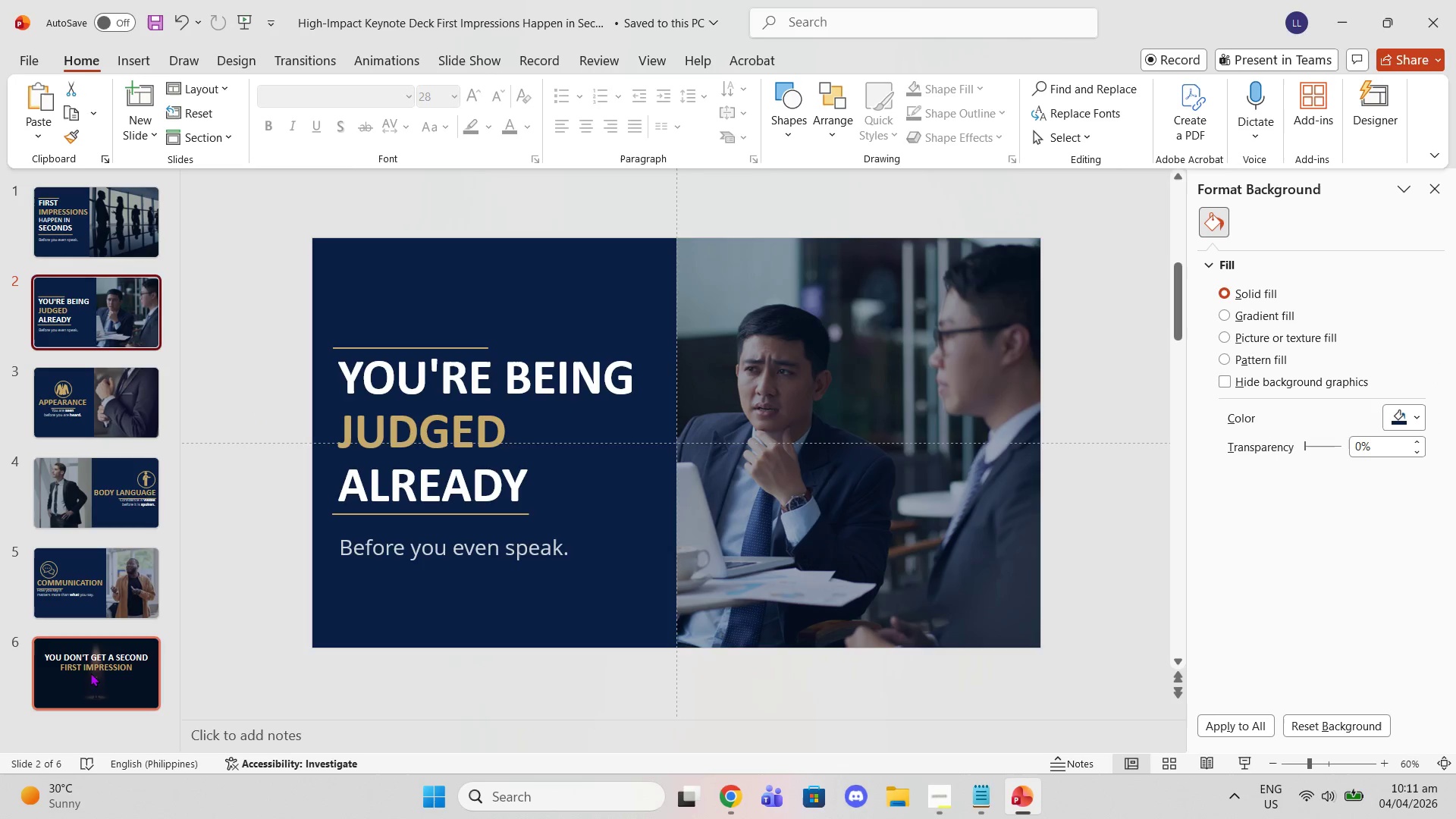 
left_click([90, 673])
 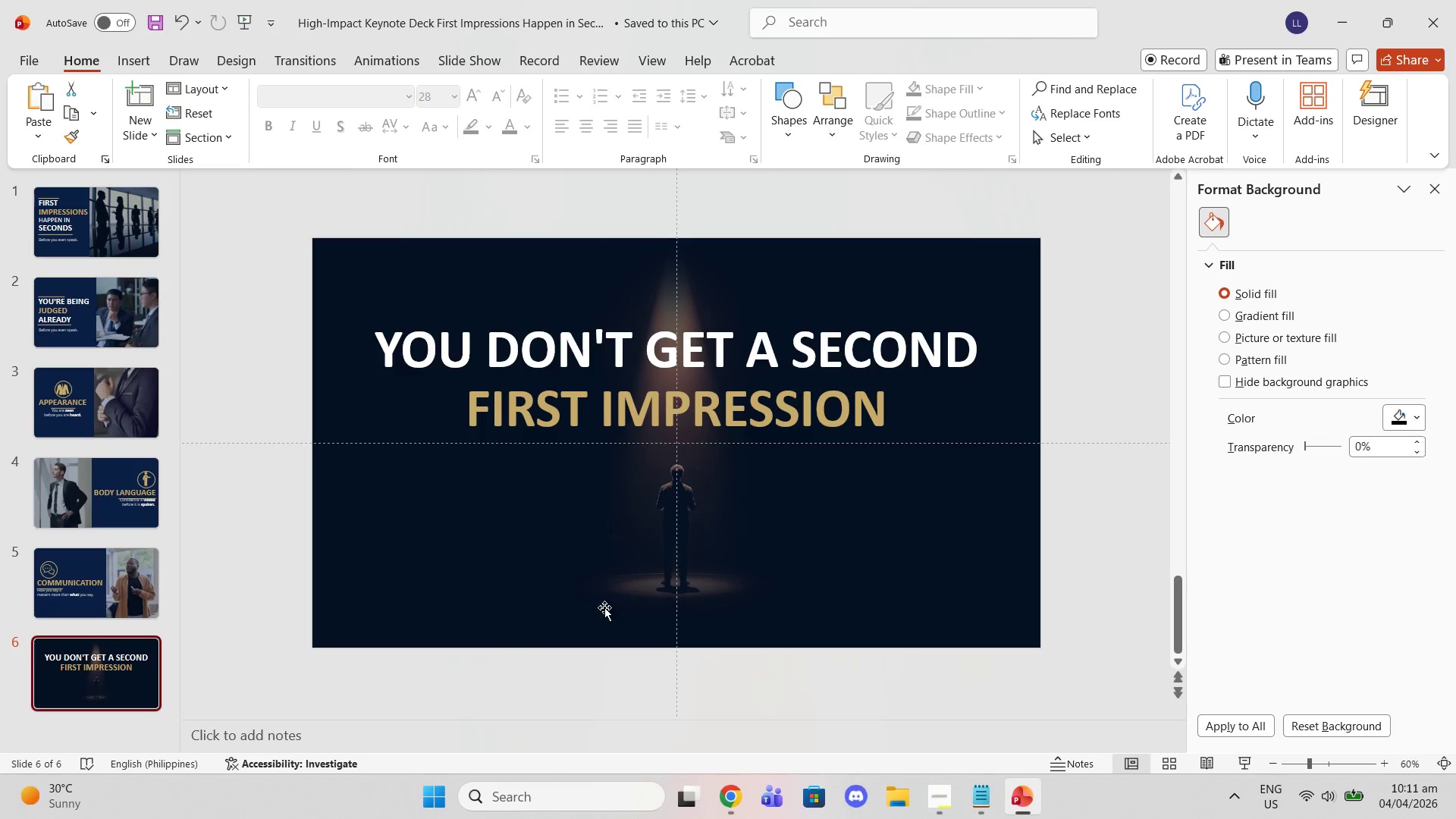 
left_click([720, 582])
 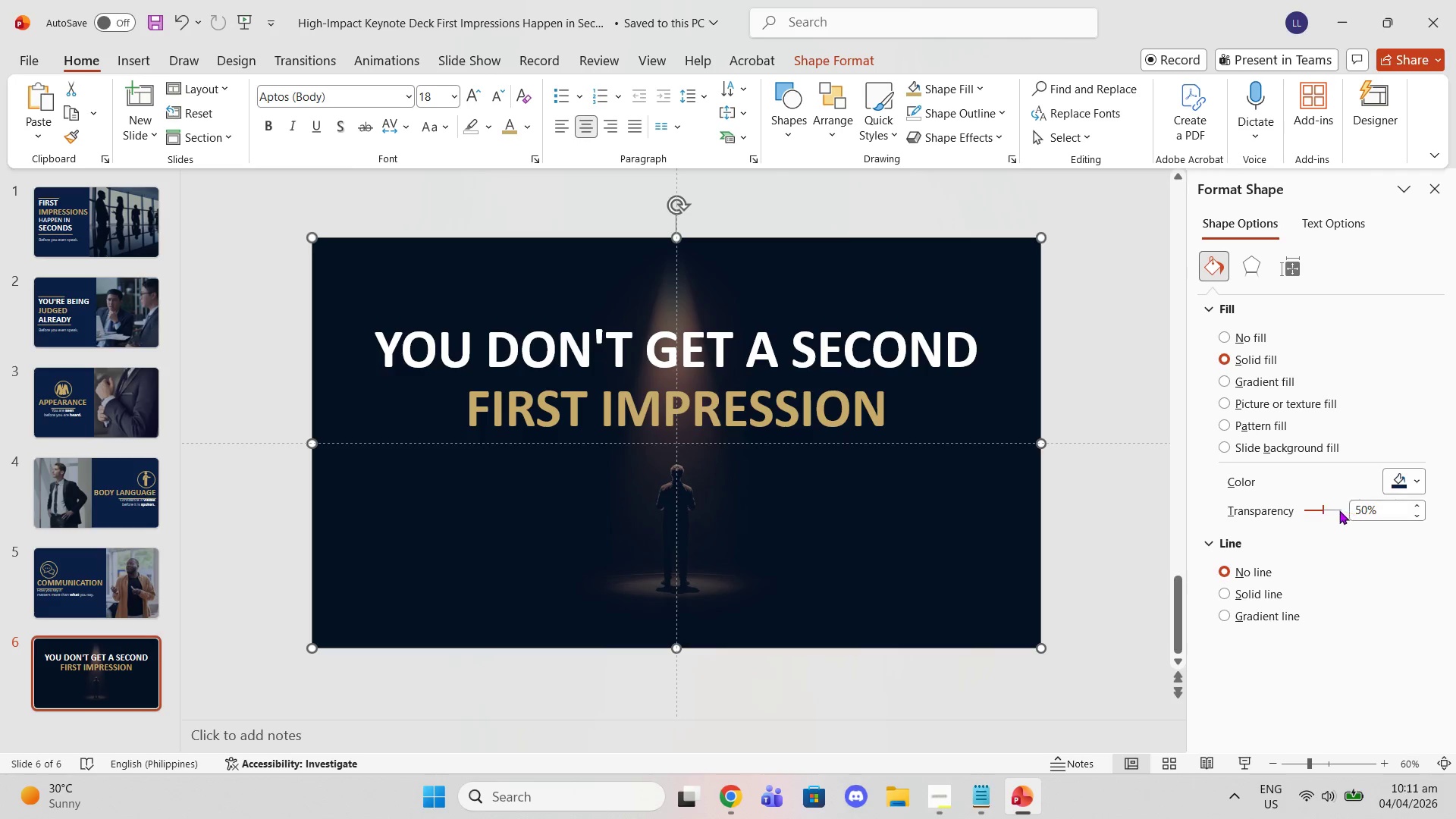 
left_click_drag(start_coordinate=[1320, 507], to_coordinate=[1316, 507])
 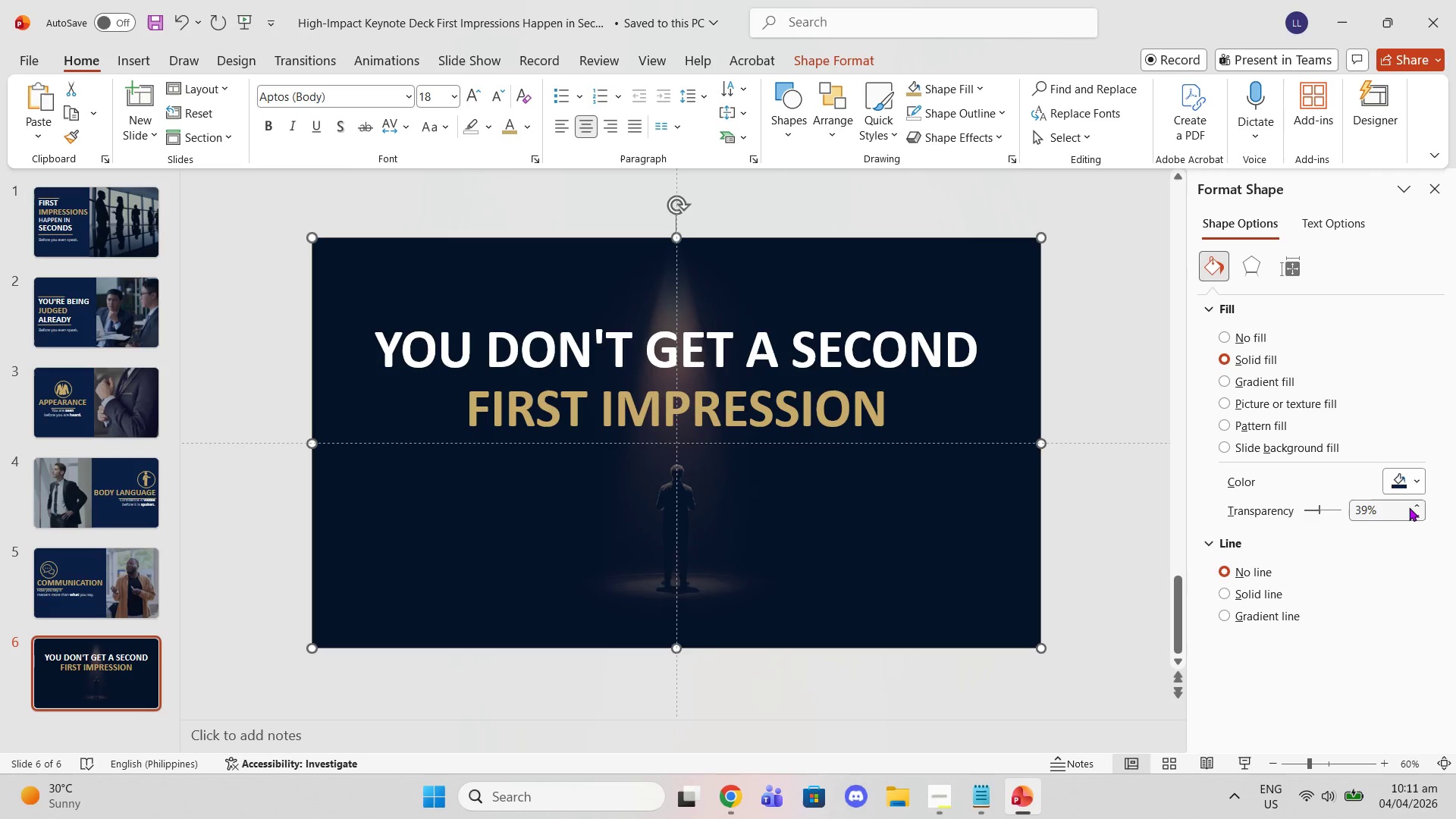 
double_click([1418, 506])
 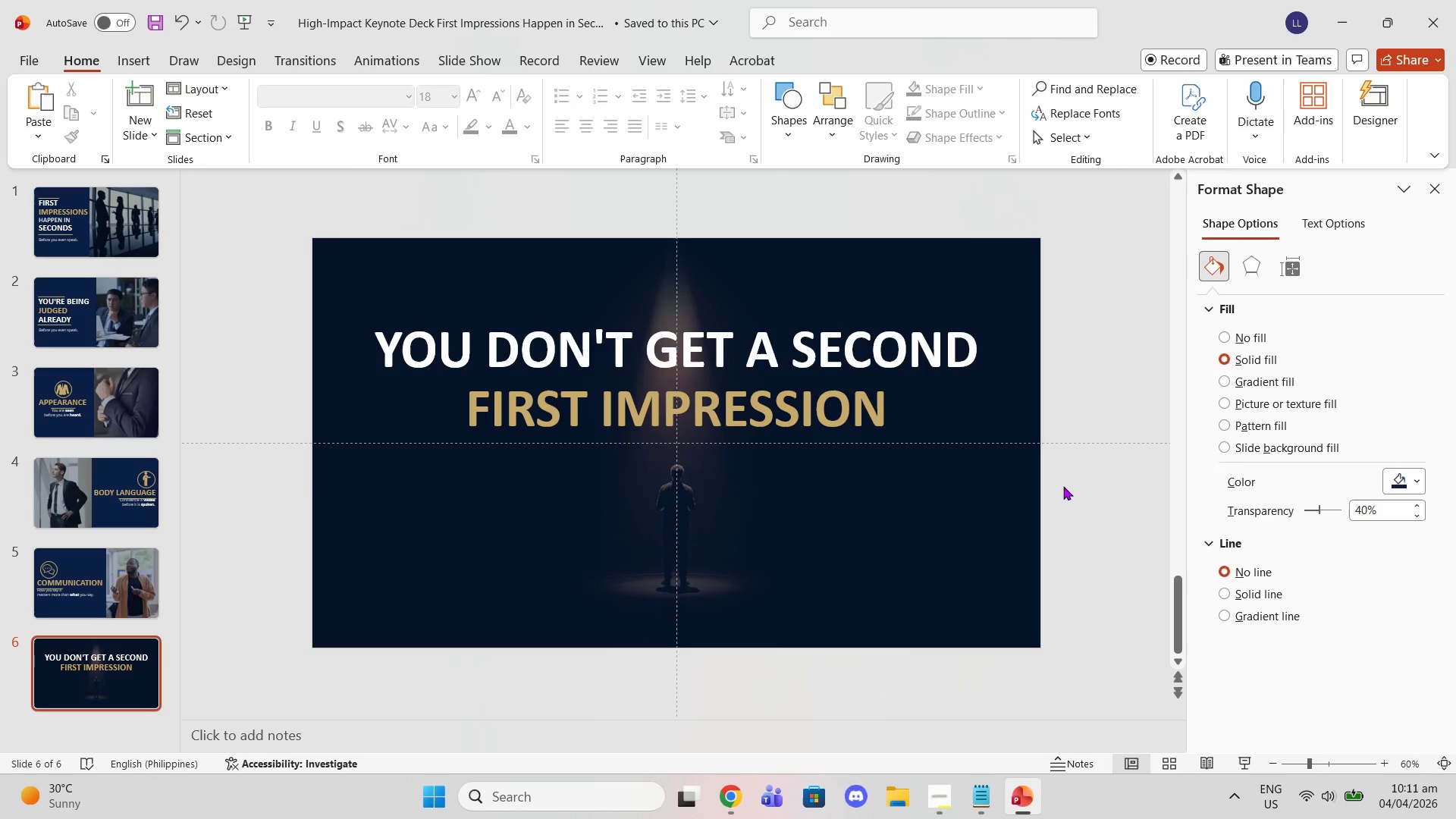 
double_click([1118, 467])
 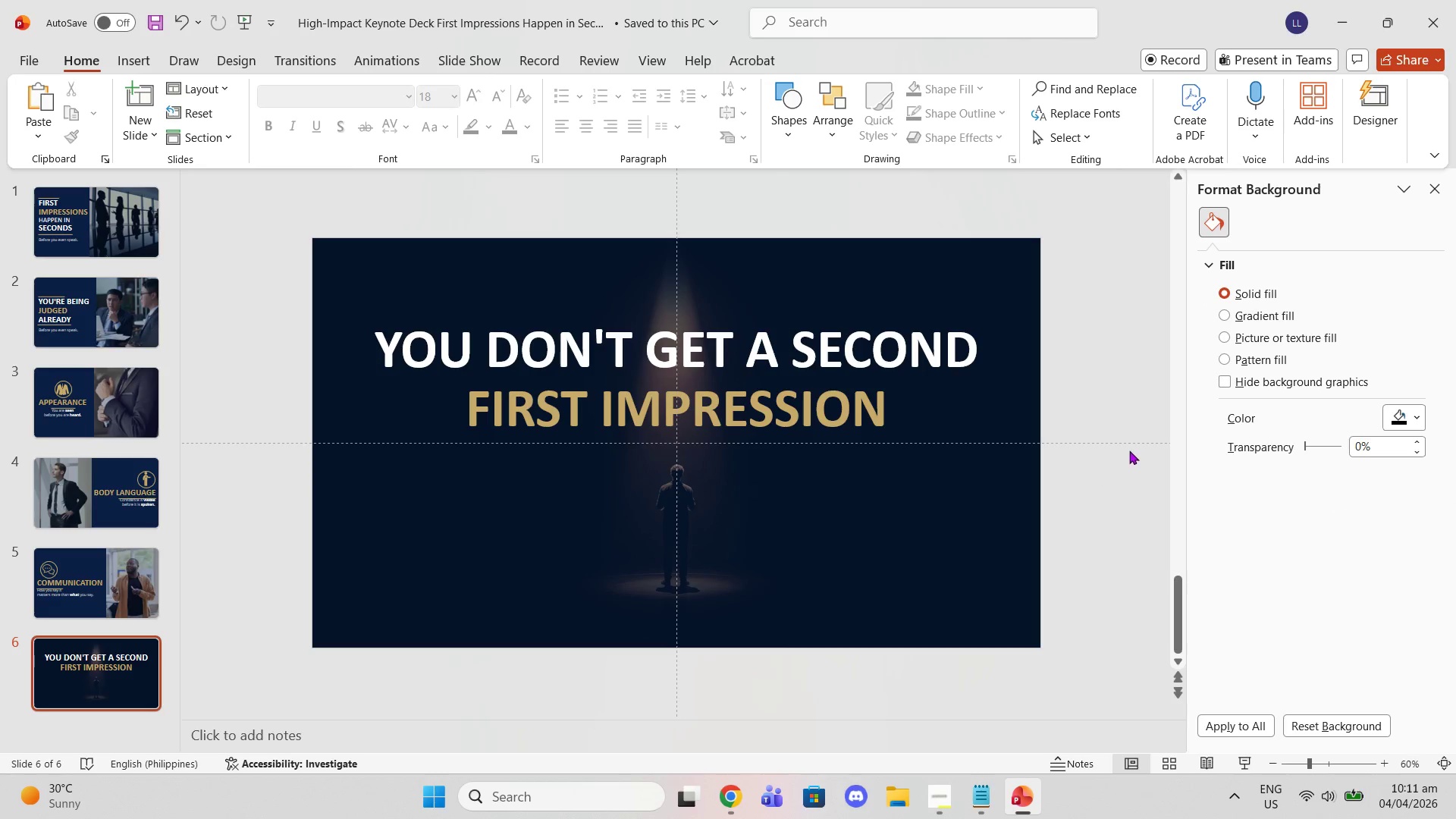 
left_click([1135, 444])
 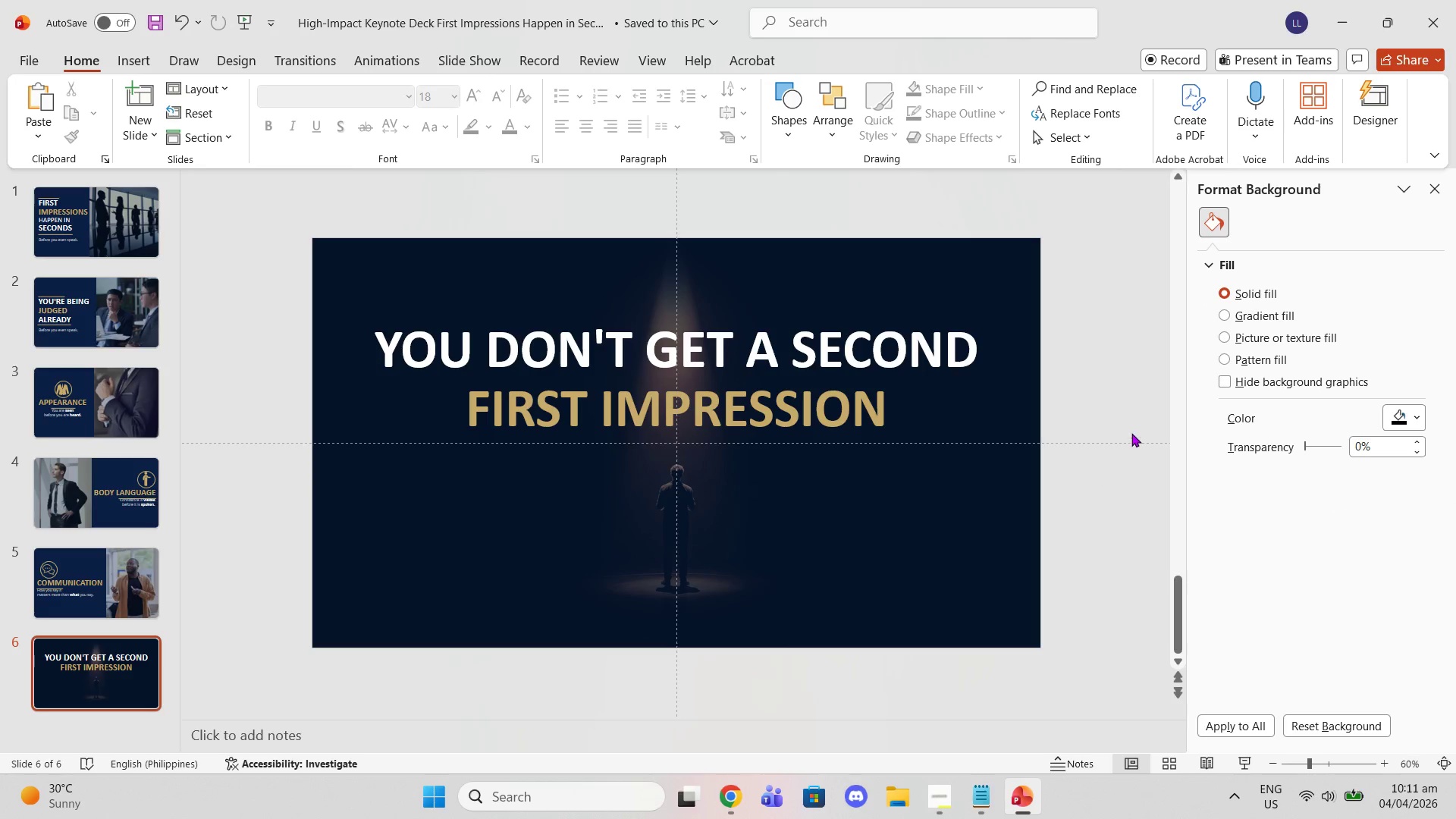 
left_click([1128, 421])
 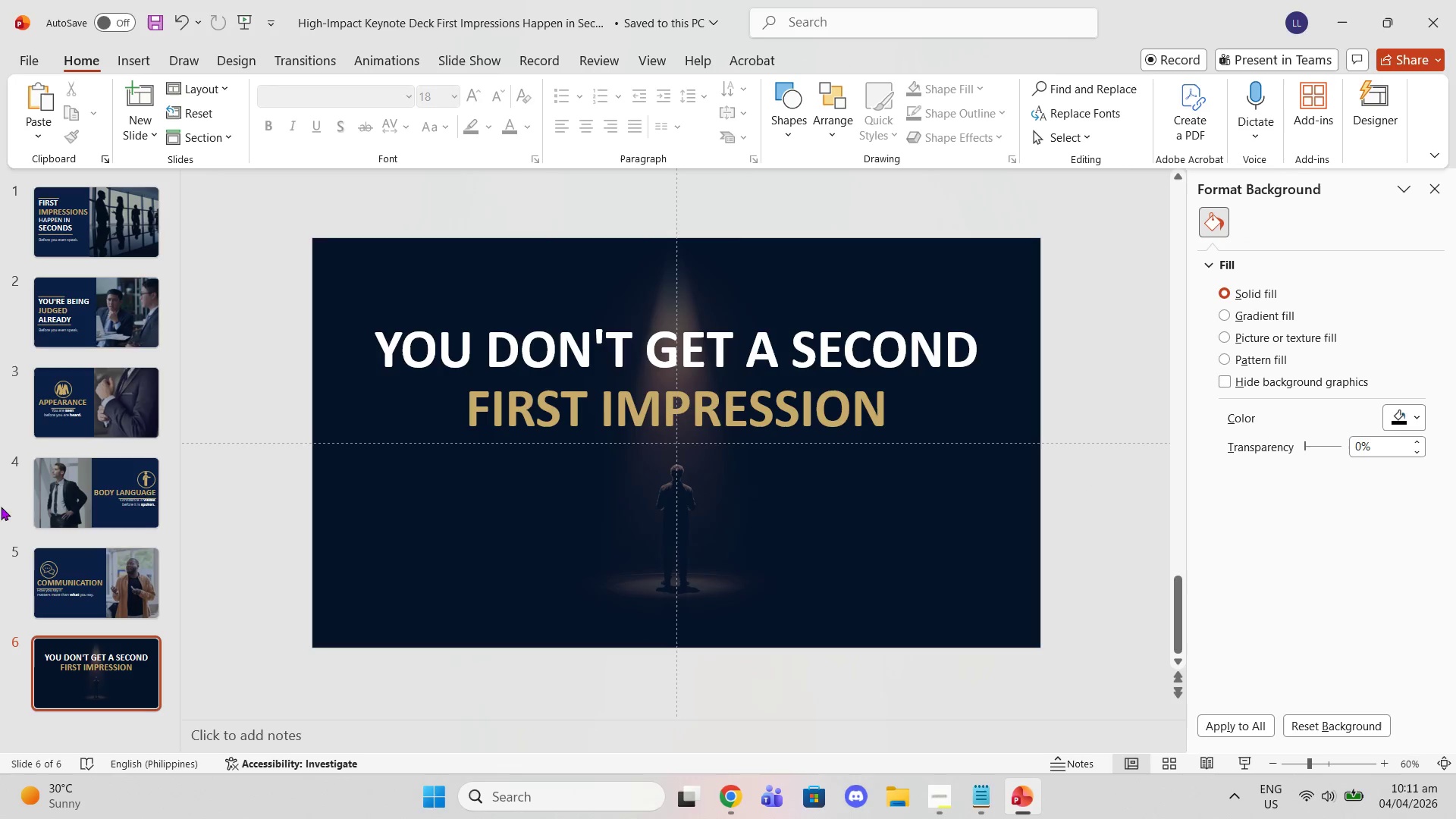 
left_click([31, 578])
 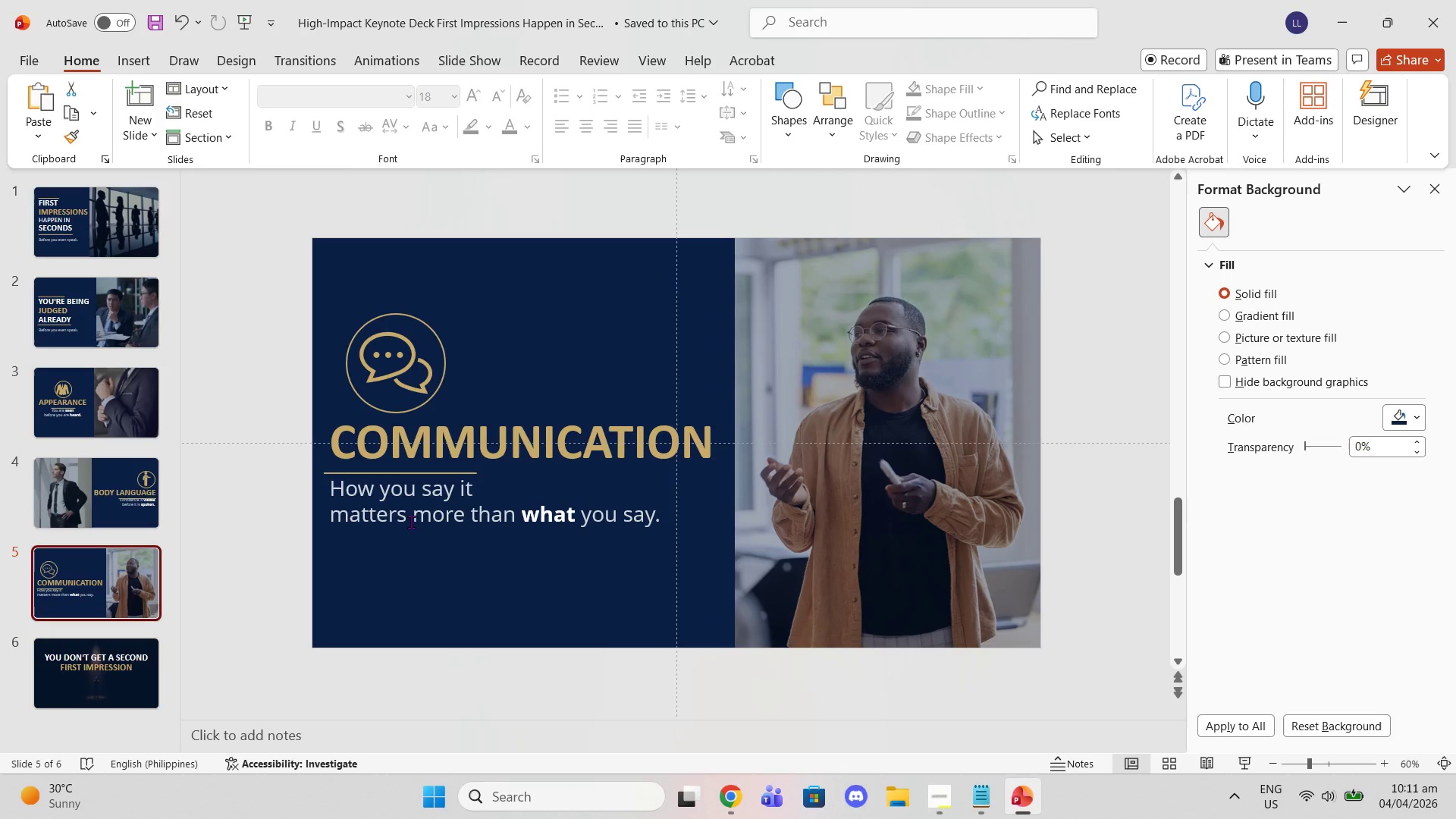 
left_click_drag(start_coordinate=[410, 522], to_coordinate=[485, 474])
 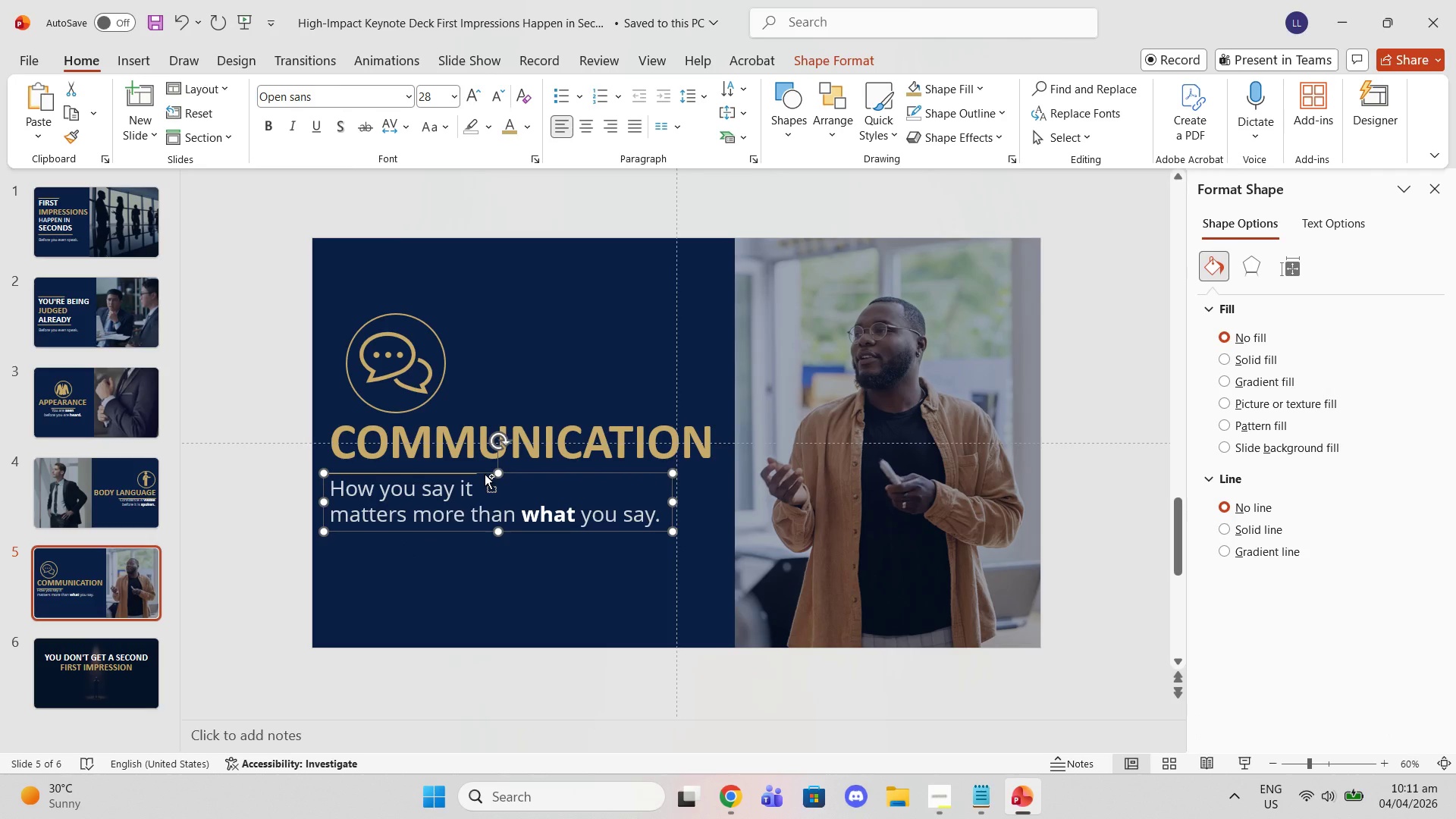 
left_click([485, 474])
 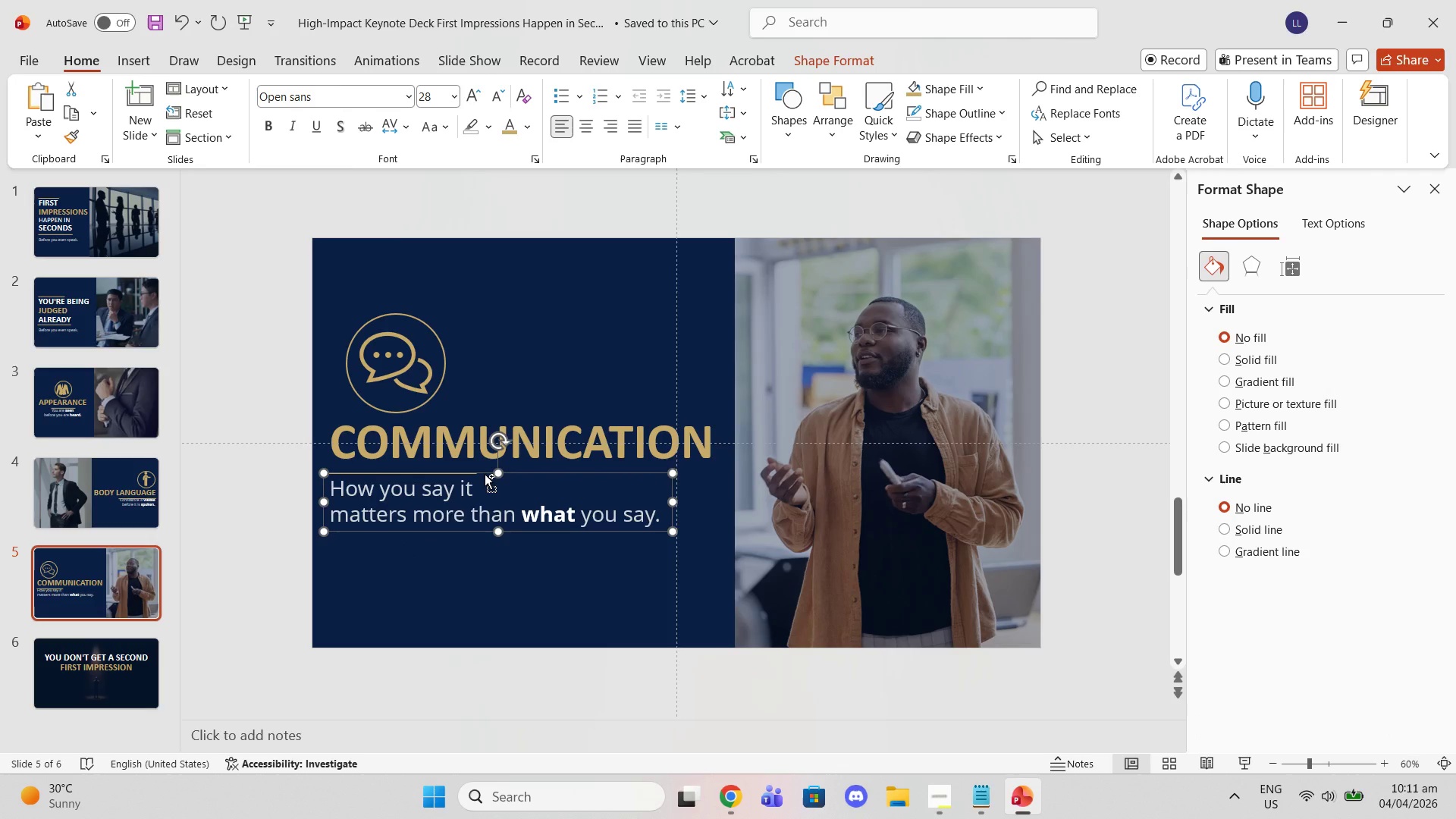 
key(Control+C)
 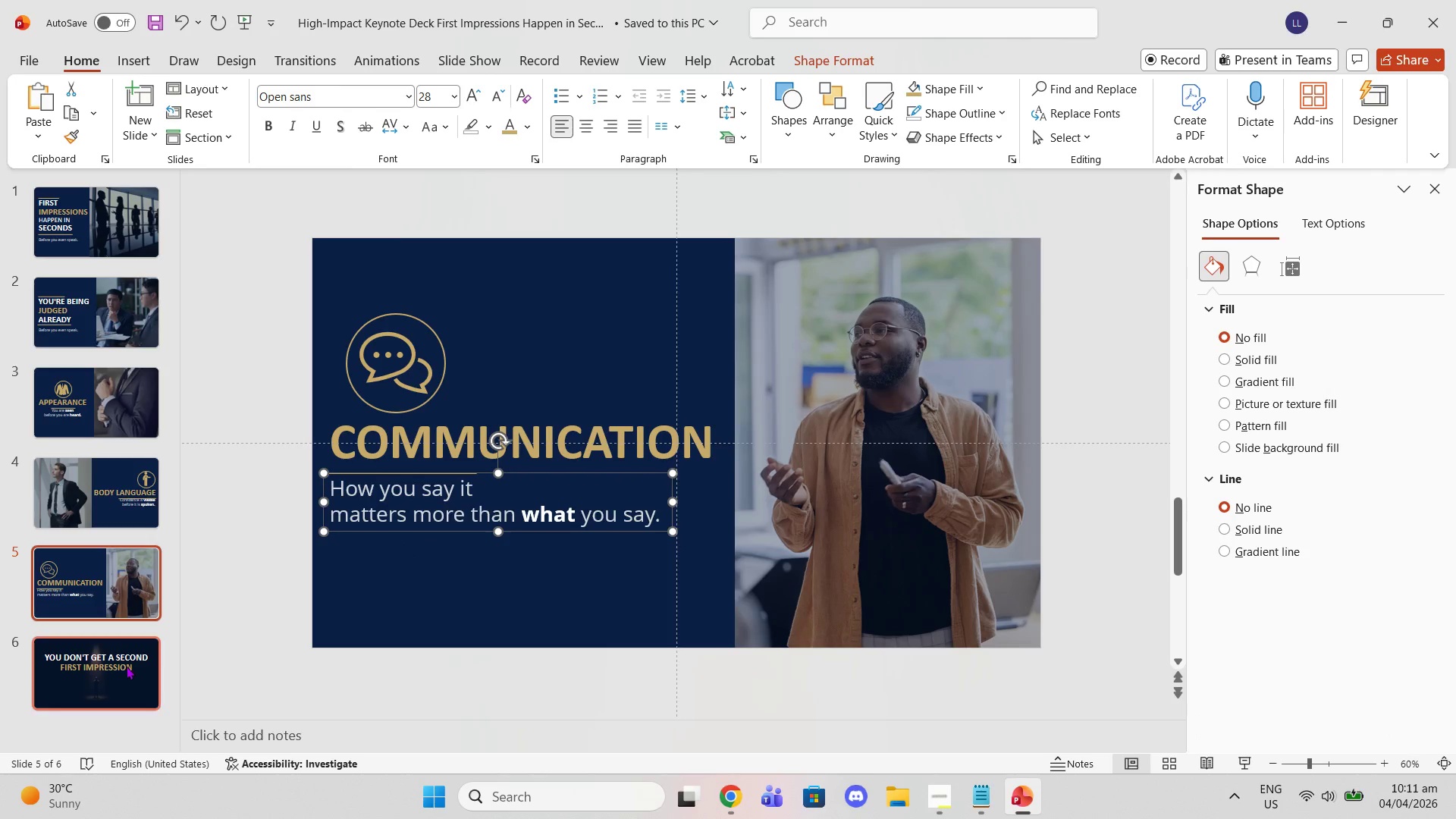 
left_click([122, 666])
 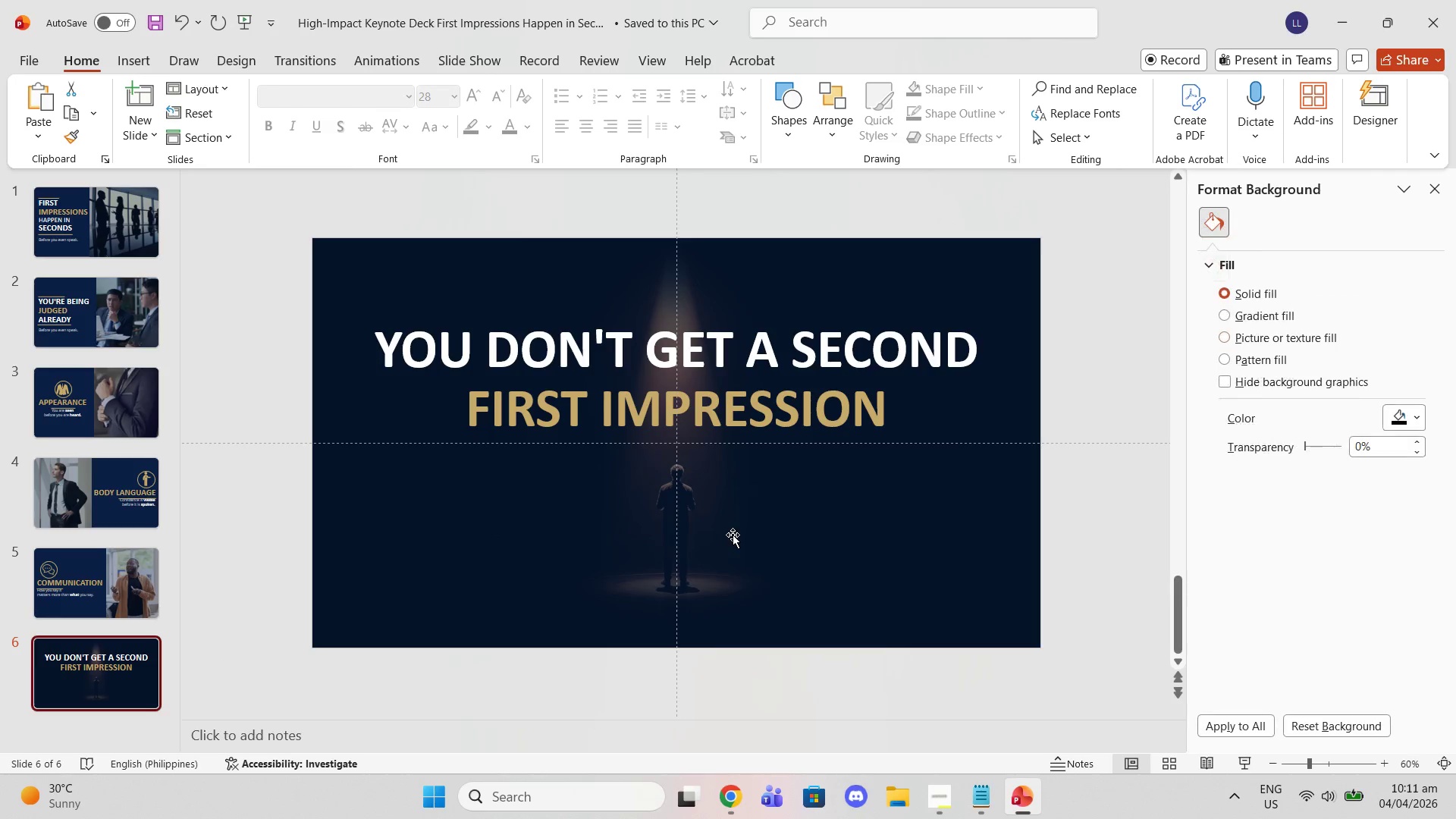 
left_click([728, 533])
 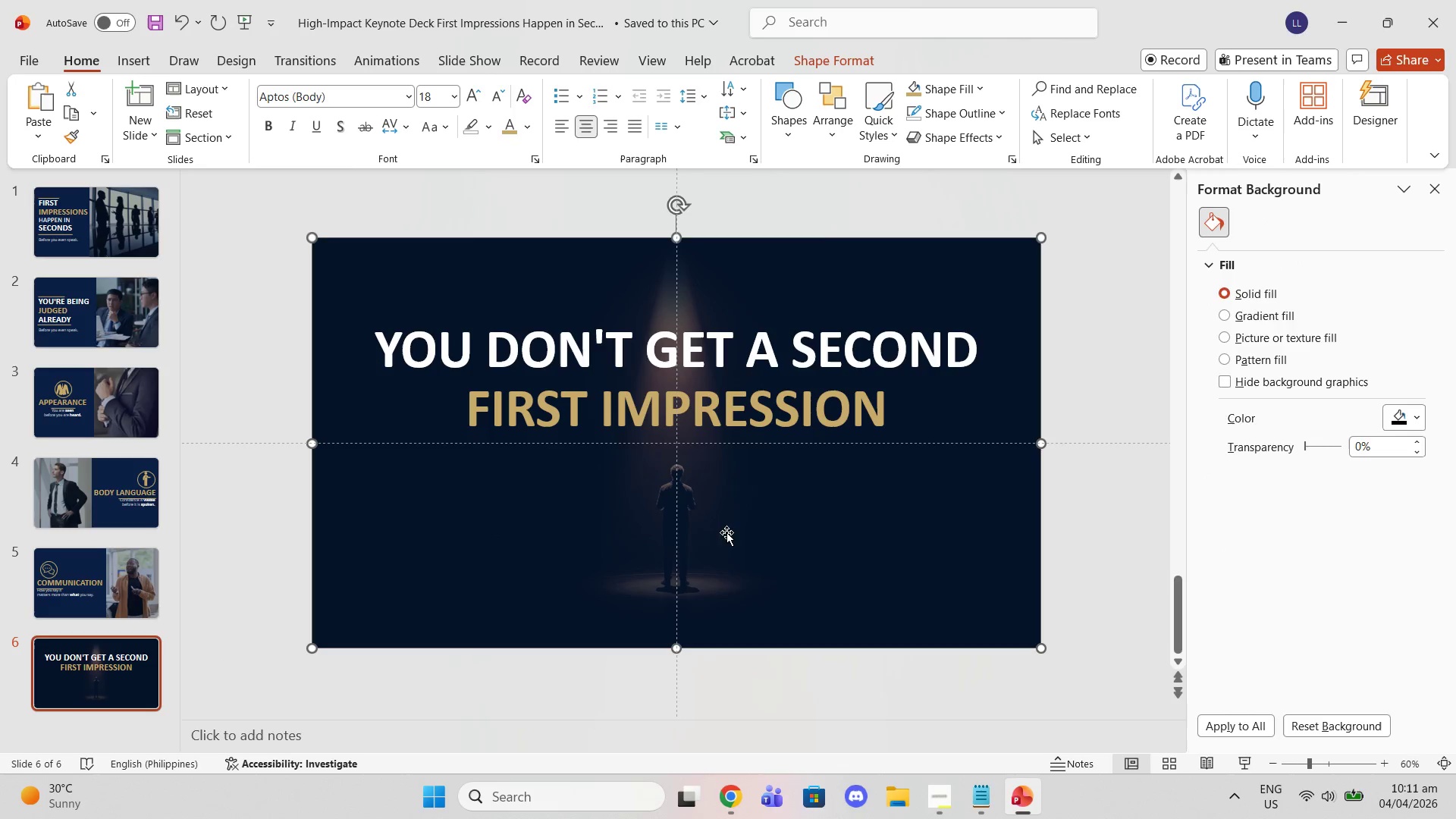 
key(Control+V)
 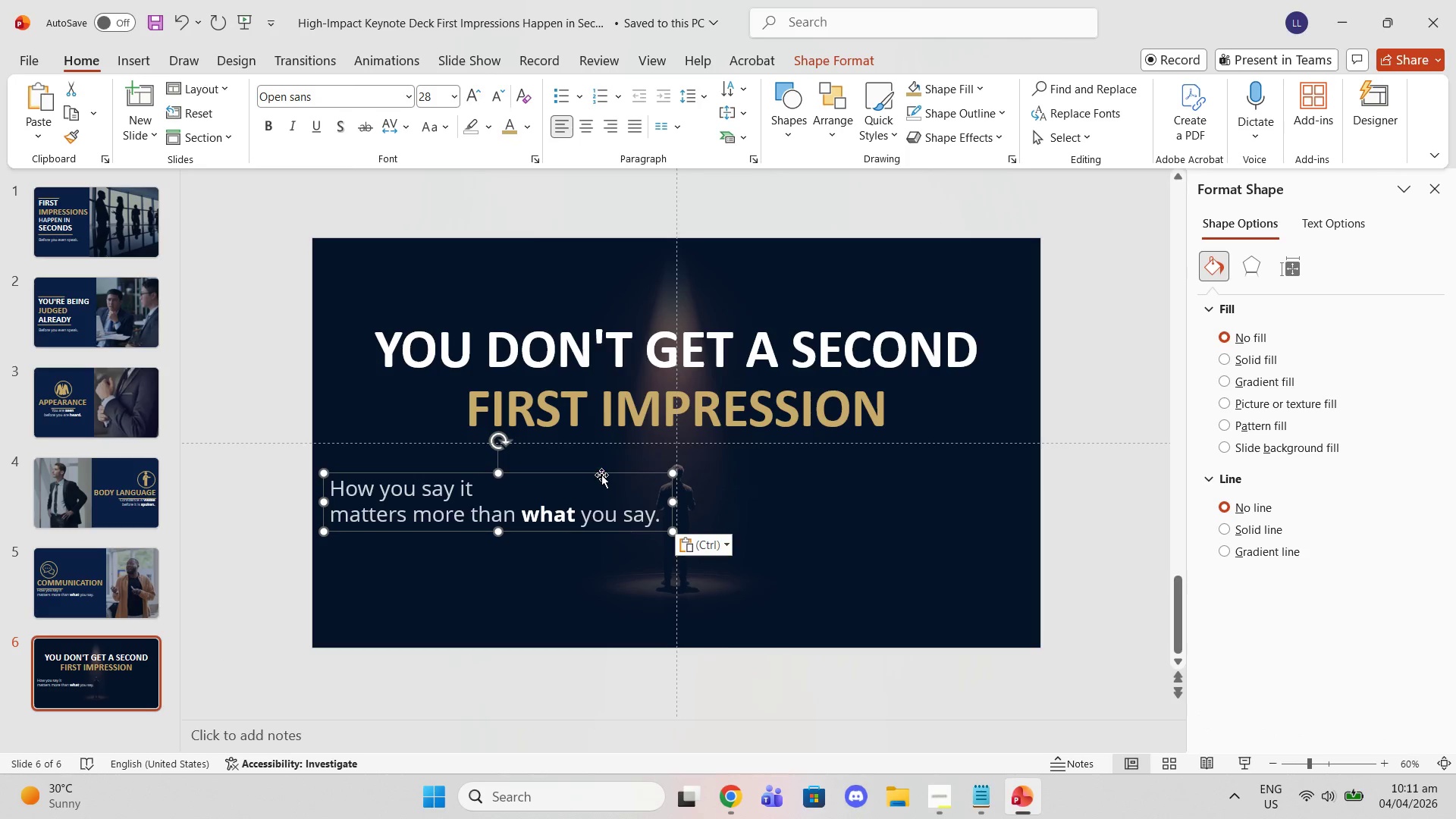 
left_click_drag(start_coordinate=[601, 475], to_coordinate=[774, 456])
 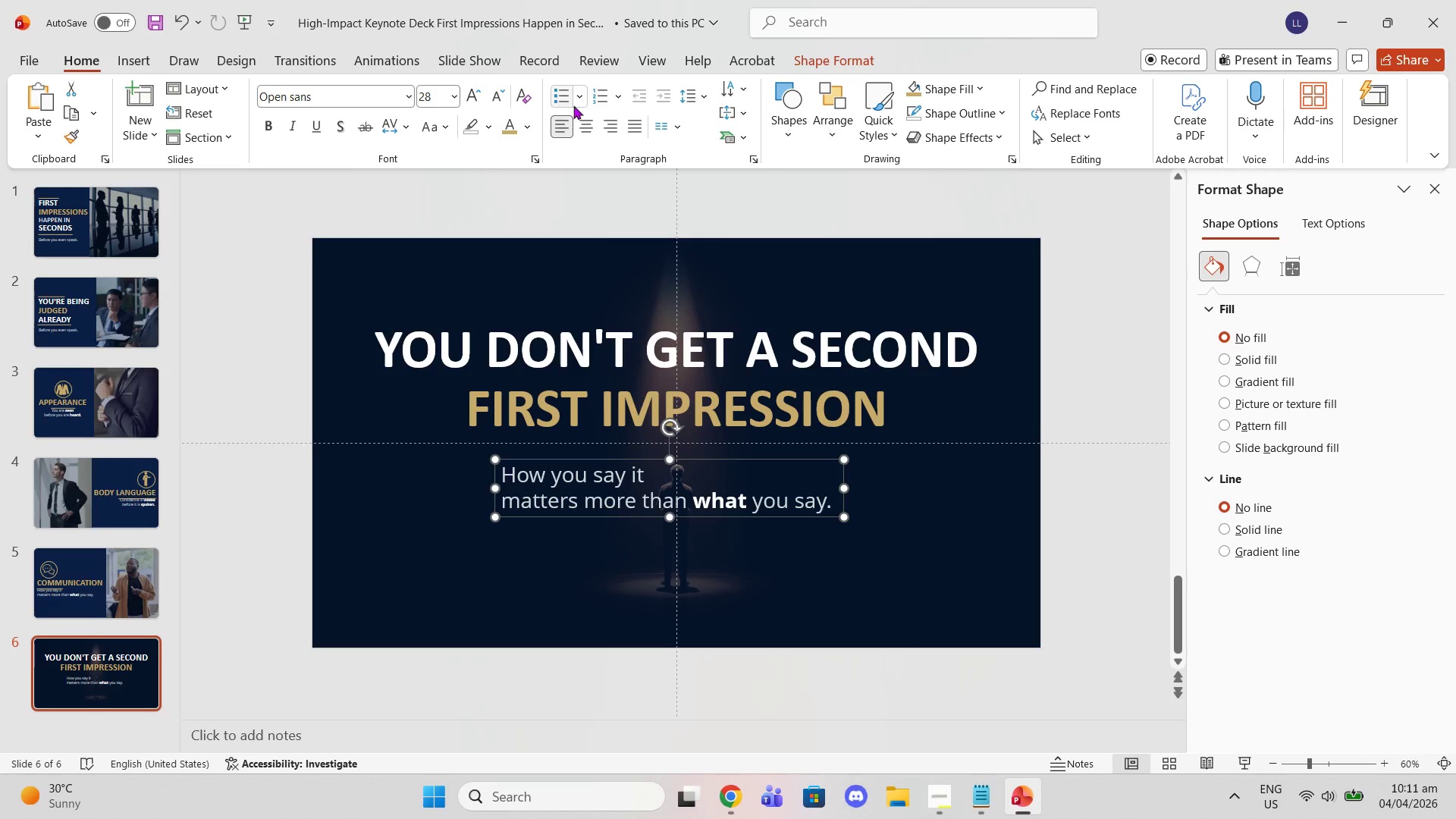 
left_click([579, 121])
 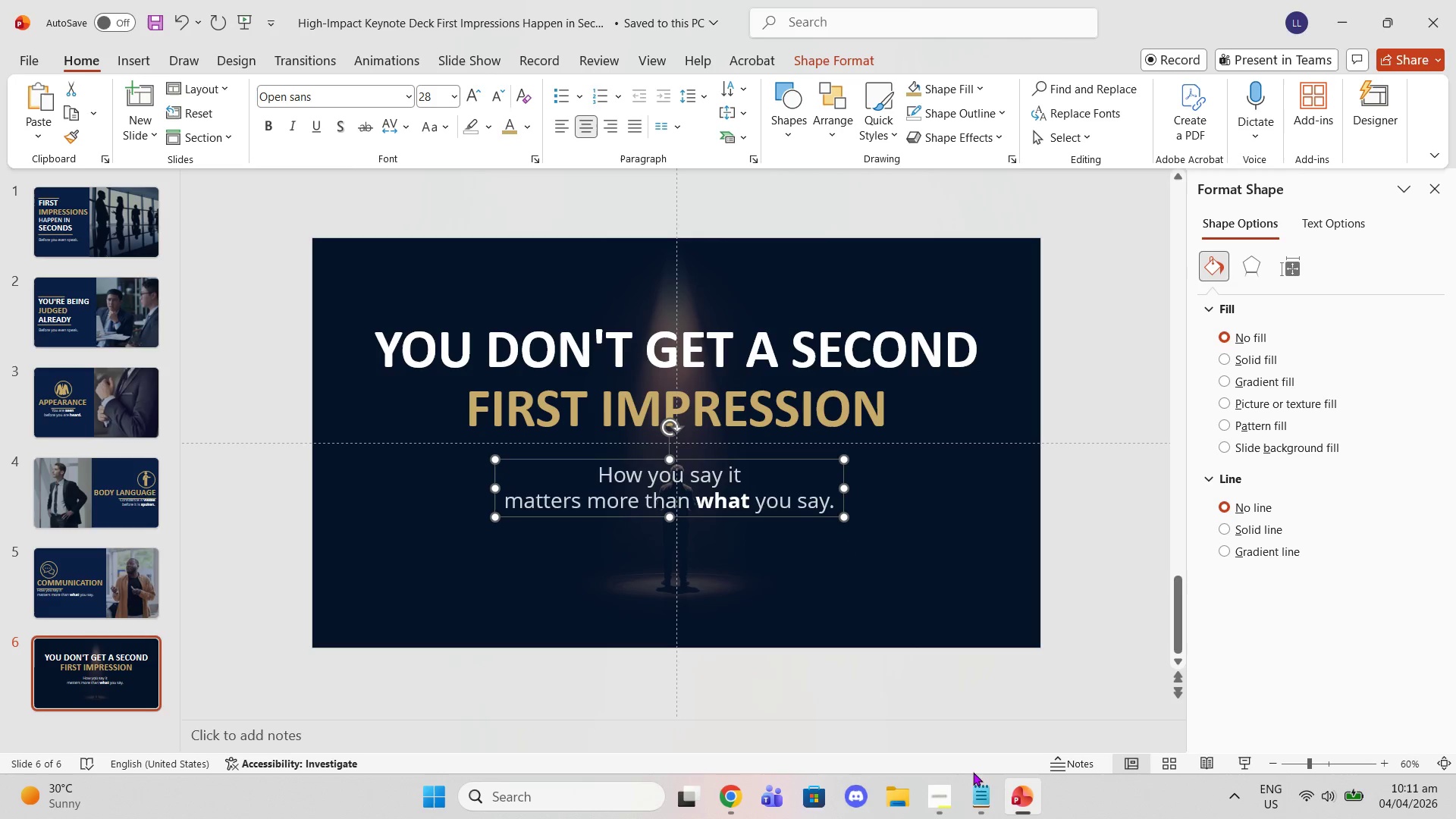 
left_click([981, 791])
 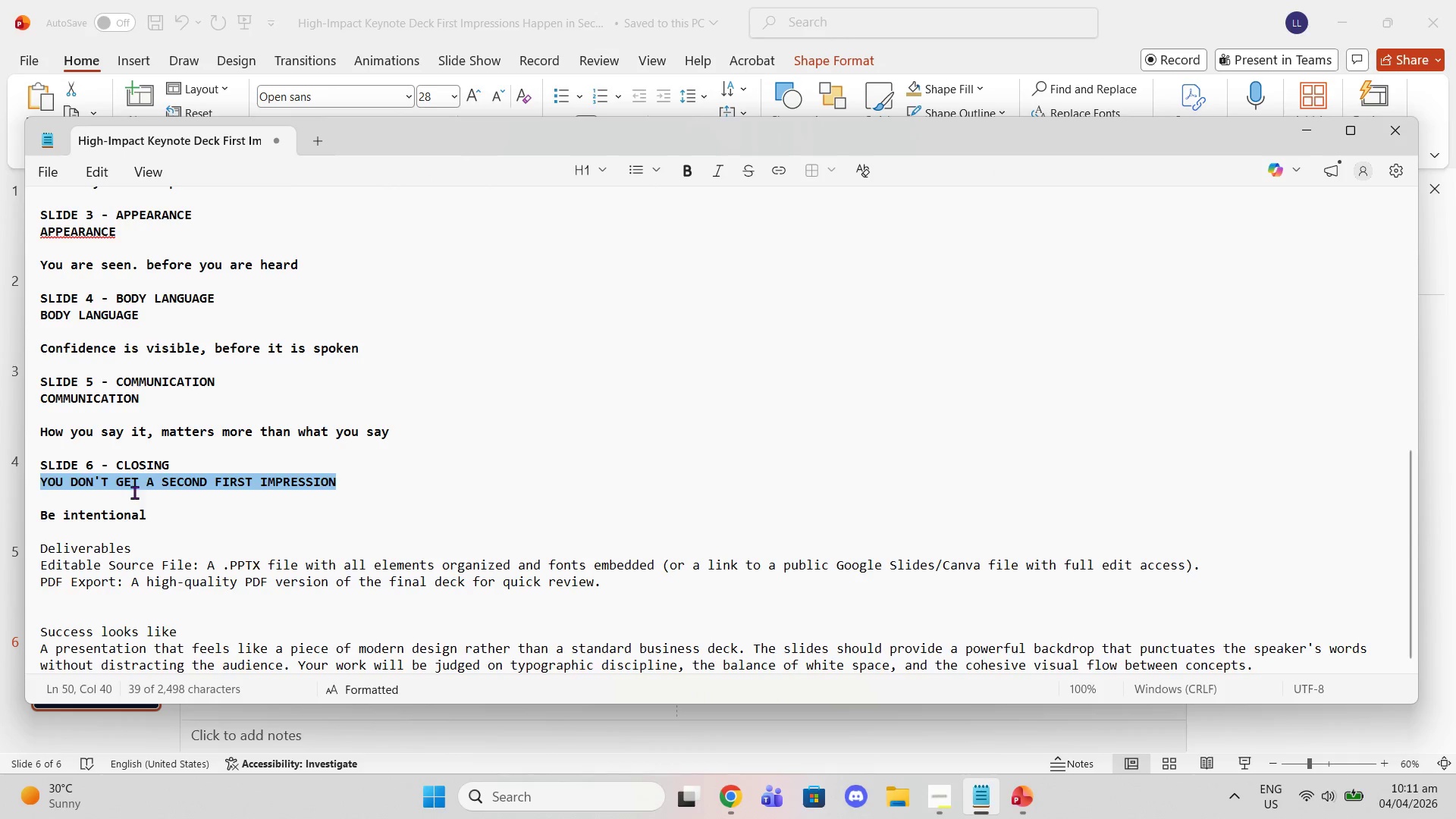 
left_click_drag(start_coordinate=[179, 508], to_coordinate=[0, 500])
 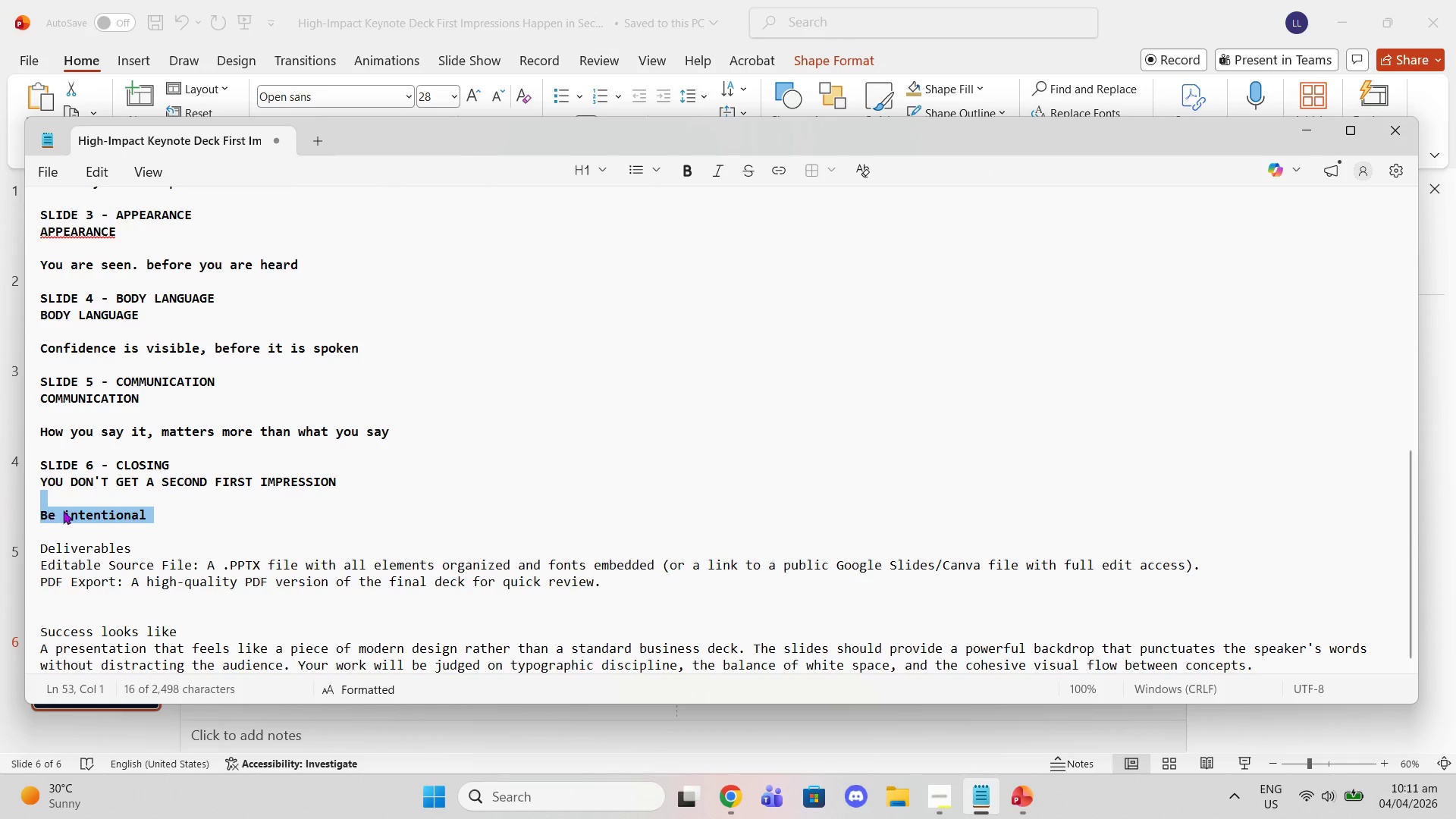 
left_click([115, 511])
 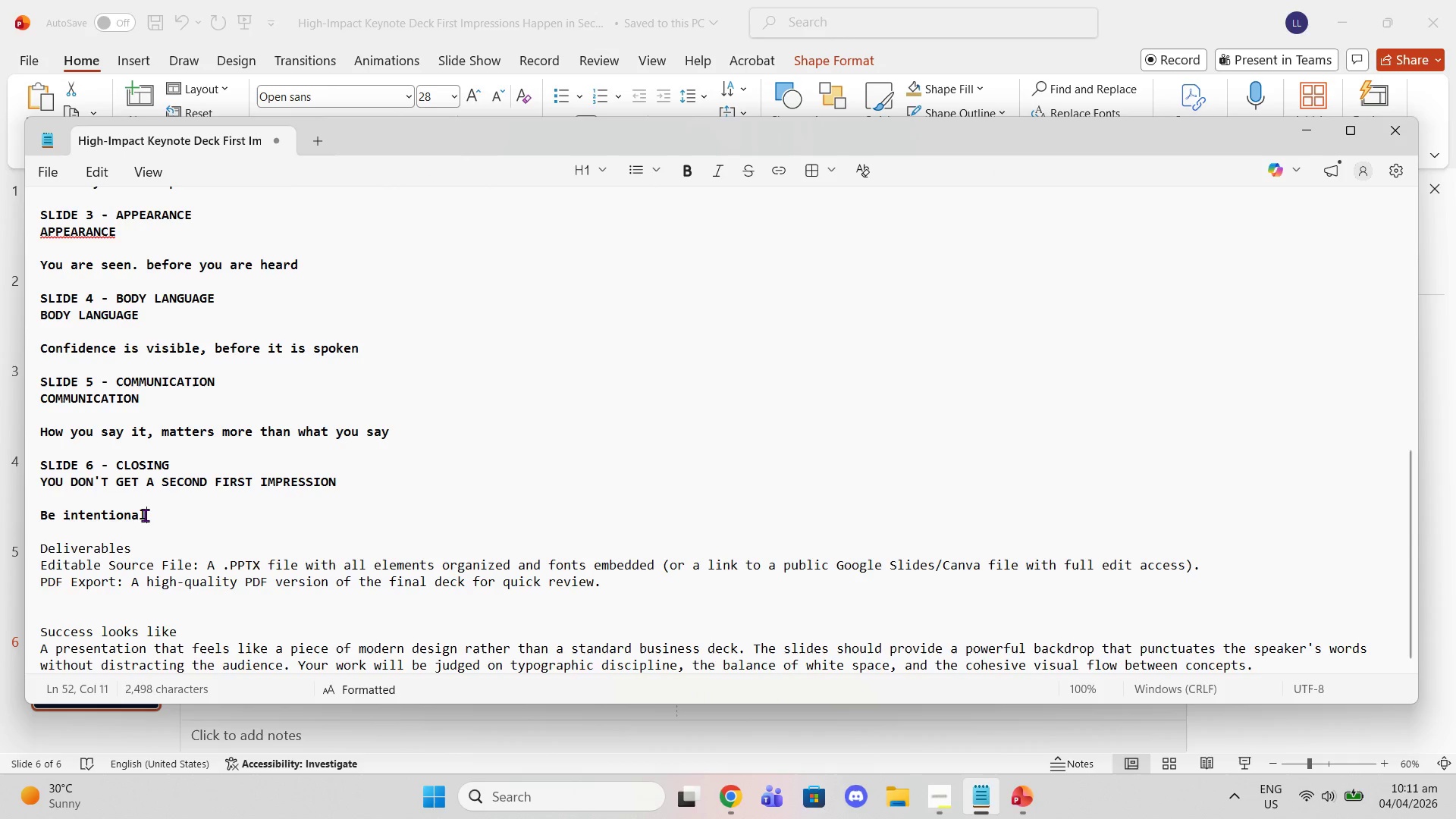 
left_click_drag(start_coordinate=[145, 515], to_coordinate=[7, 506])
 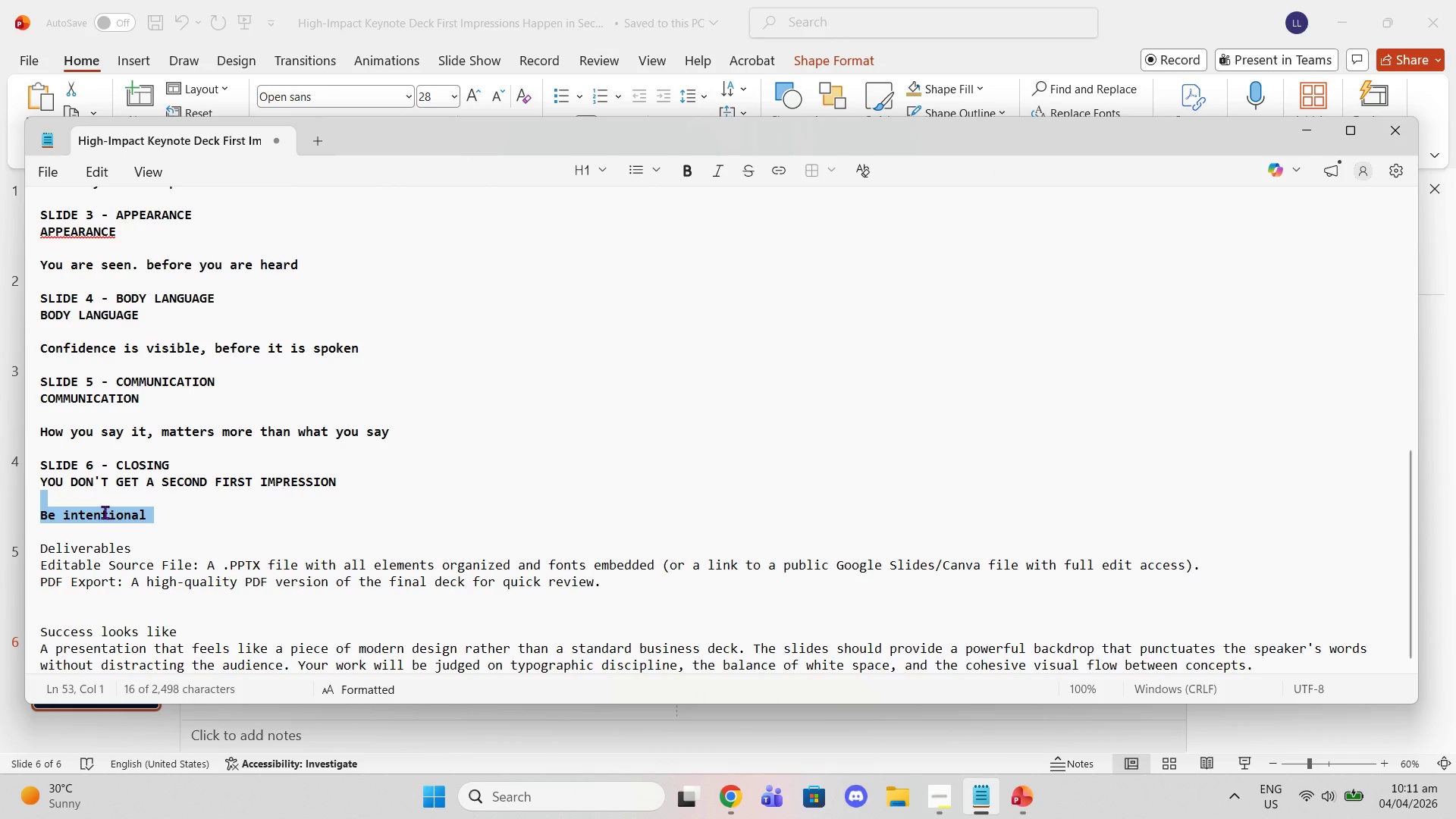 
left_click([105, 512])
 